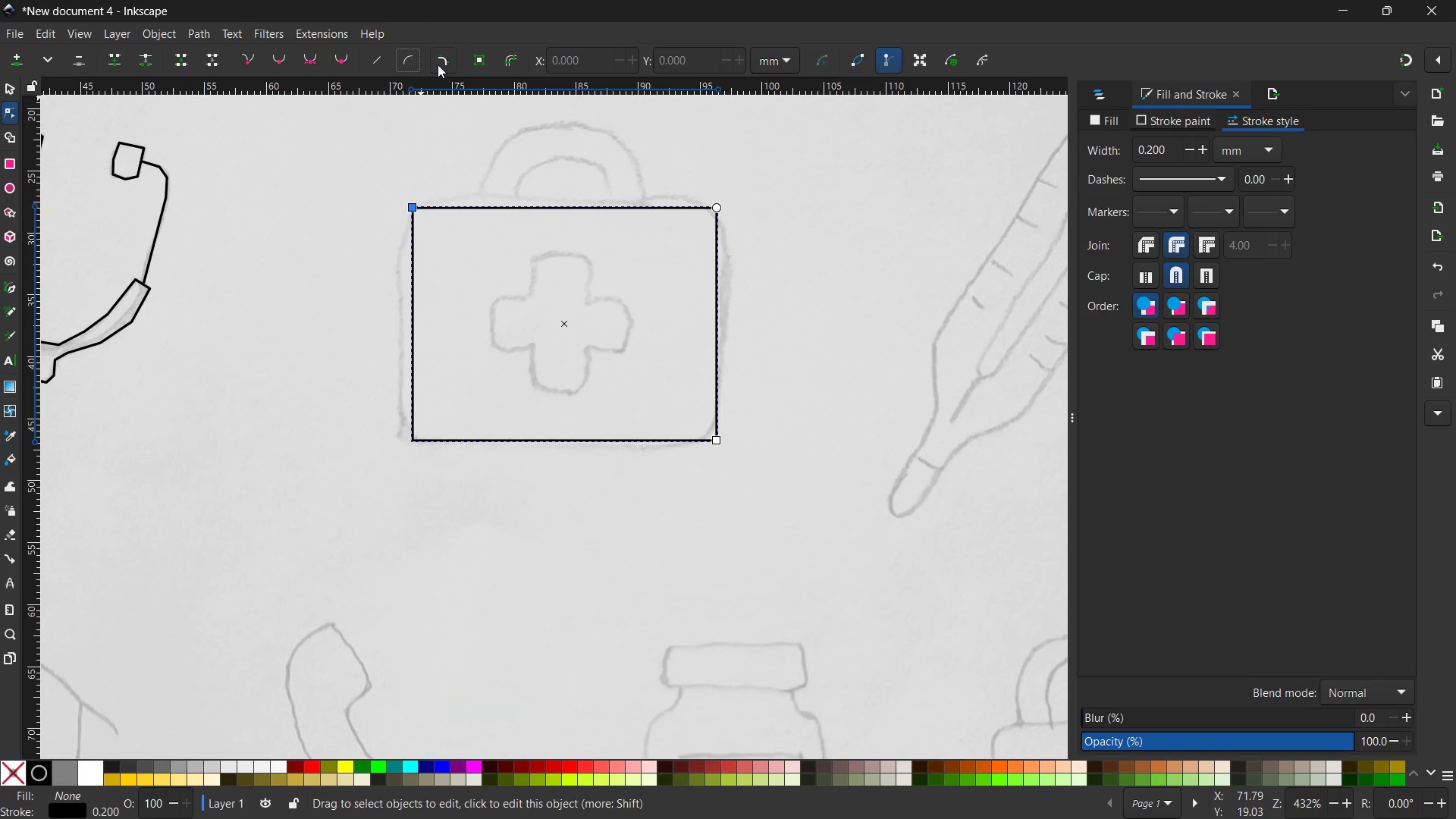 
left_click([440, 64])
 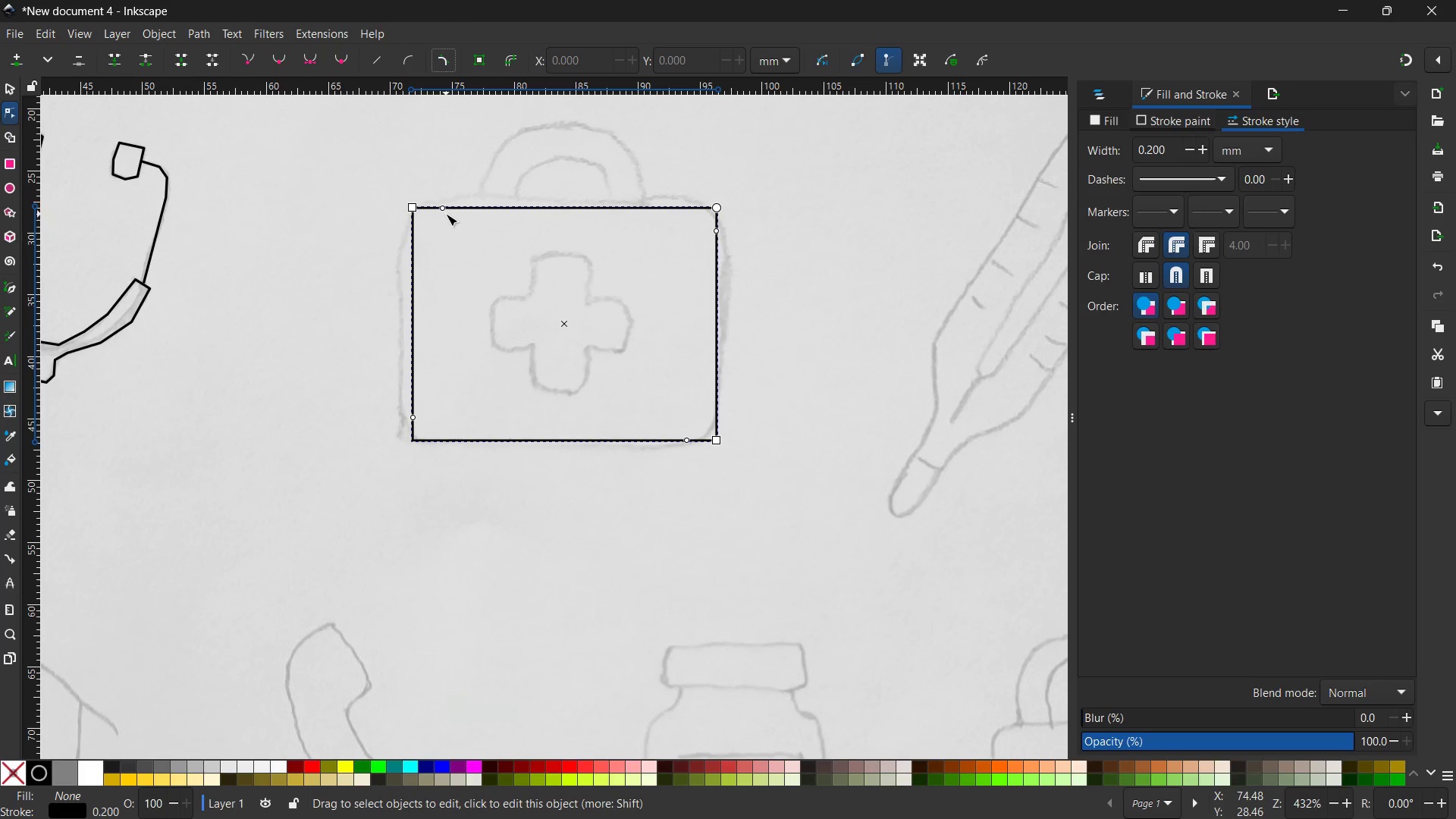 
left_click_drag(start_coordinate=[443, 211], to_coordinate=[437, 208])
 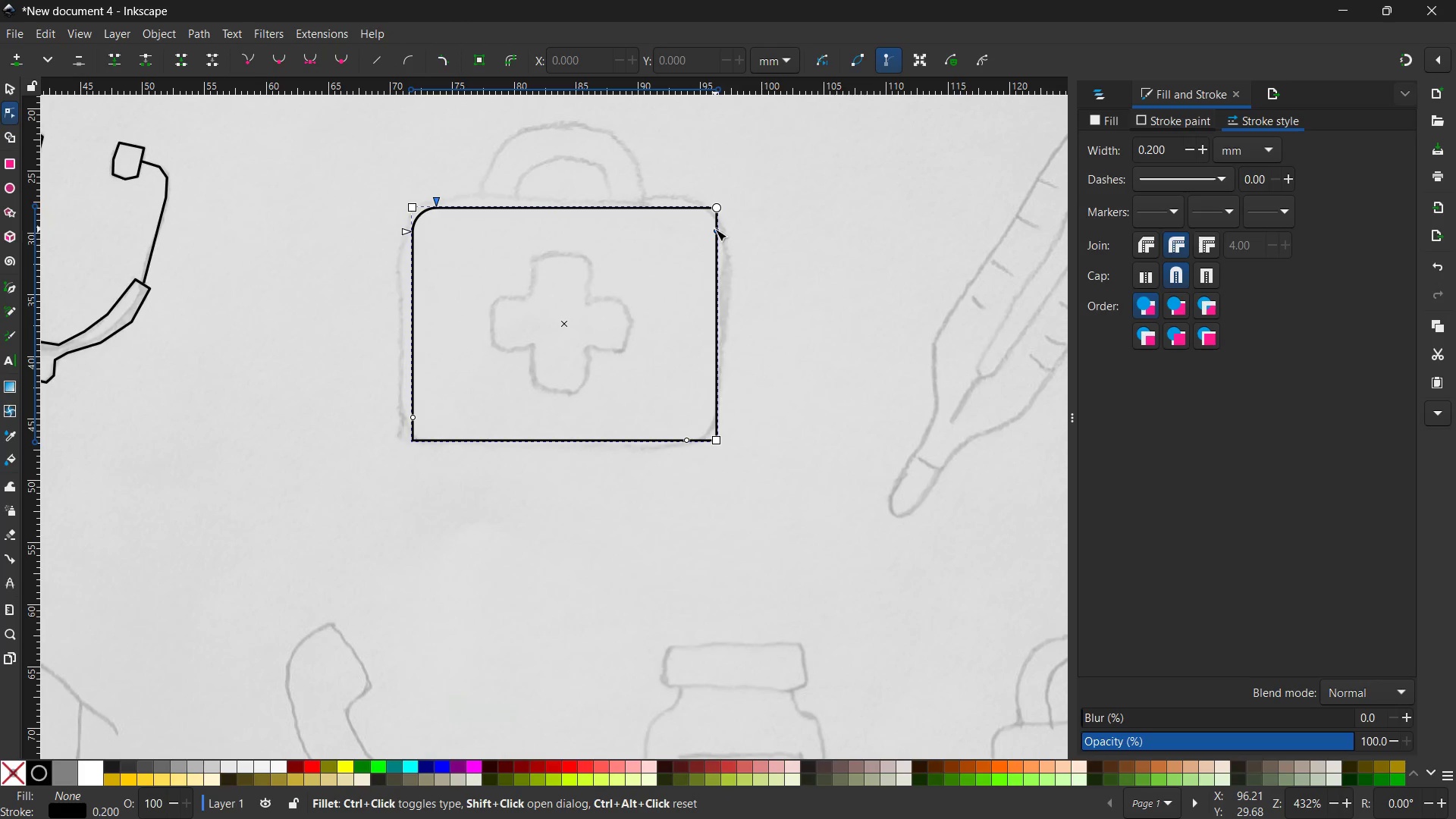 
left_click_drag(start_coordinate=[717, 231], to_coordinate=[719, 242])
 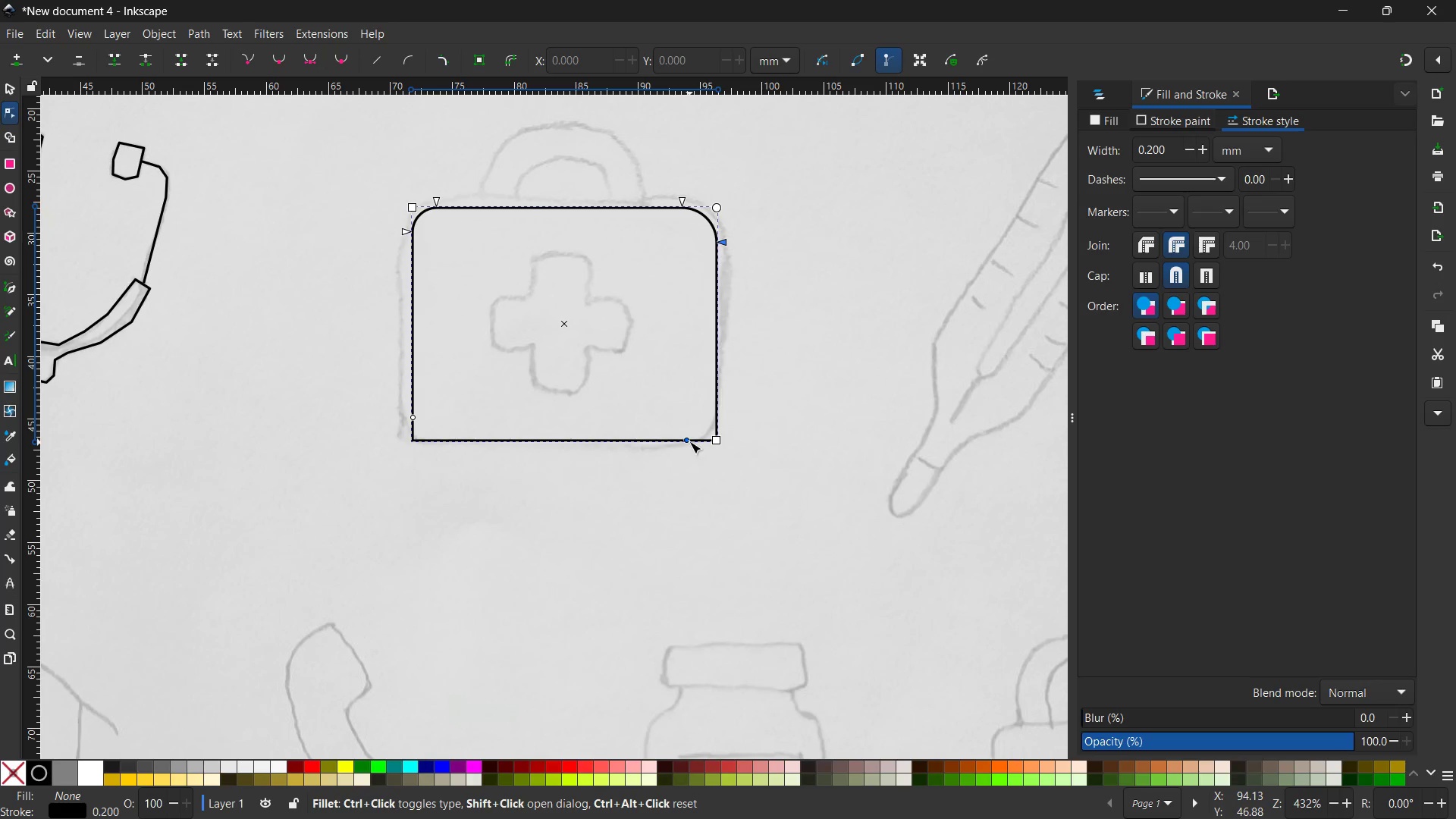 
left_click_drag(start_coordinate=[689, 441], to_coordinate=[688, 450])
 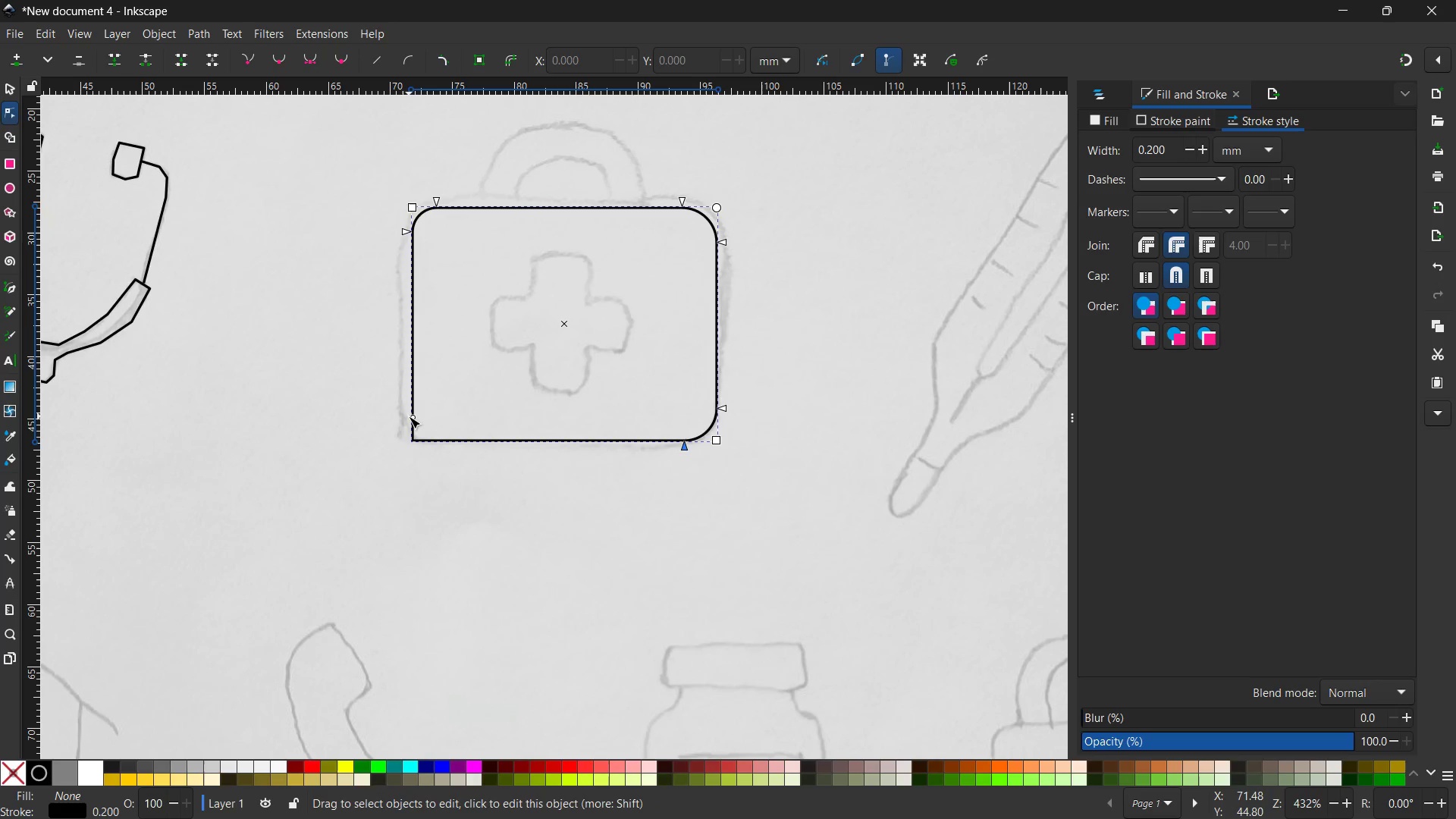 
left_click_drag(start_coordinate=[409, 416], to_coordinate=[403, 403])
 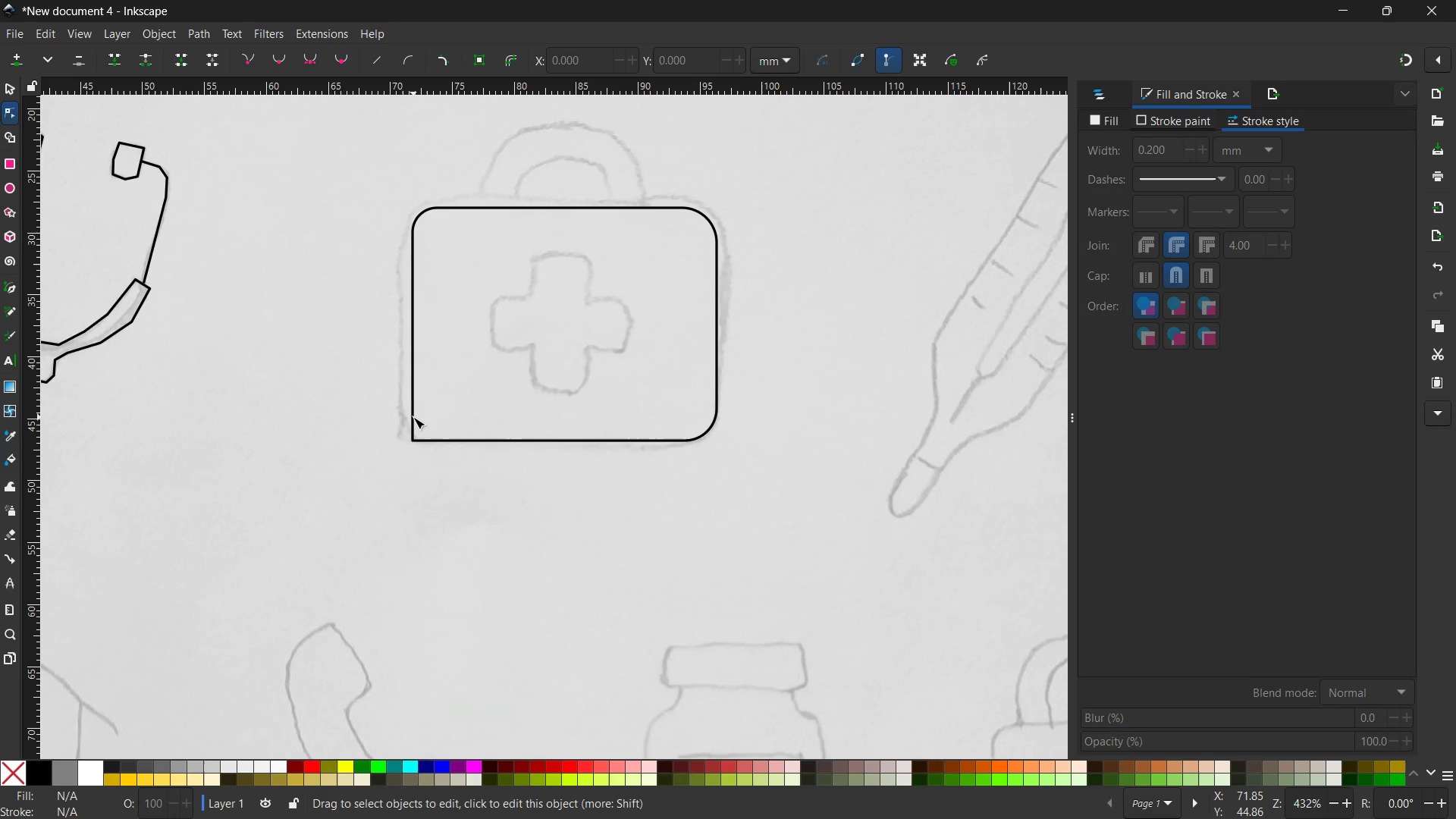 
left_click([413, 417])
 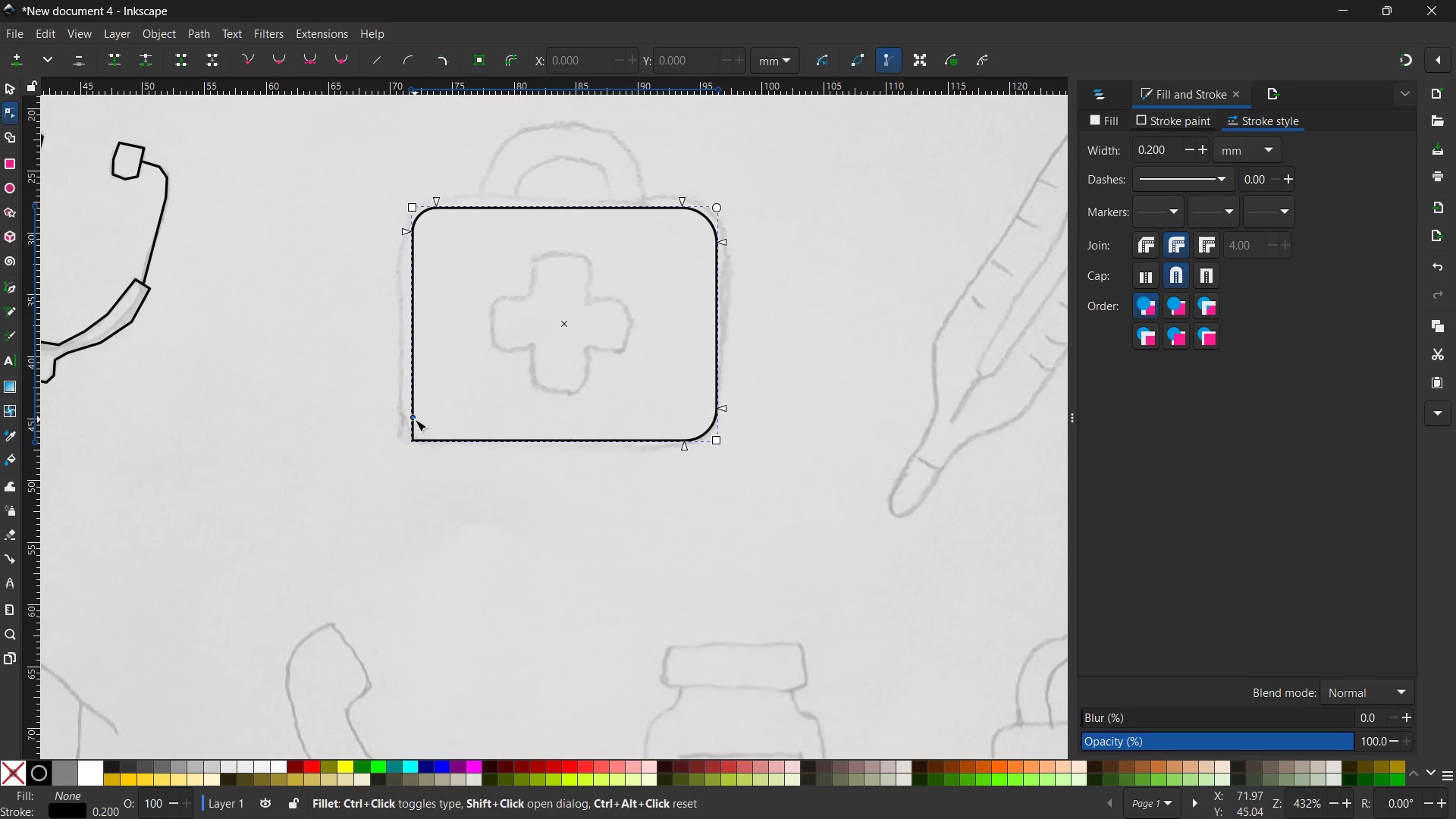 
left_click_drag(start_coordinate=[415, 419], to_coordinate=[410, 413])
 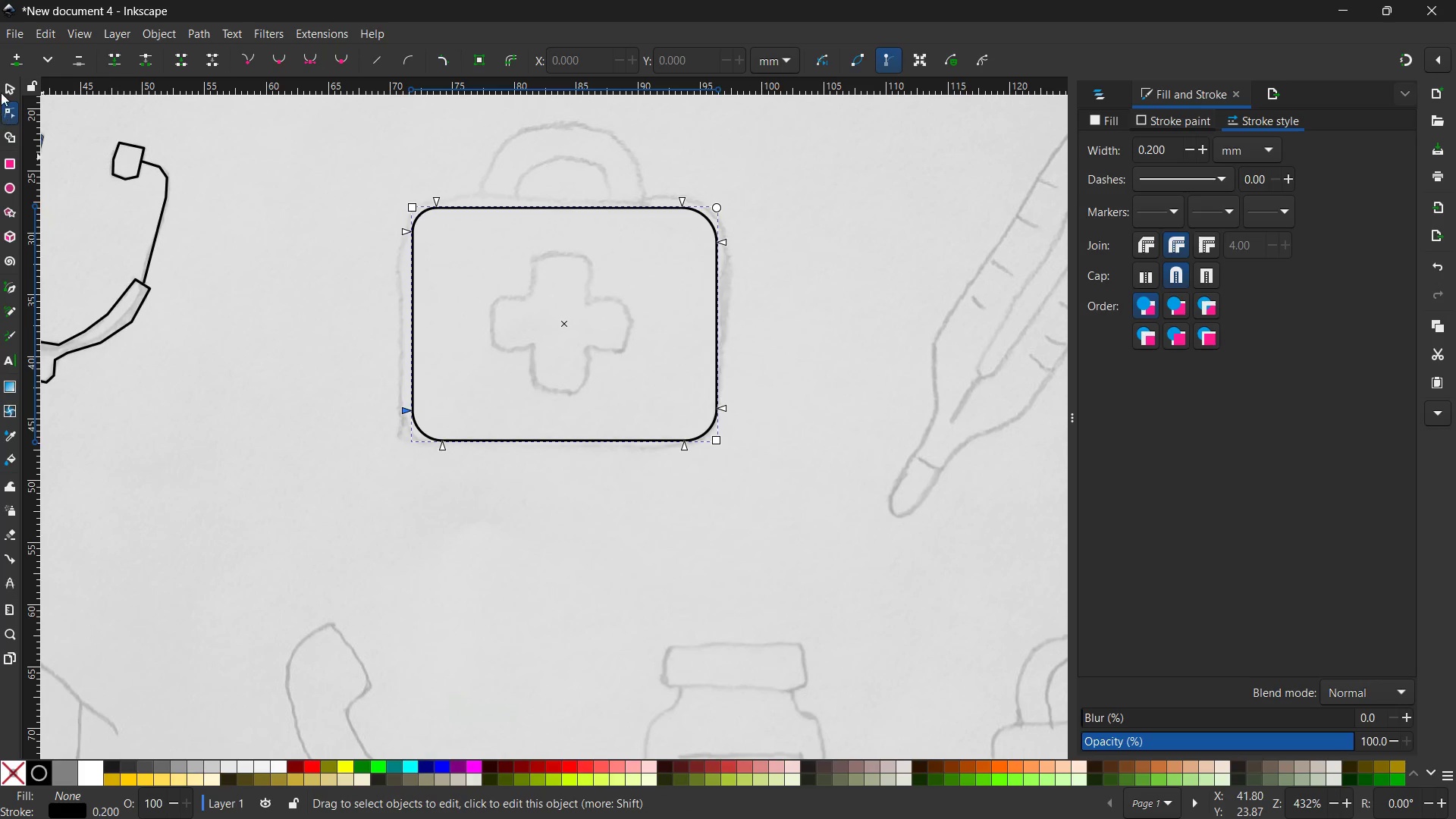 
left_click([2, 85])
 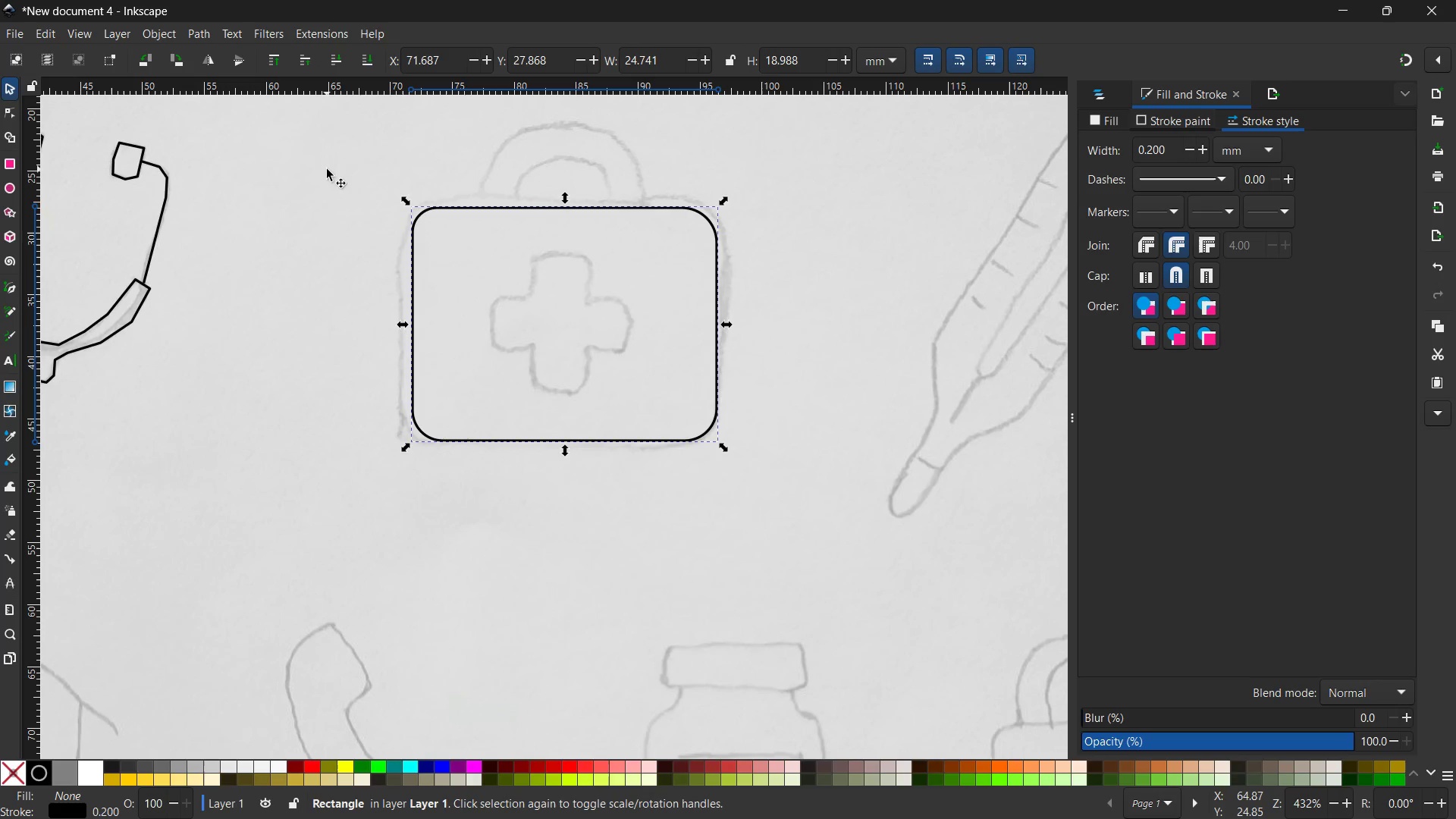 
double_click([327, 169])
 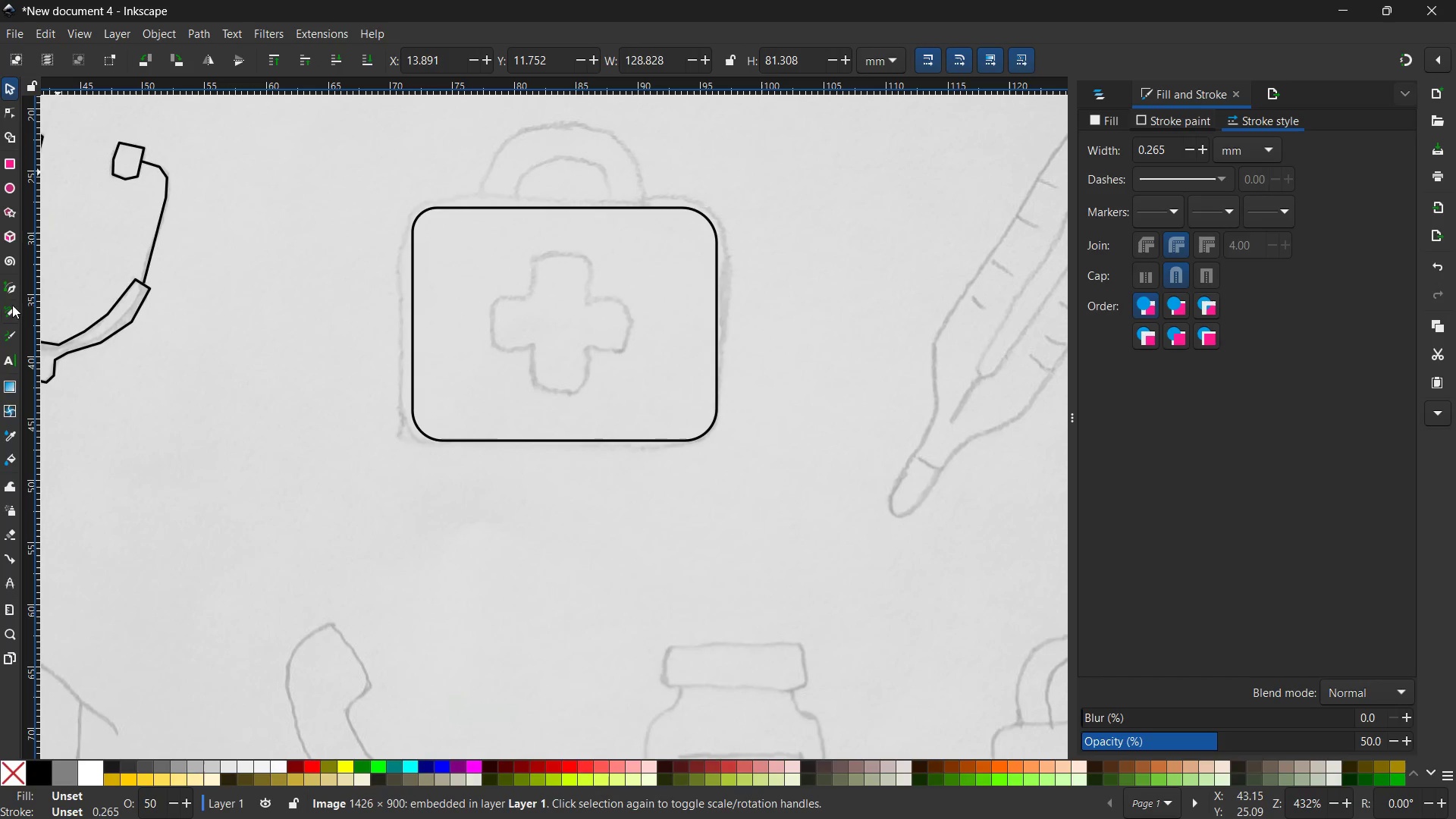 
left_click([2, 285])
 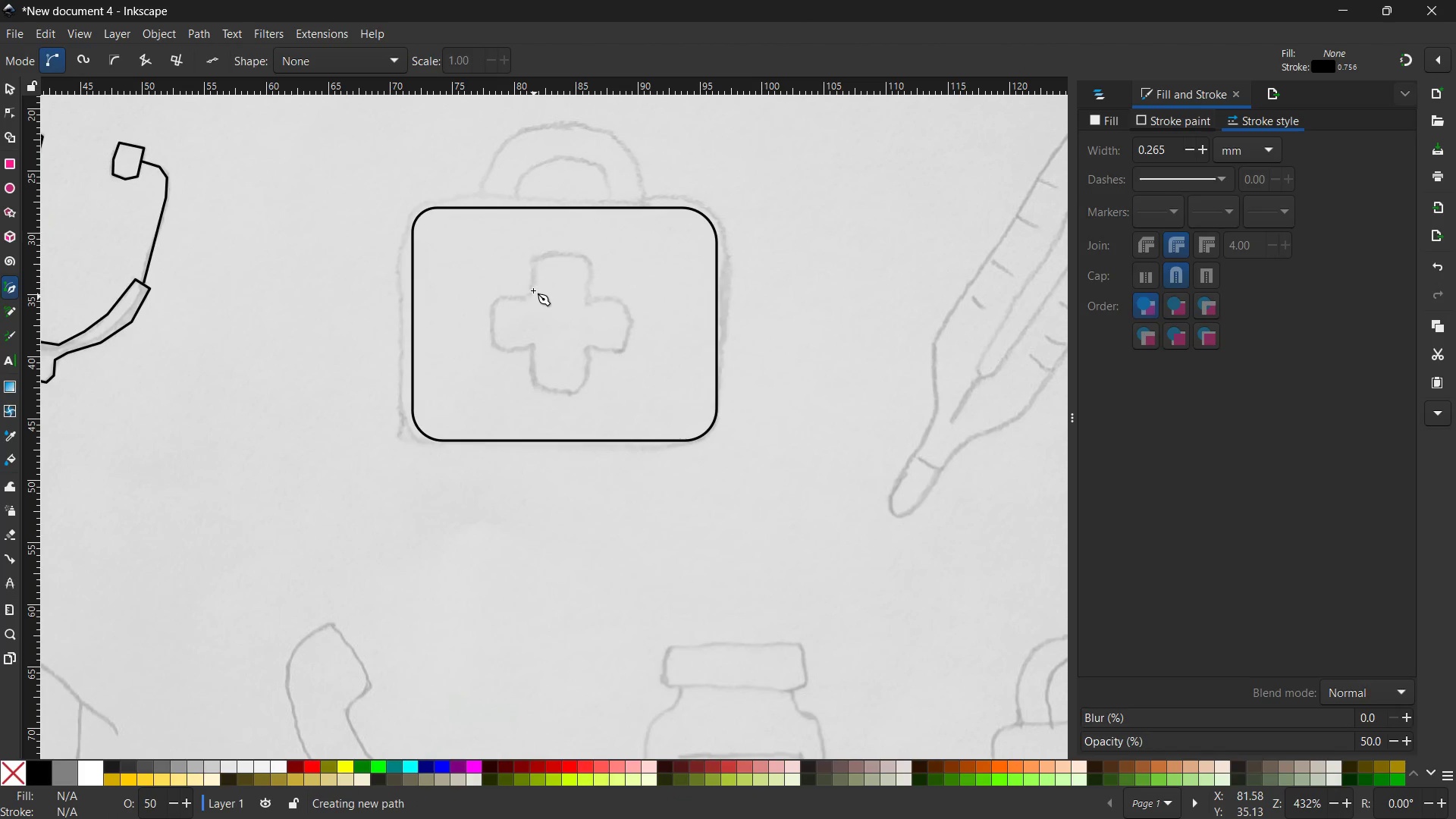 
double_click([534, 260])
 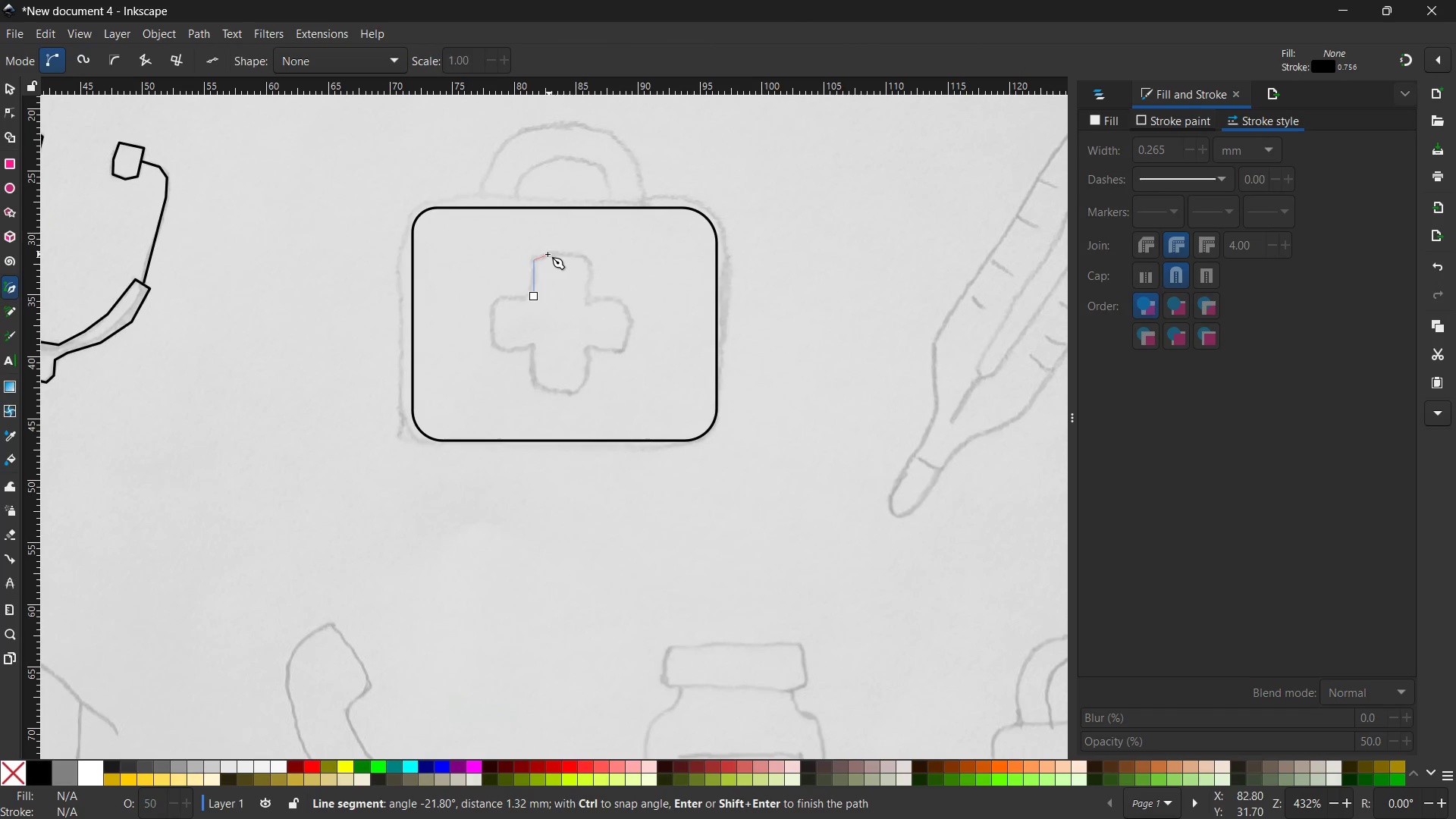 
triple_click([548, 254])
 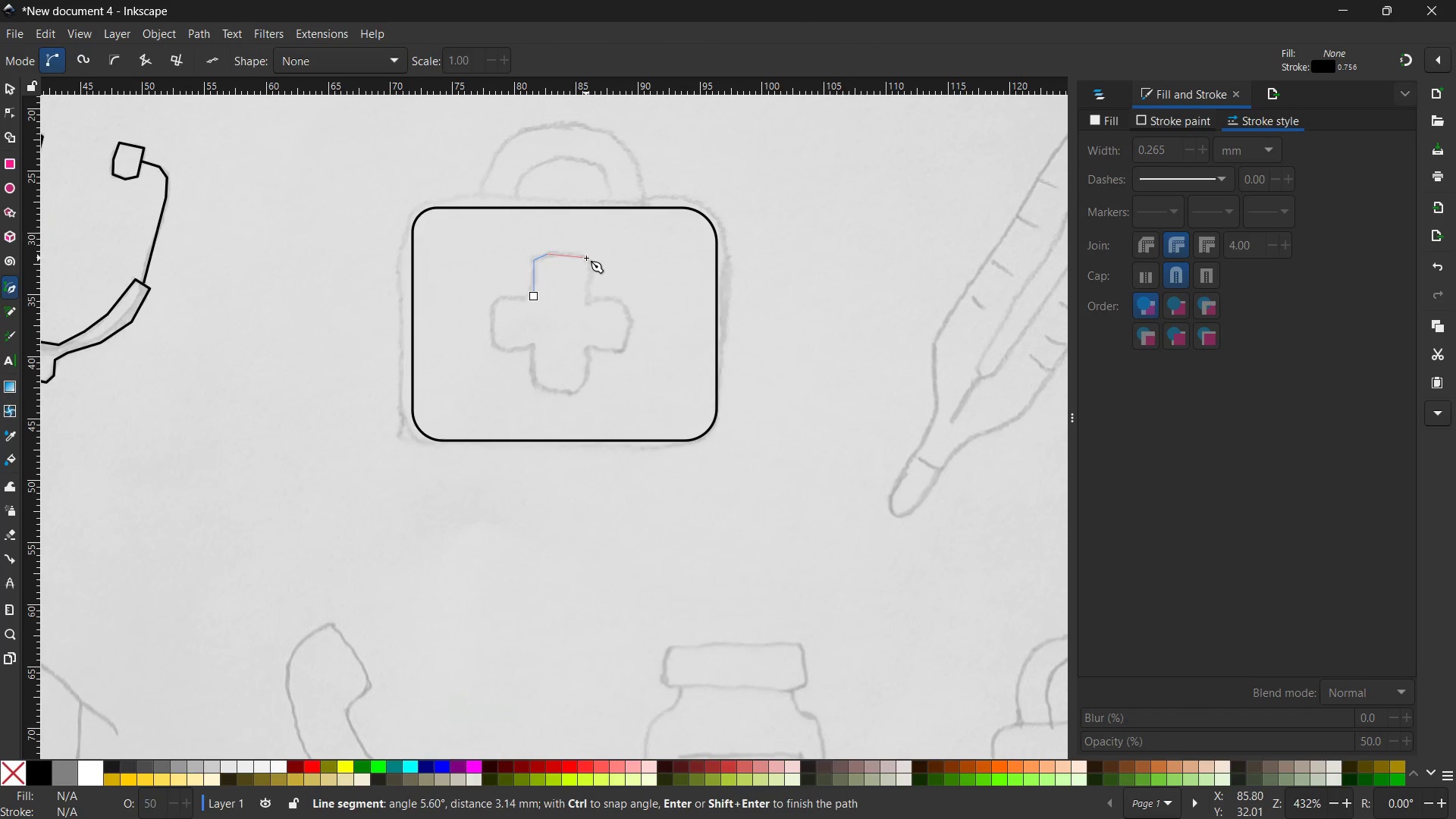 
left_click([586, 258])
 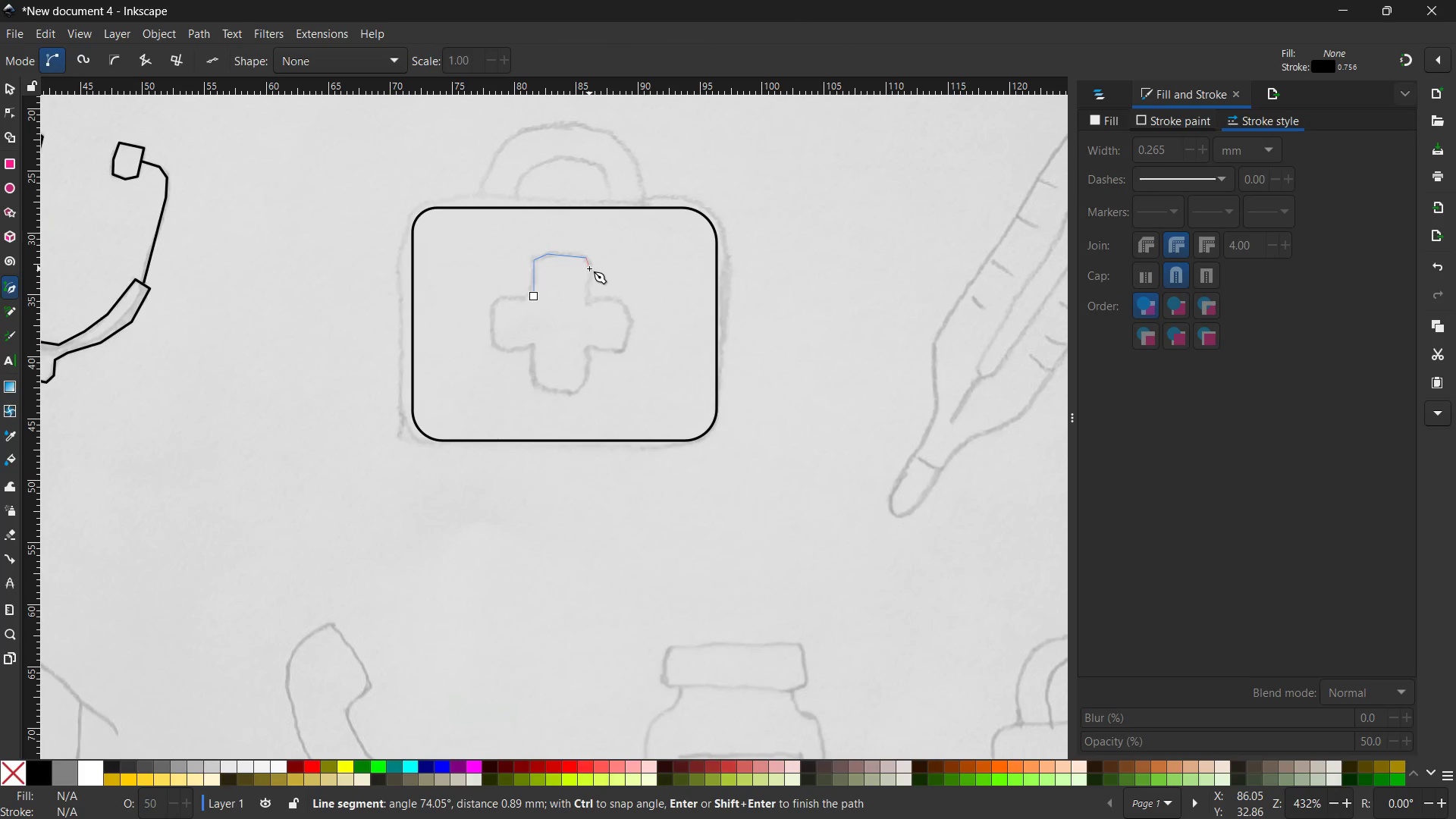 
double_click([589, 268])
 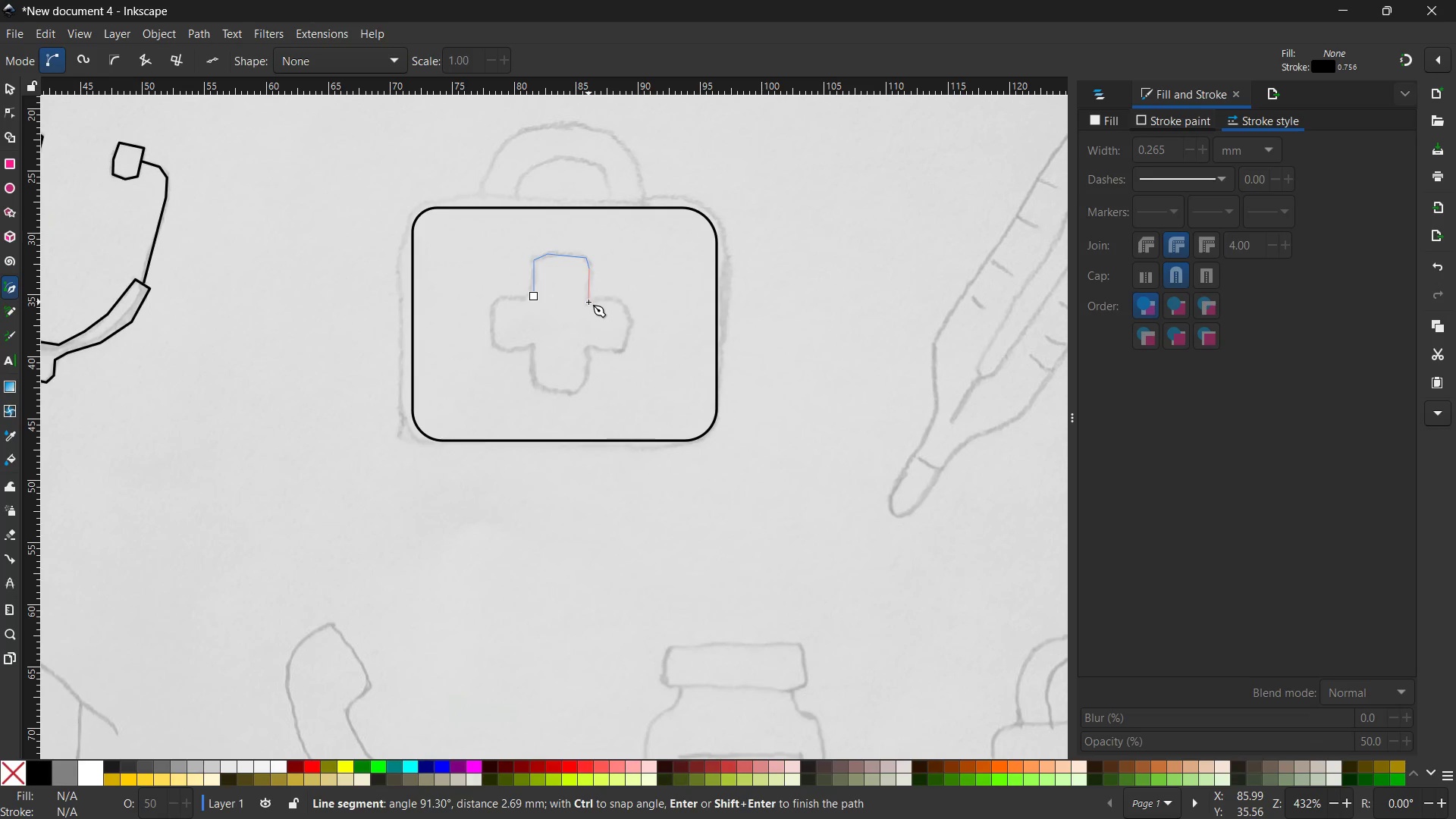 
left_click([588, 300])
 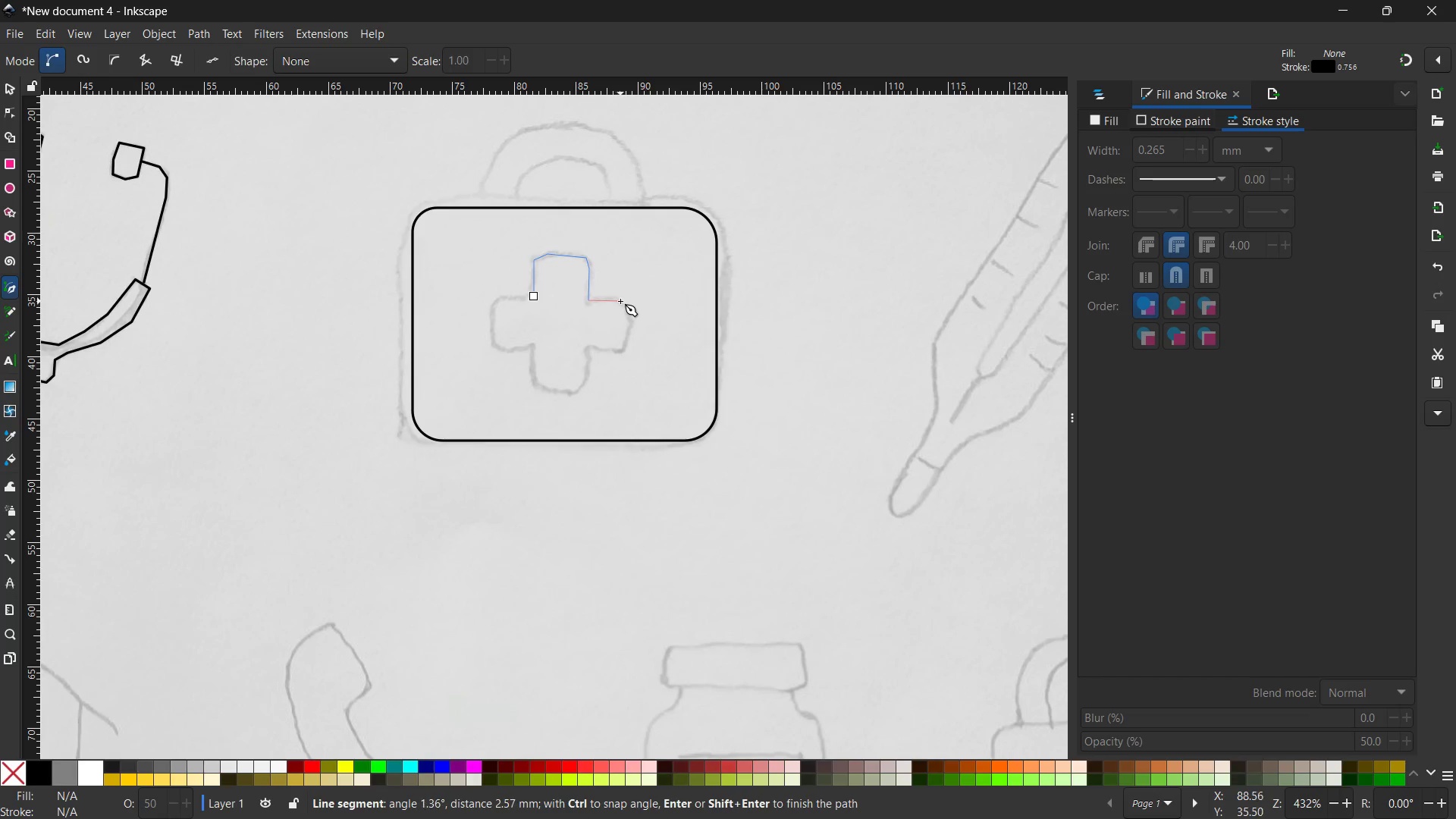 
left_click([620, 301])
 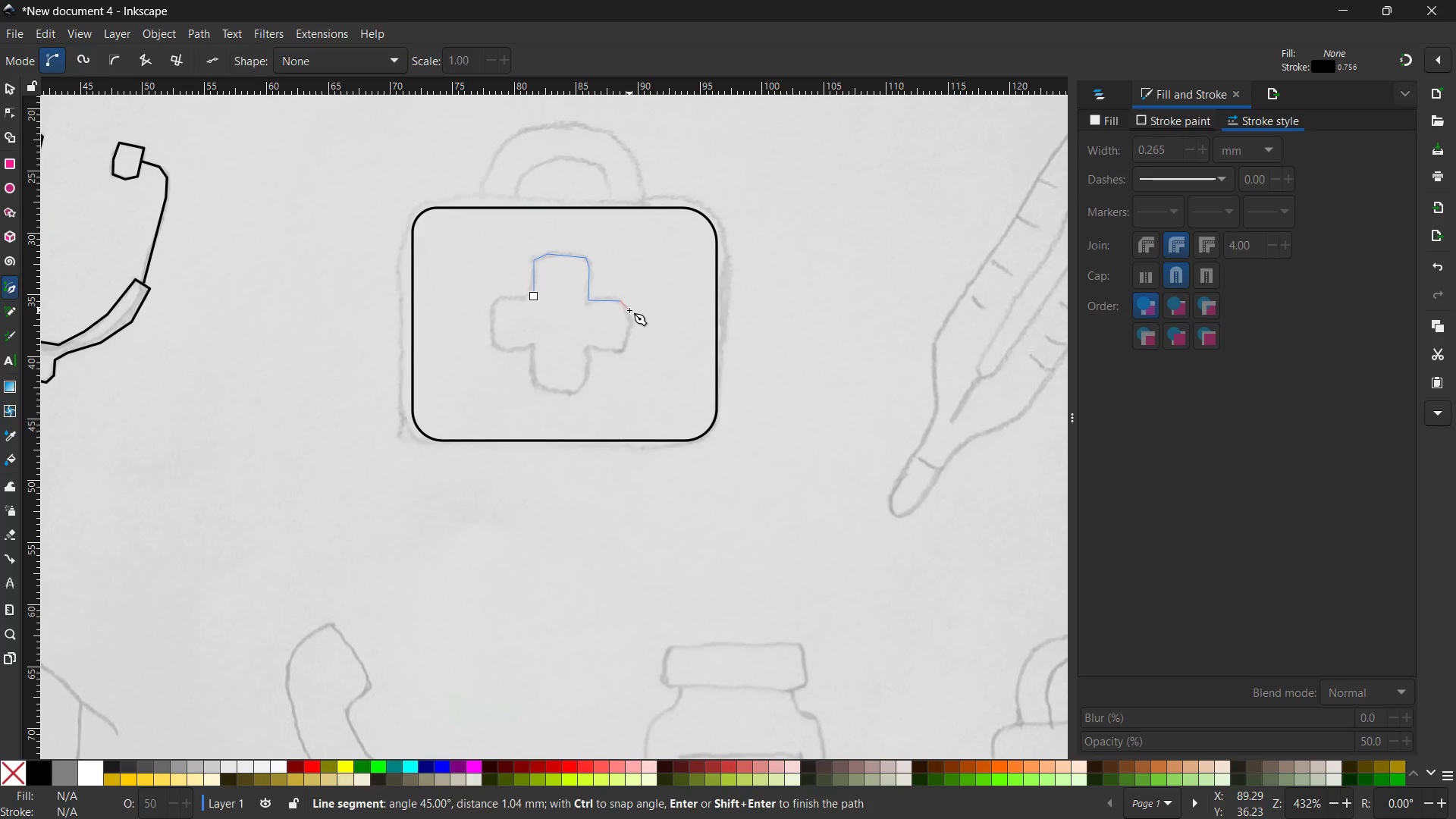 
left_click([629, 310])
 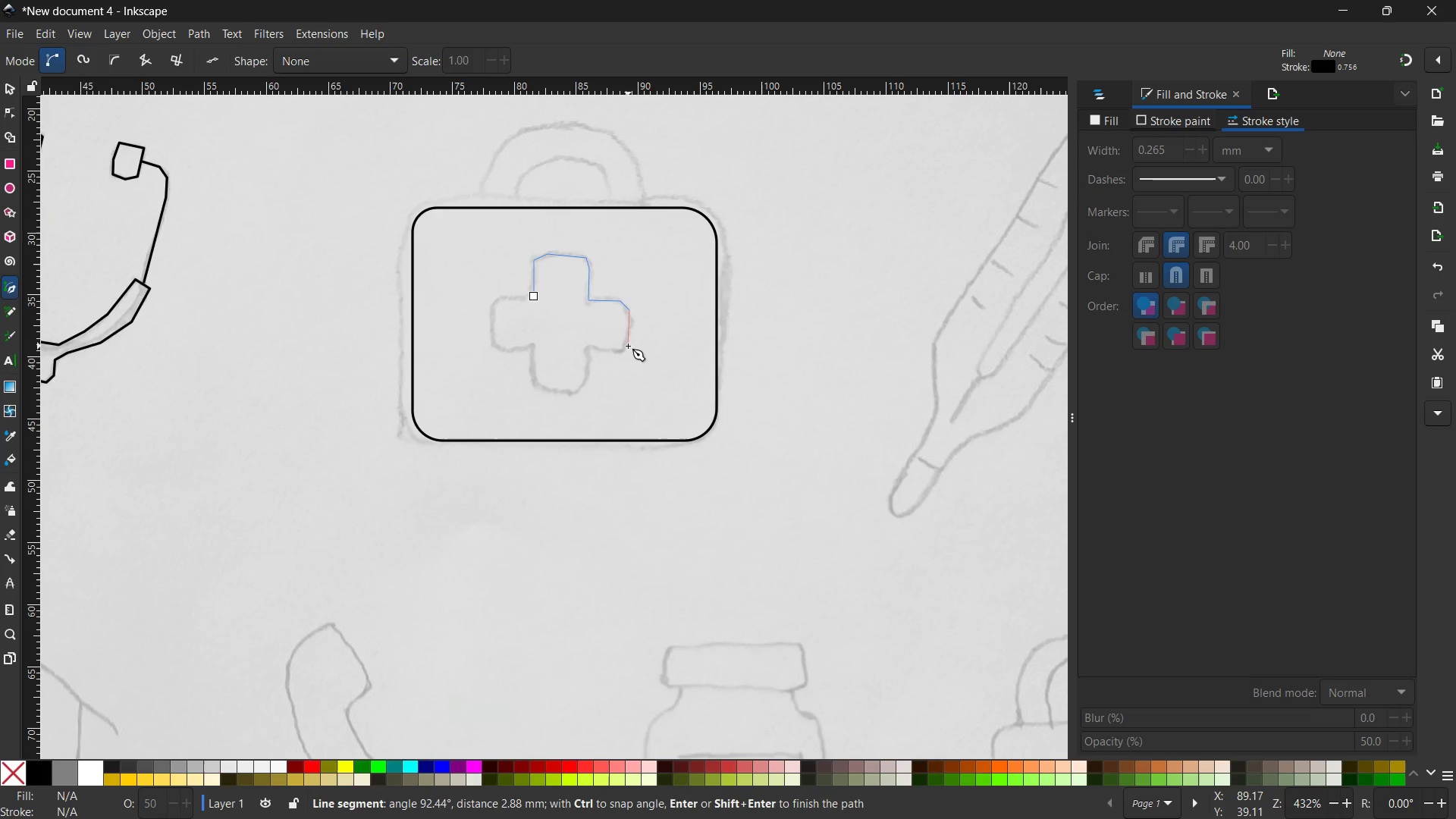 
left_click([628, 344])
 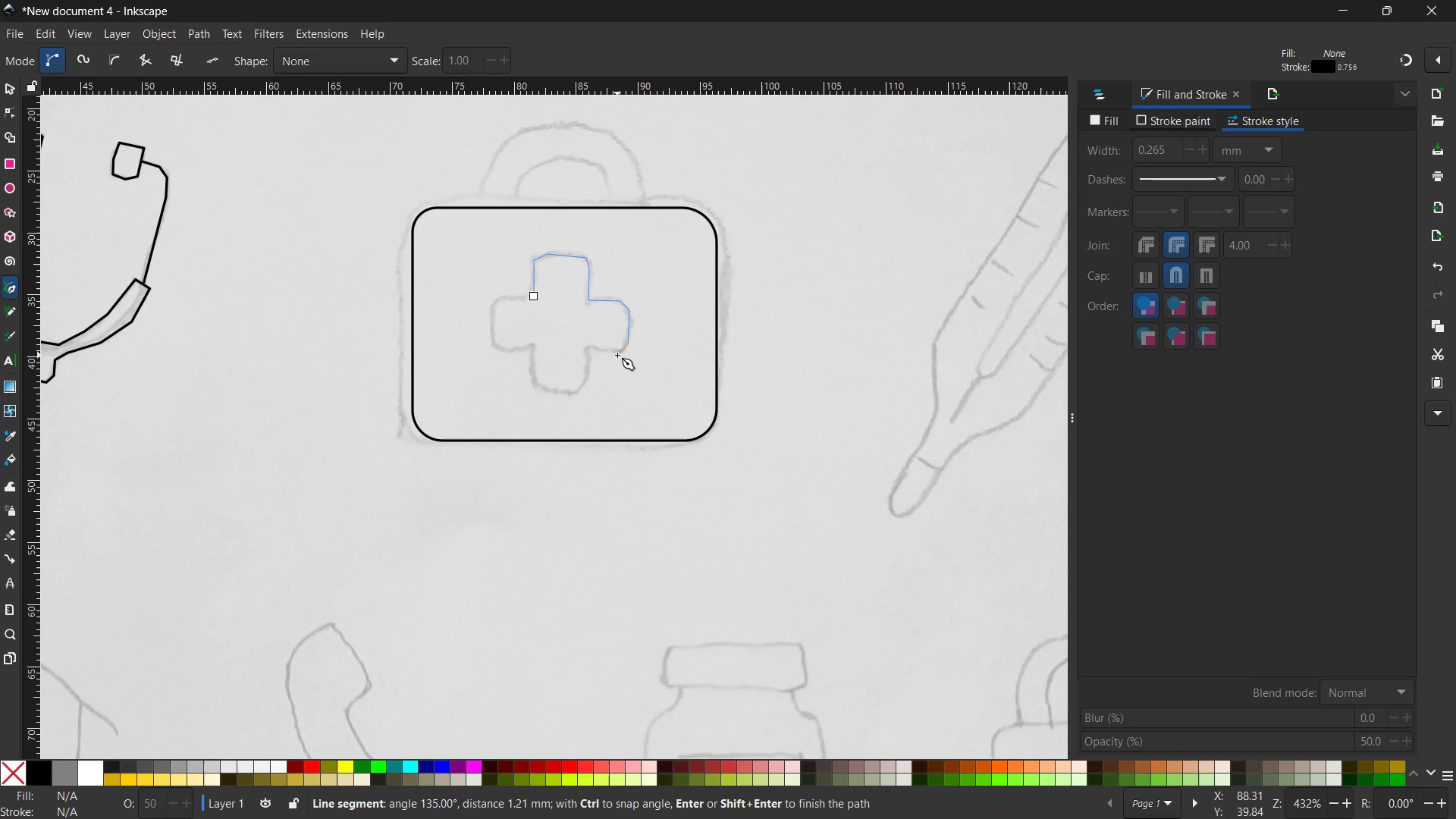 
left_click([617, 355])
 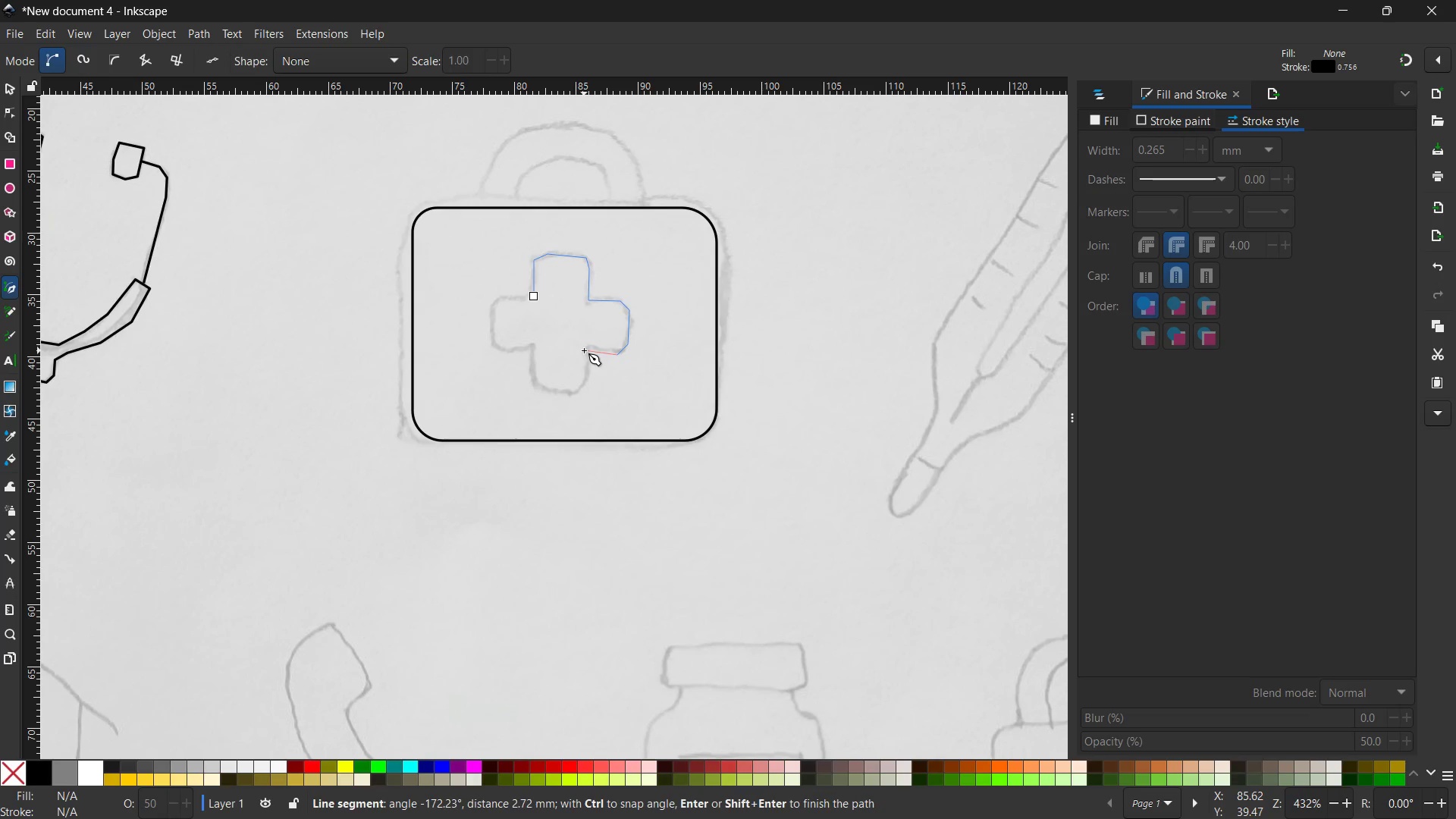 
left_click([585, 350])
 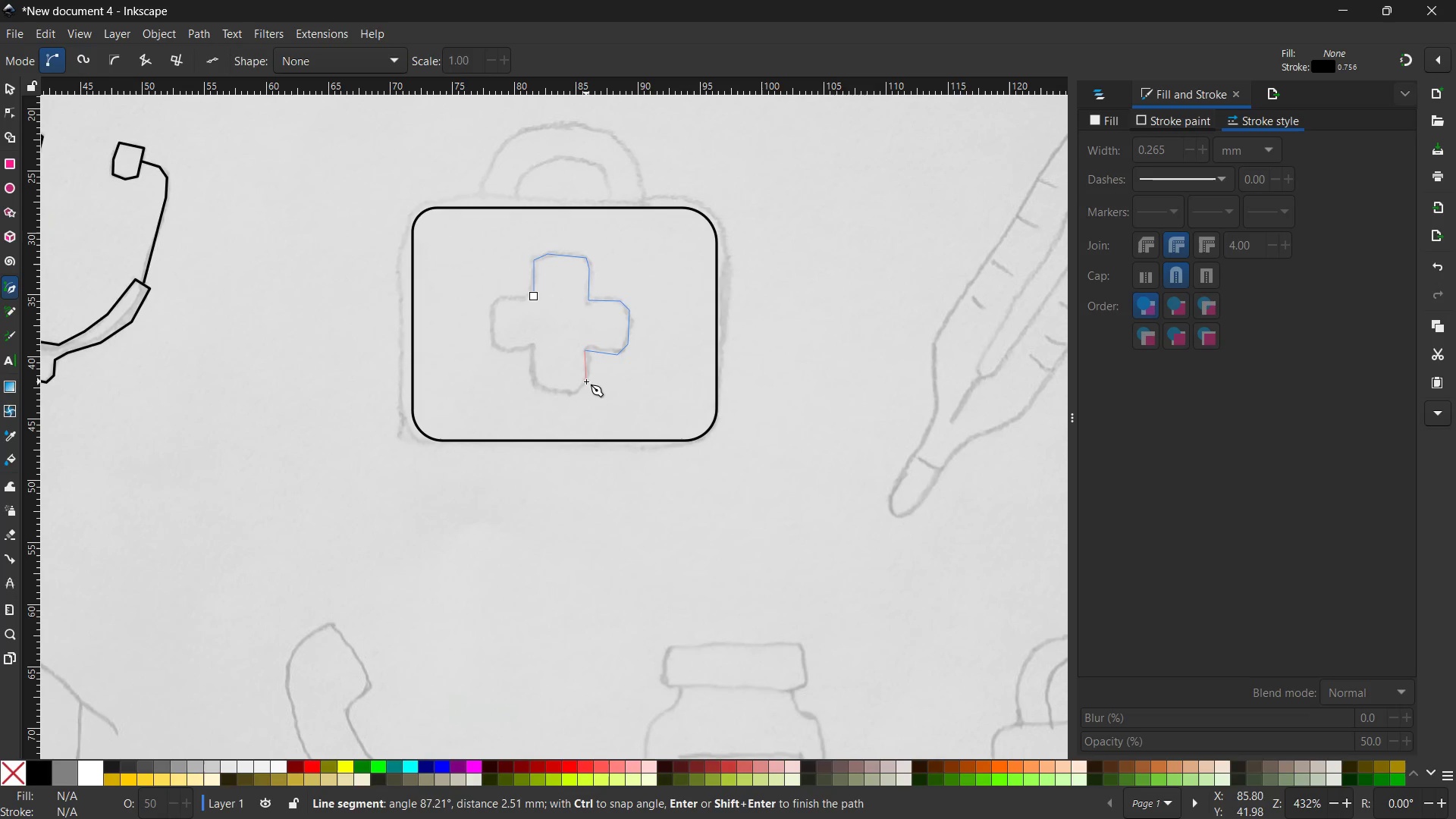 
left_click([584, 381])
 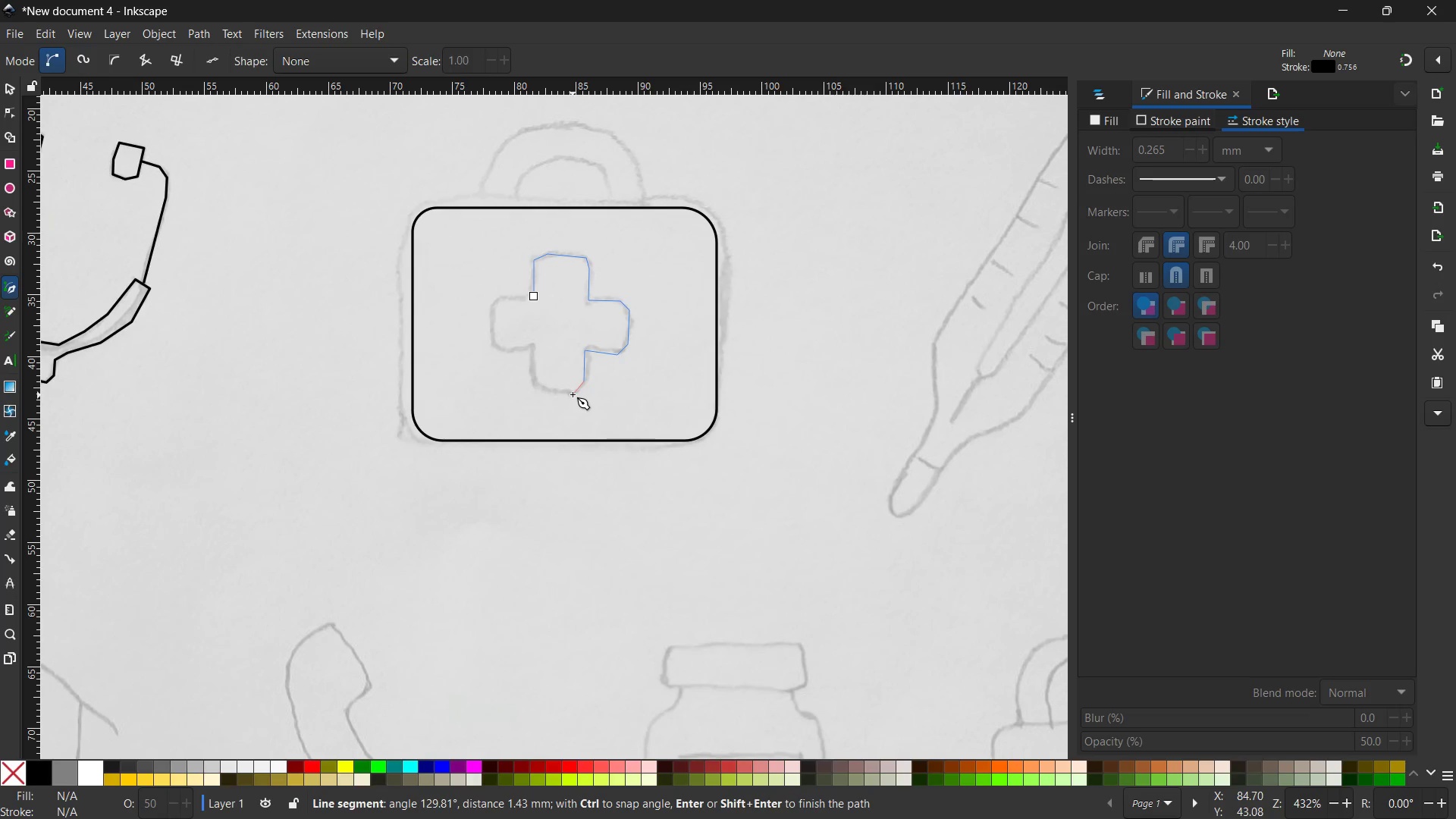 
left_click([575, 393])
 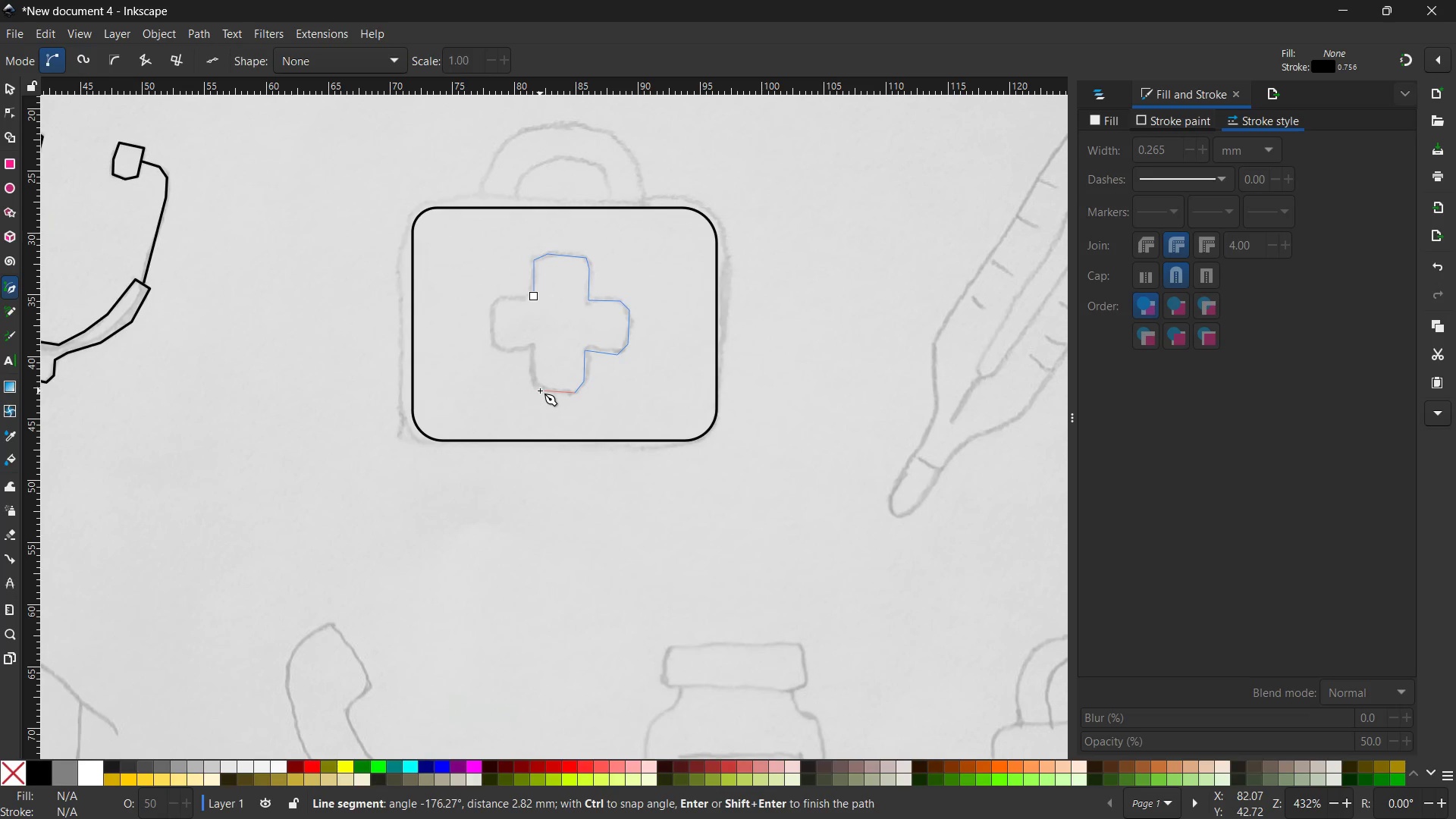 
left_click([540, 391])
 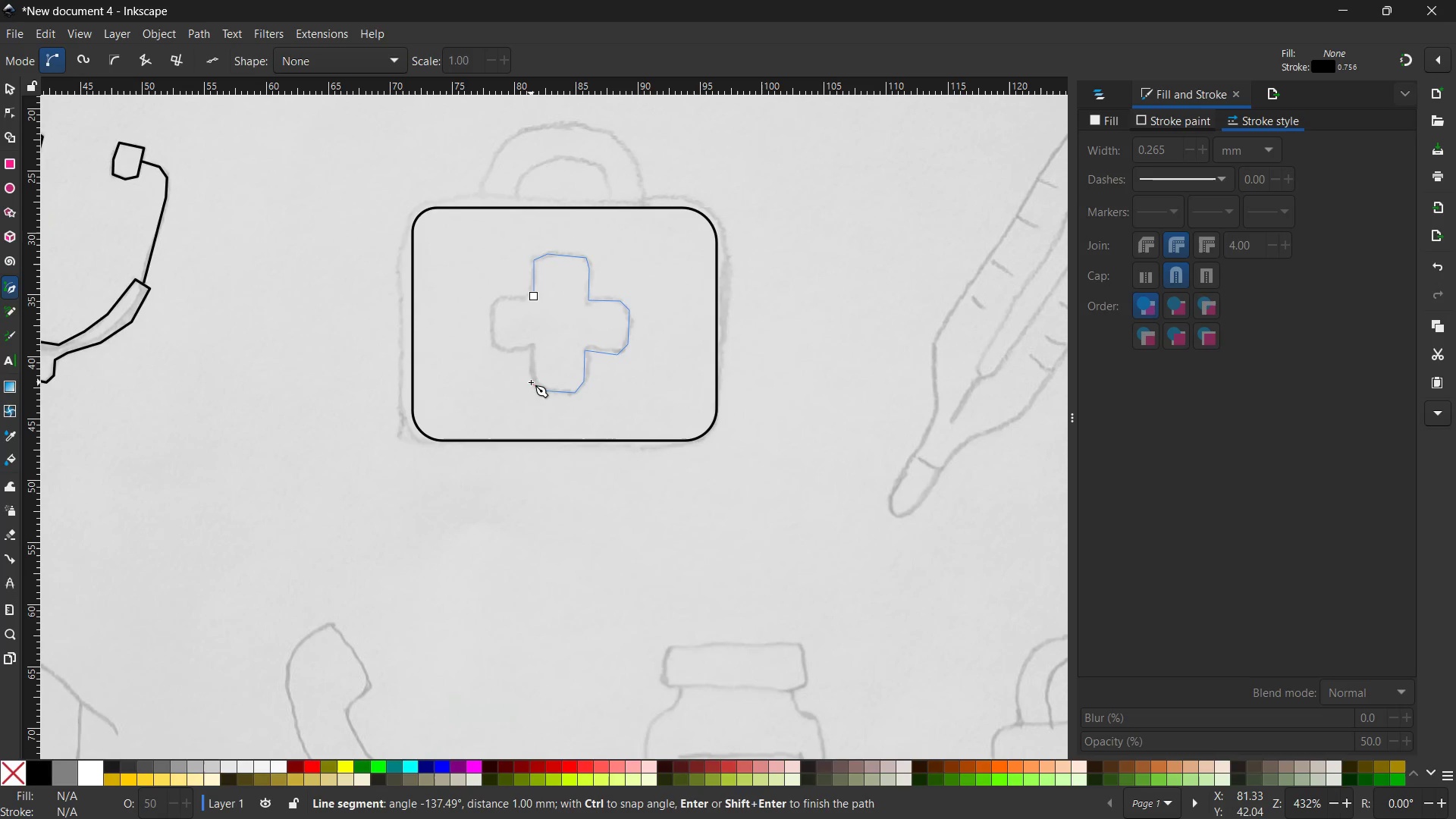 
double_click([531, 382])
 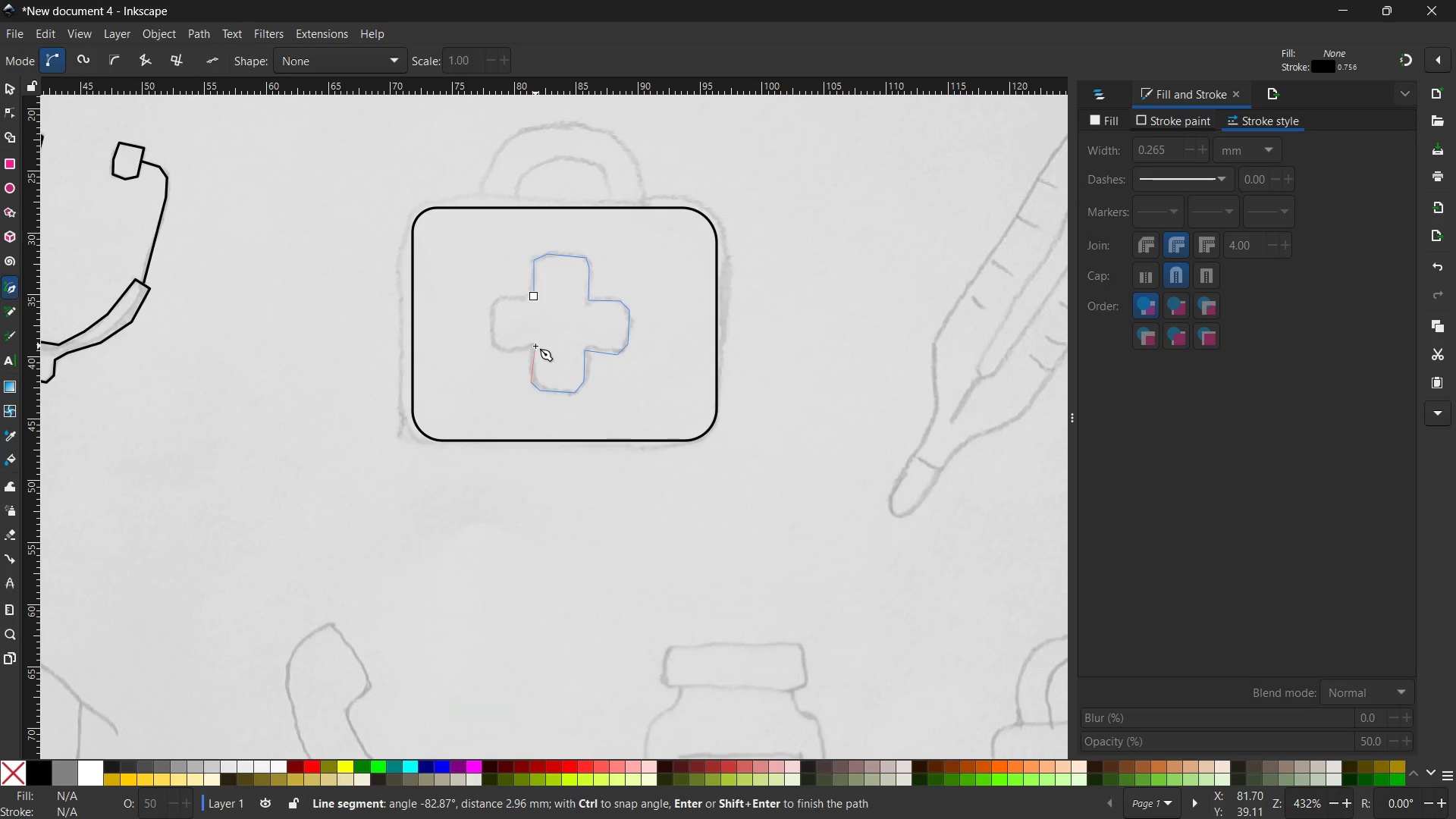 
key(Control+Z)
 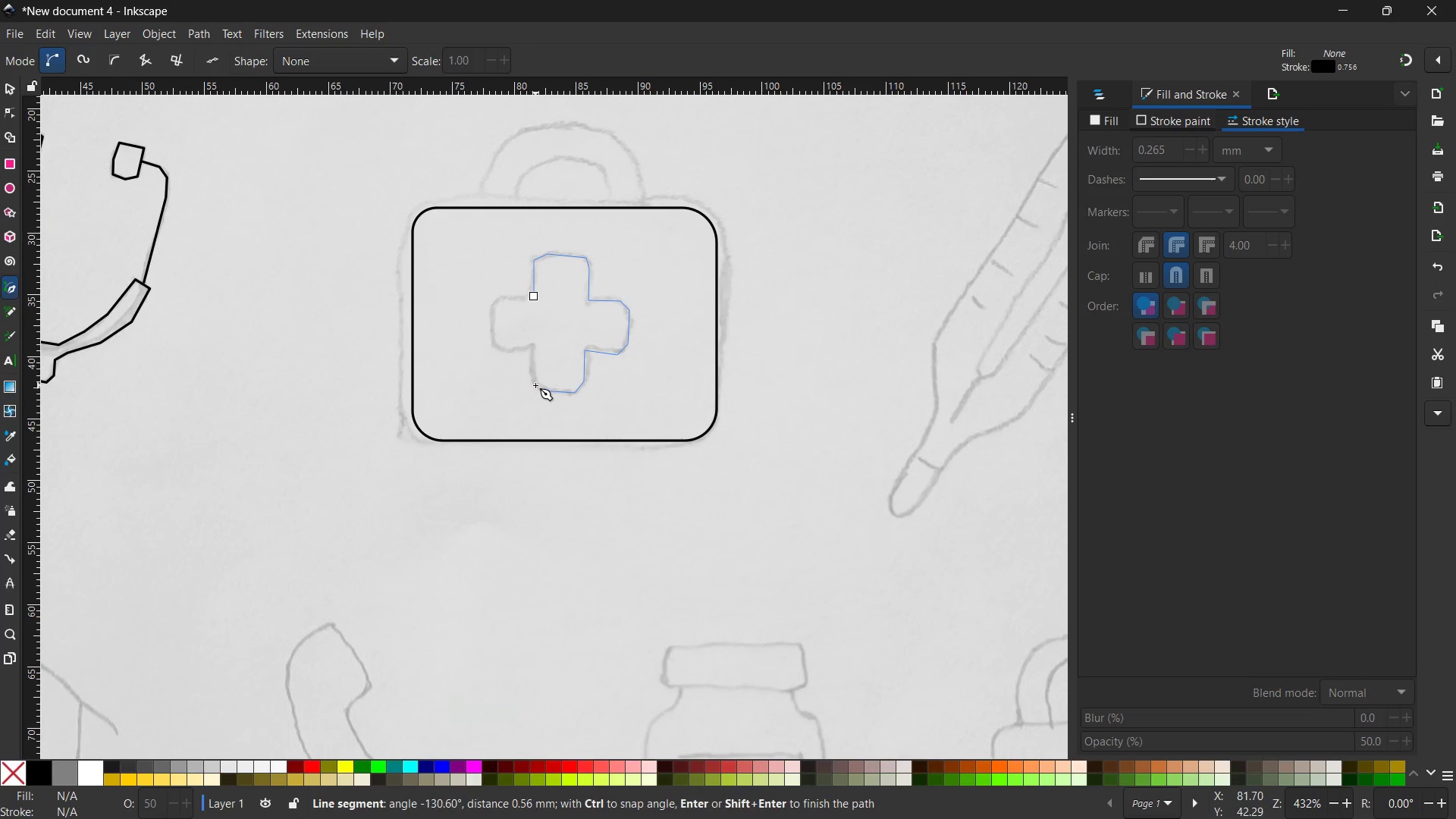 
left_click([534, 385])
 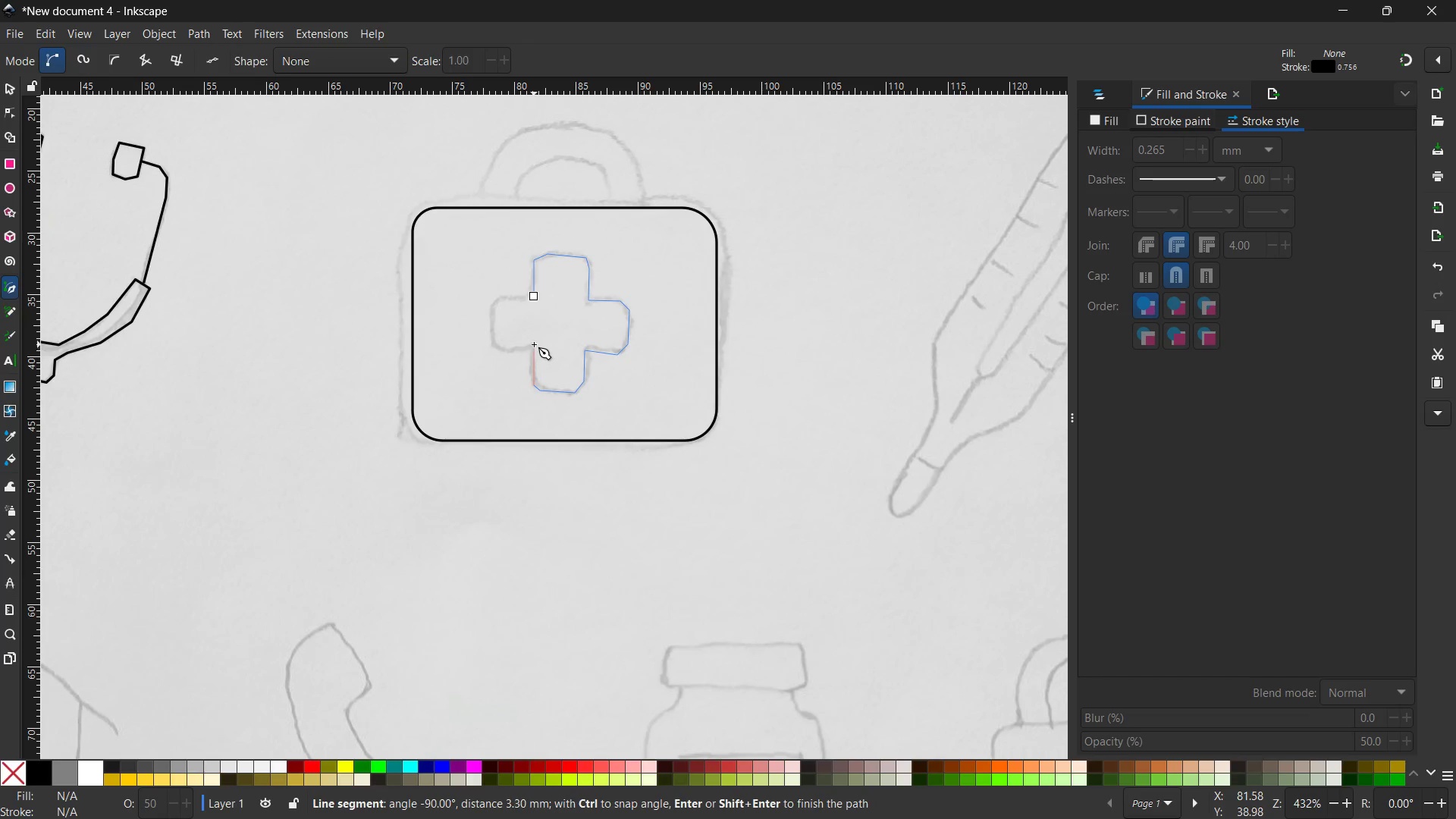 
left_click([534, 344])
 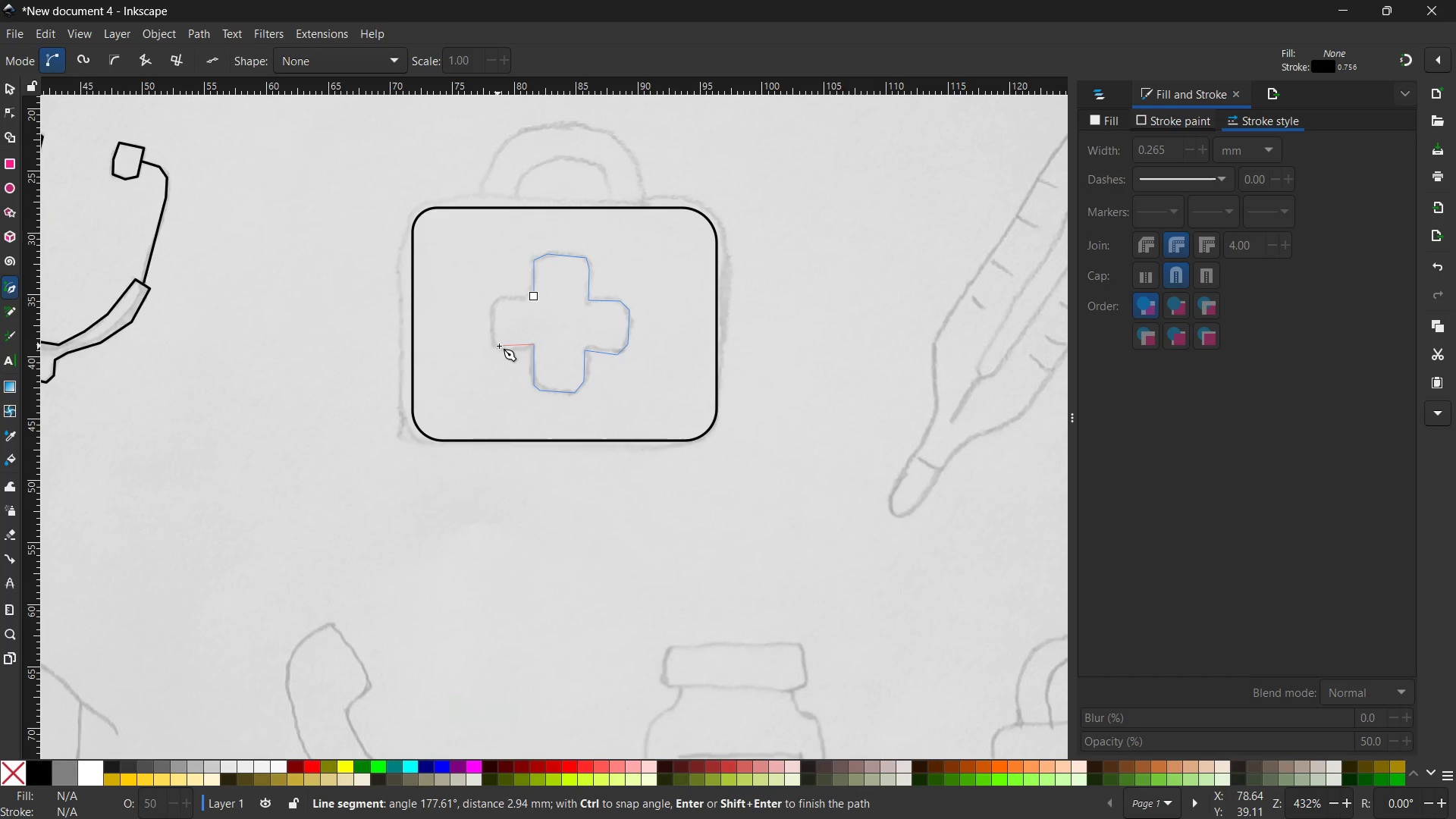 
left_click([503, 346])
 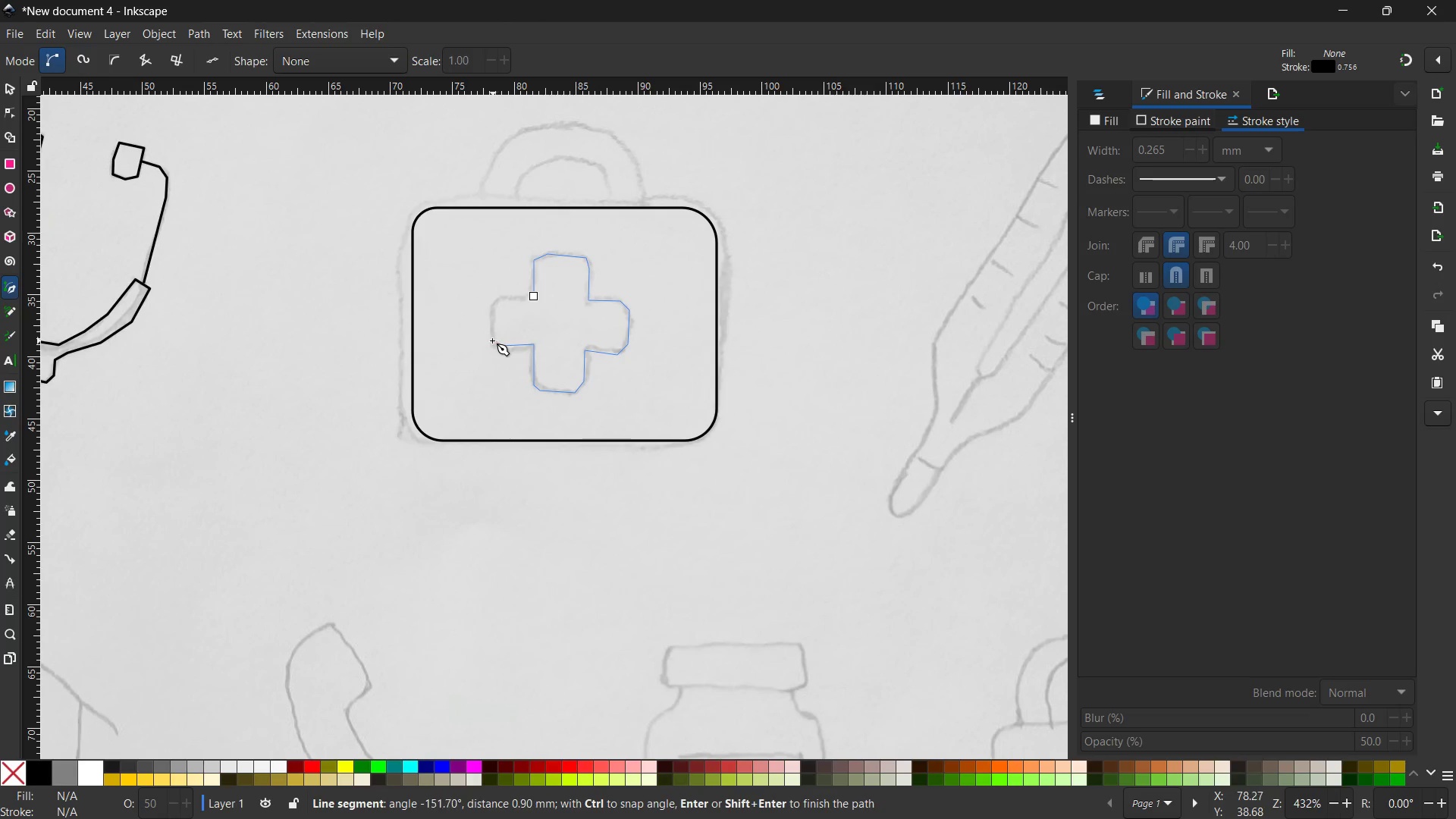 
left_click([492, 340])
 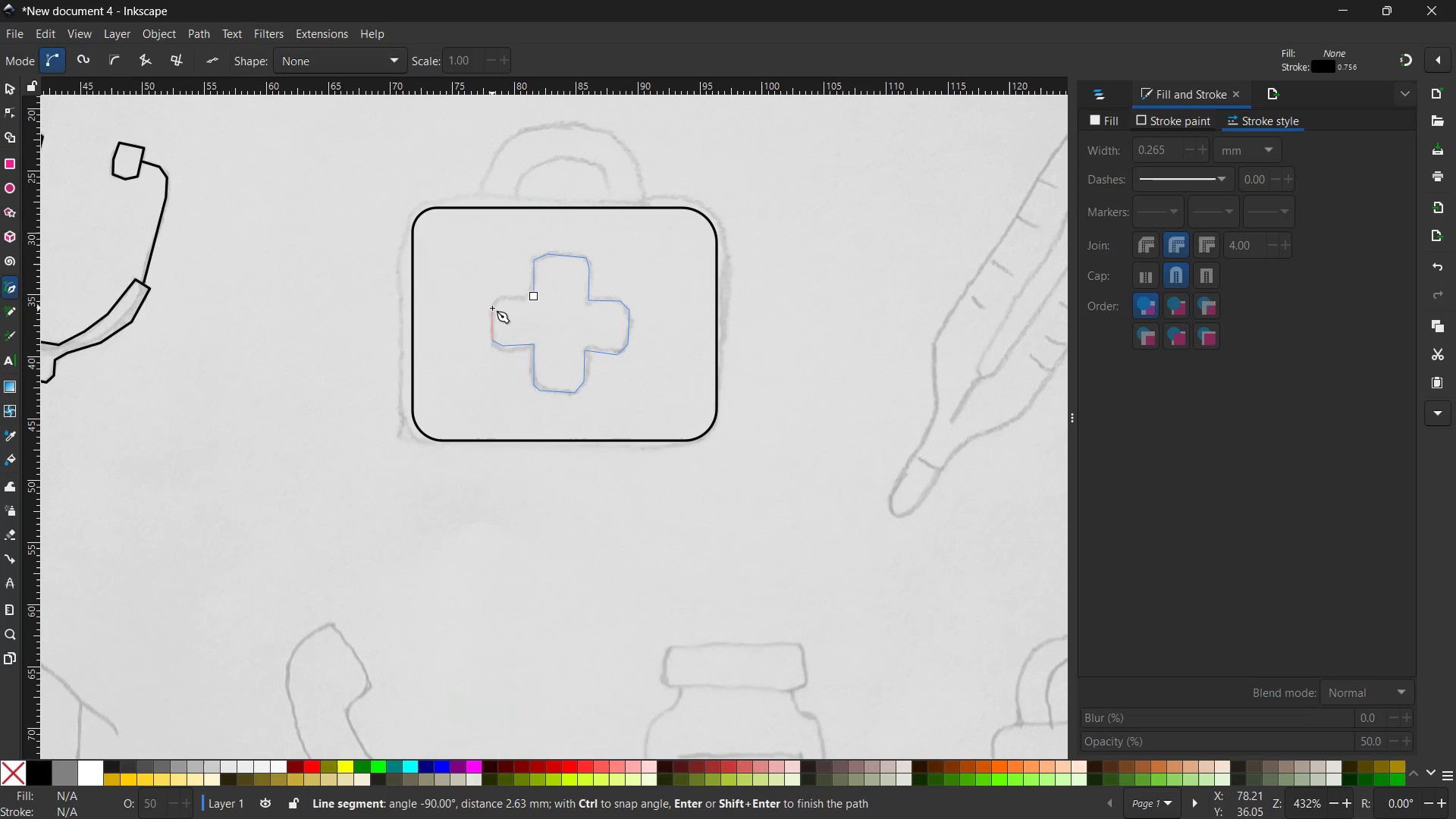 
left_click([492, 308])
 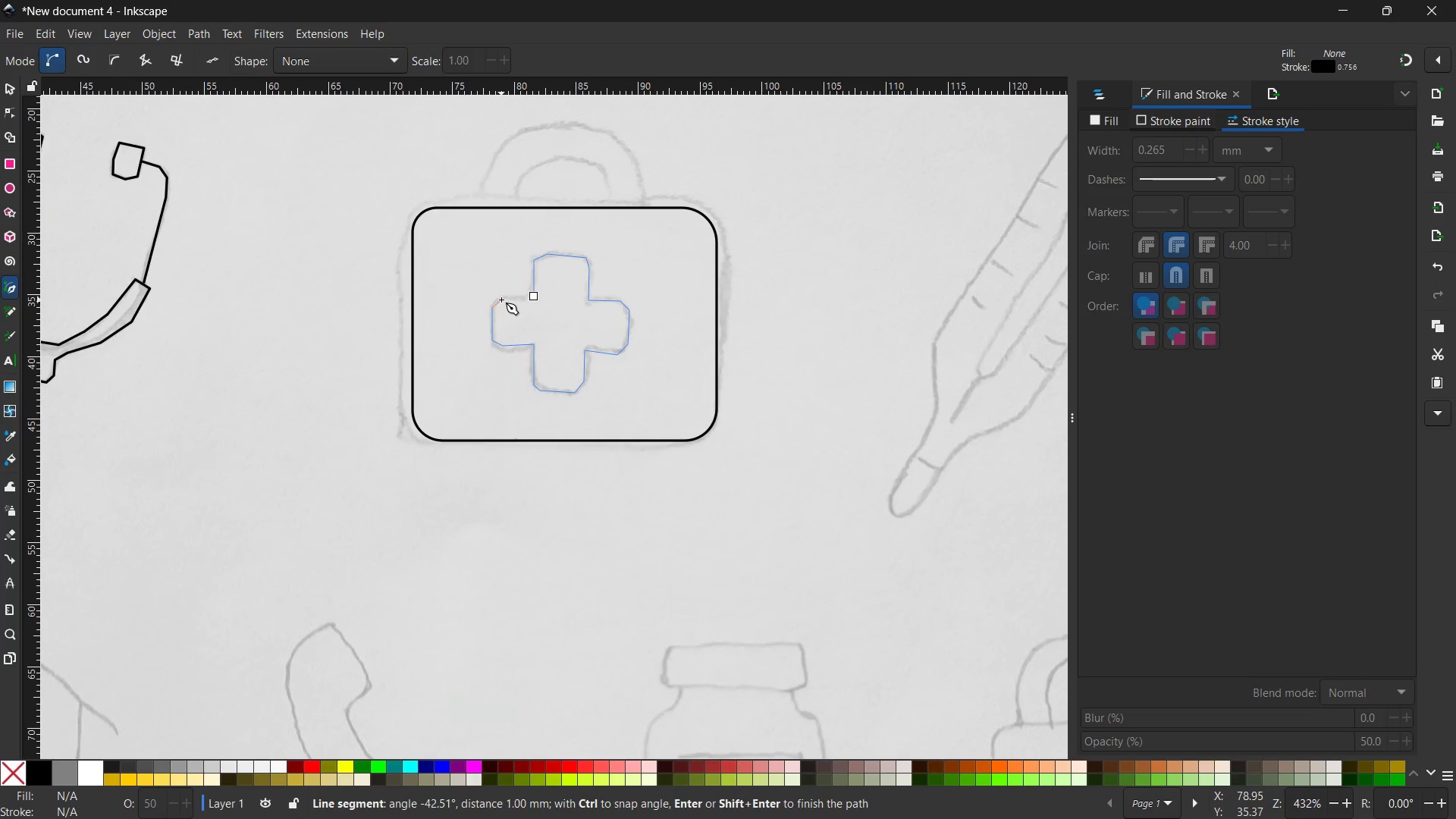 
left_click([501, 300])
 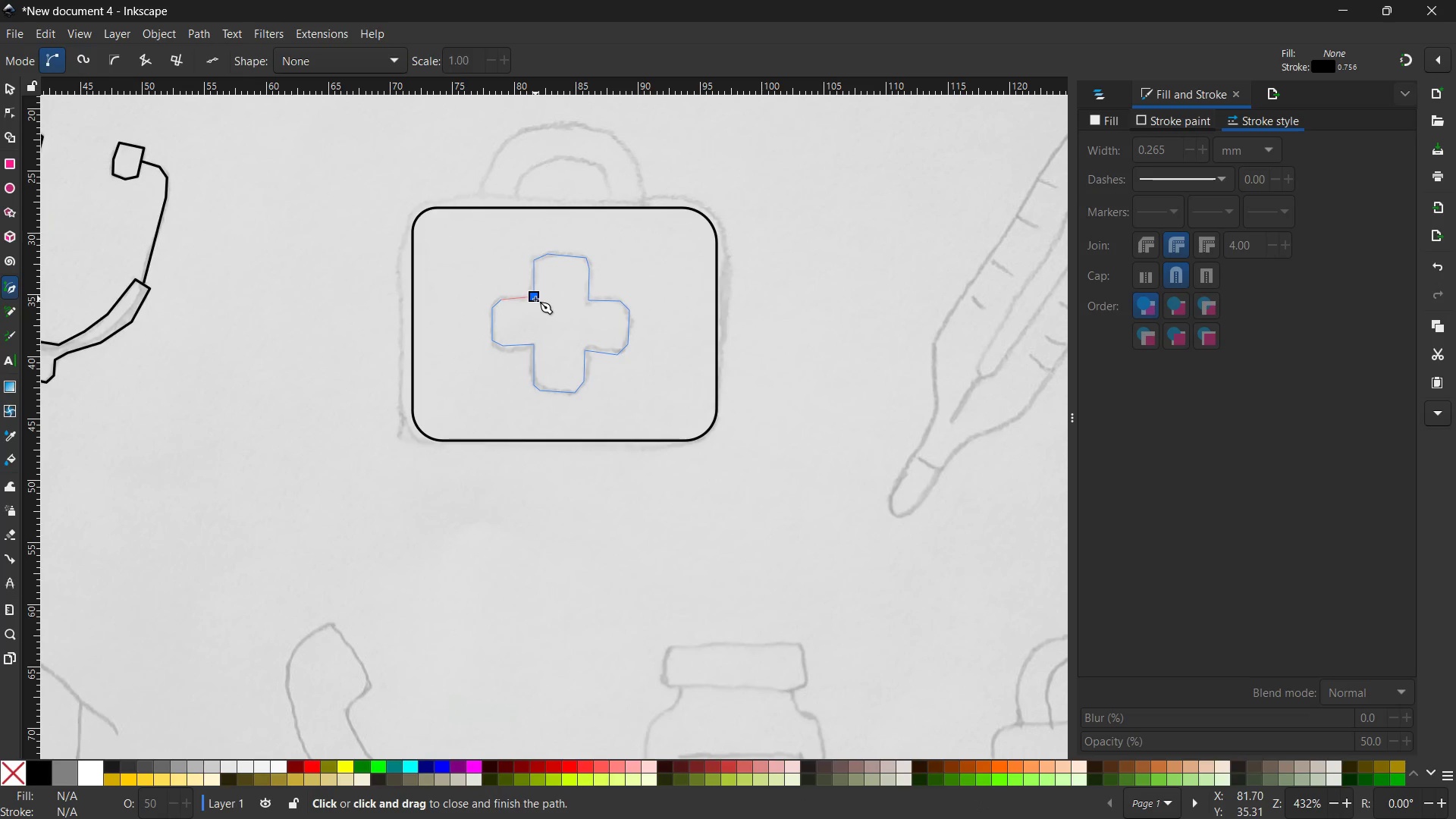 
left_click([535, 299])
 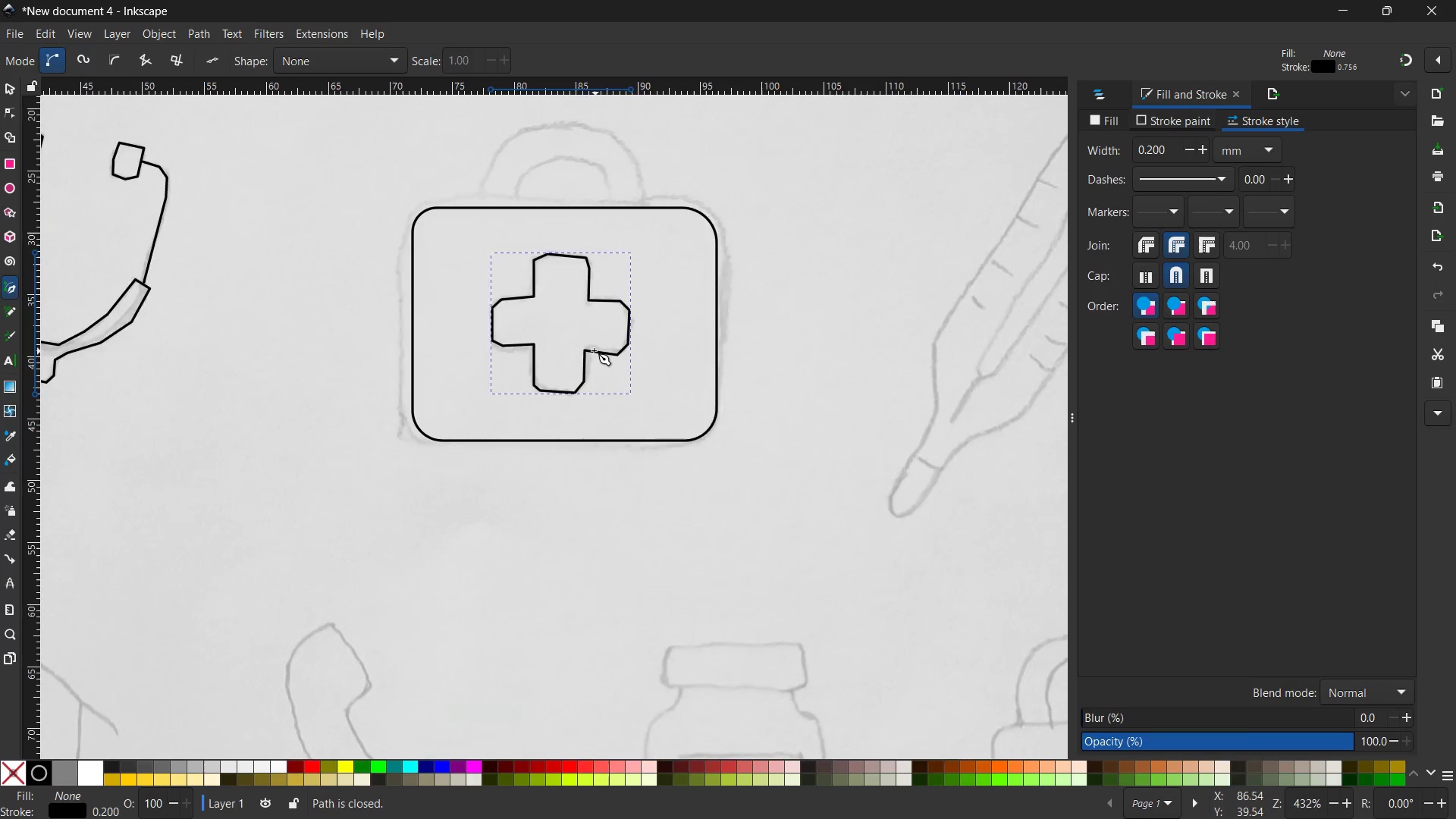 
scroll: coordinate [594, 350], scroll_direction: up, amount: 1.0
 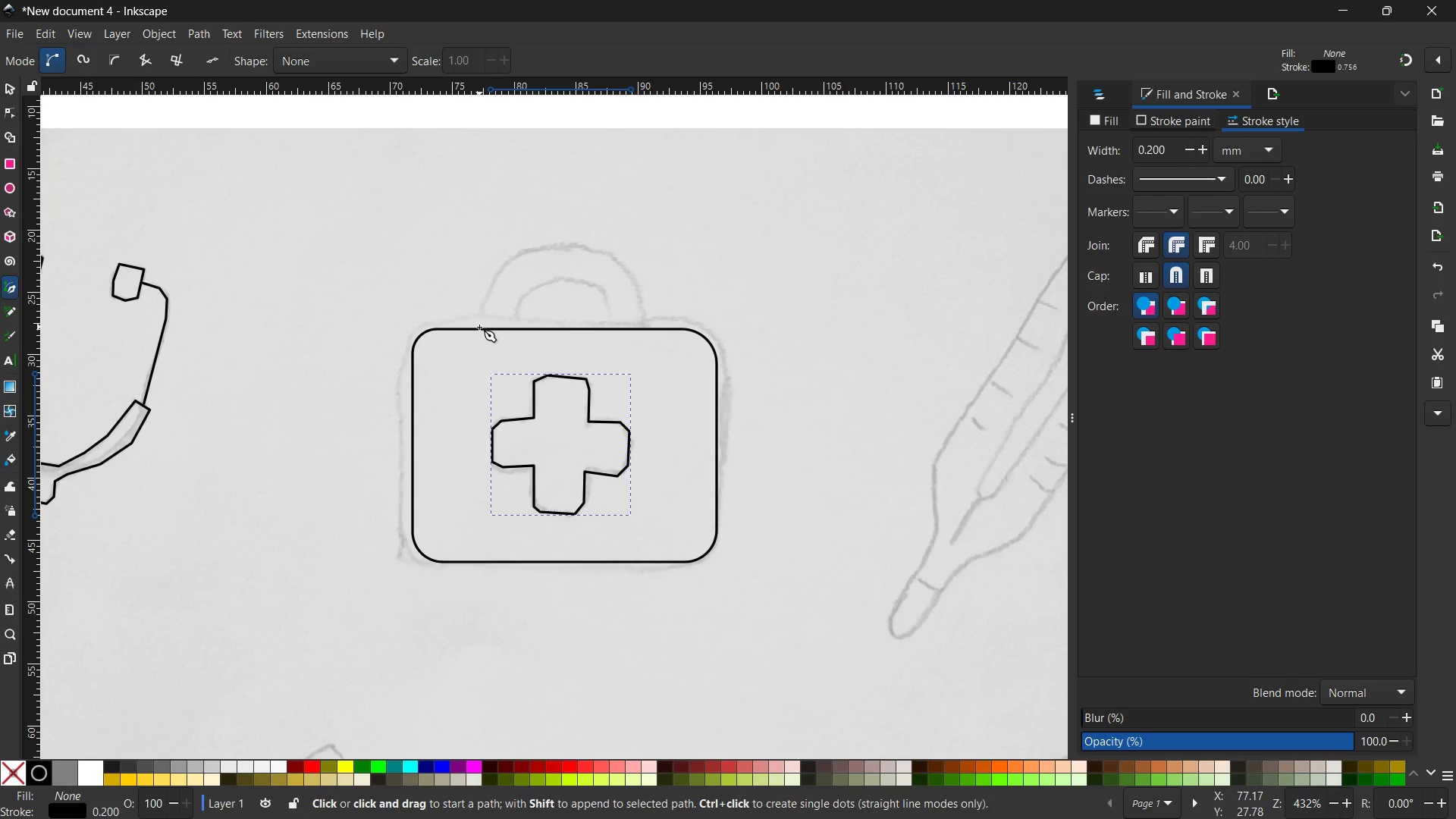 
left_click([481, 327])
 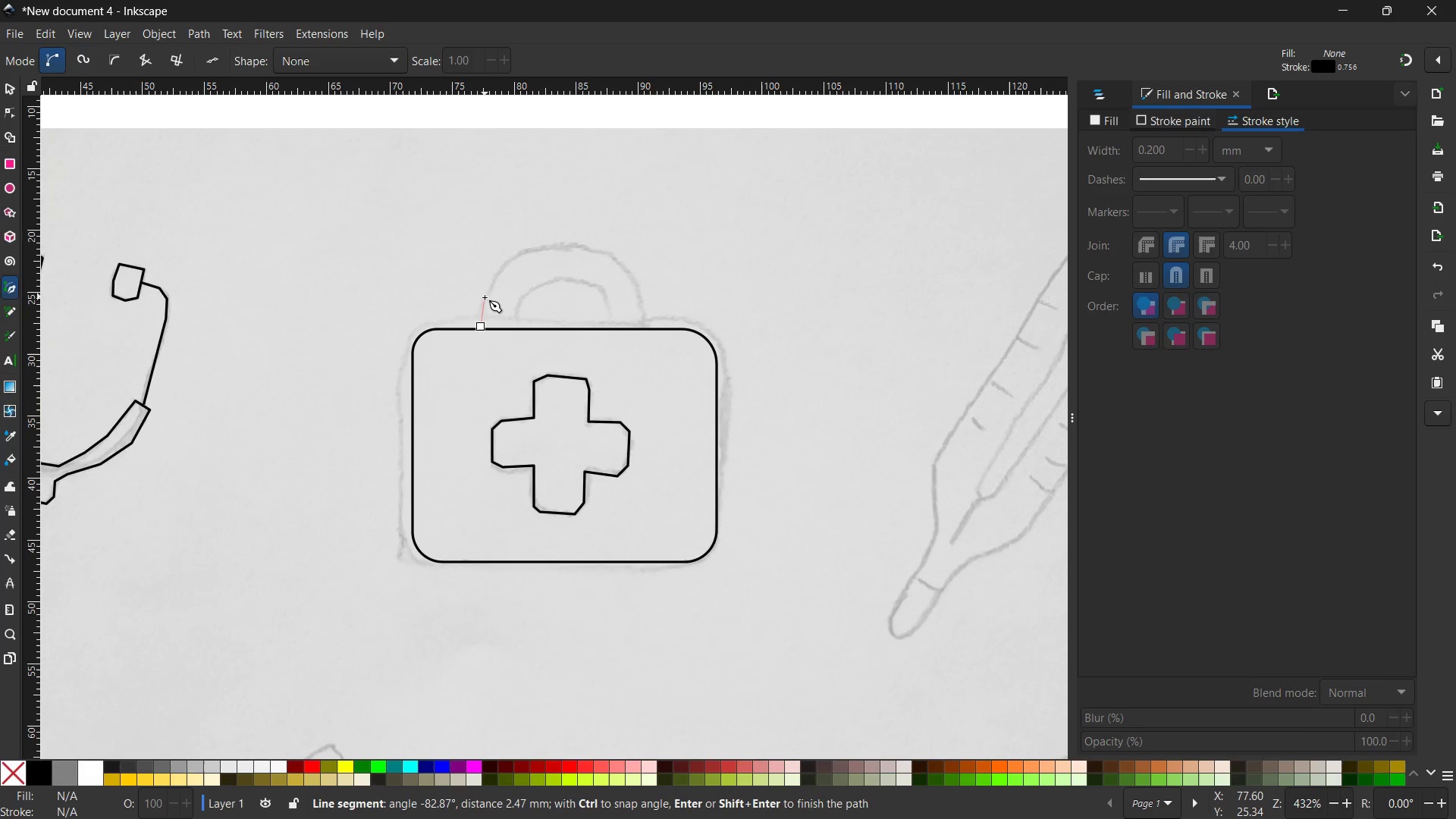 
left_click([485, 297])
 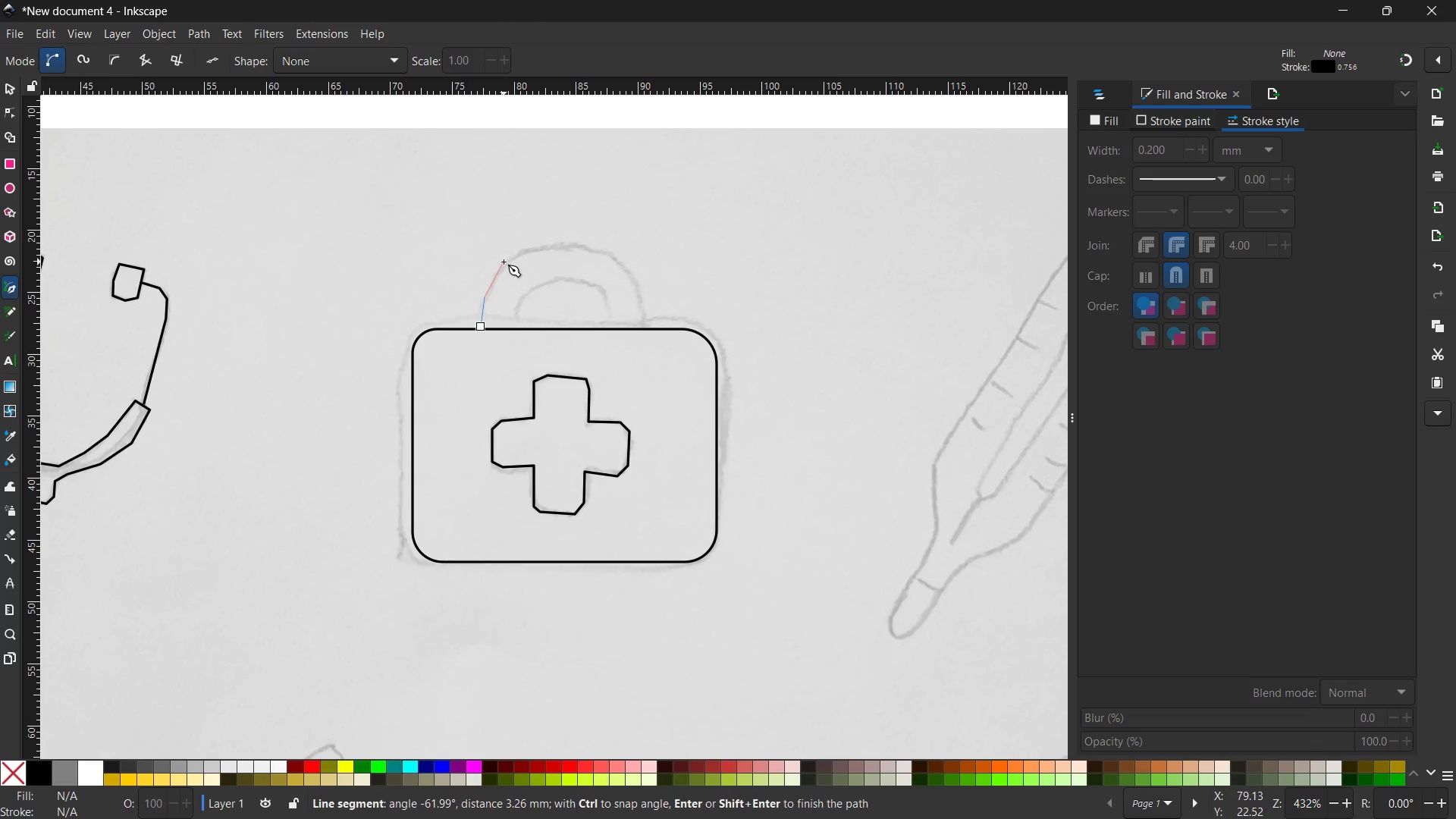 
left_click([506, 262])
 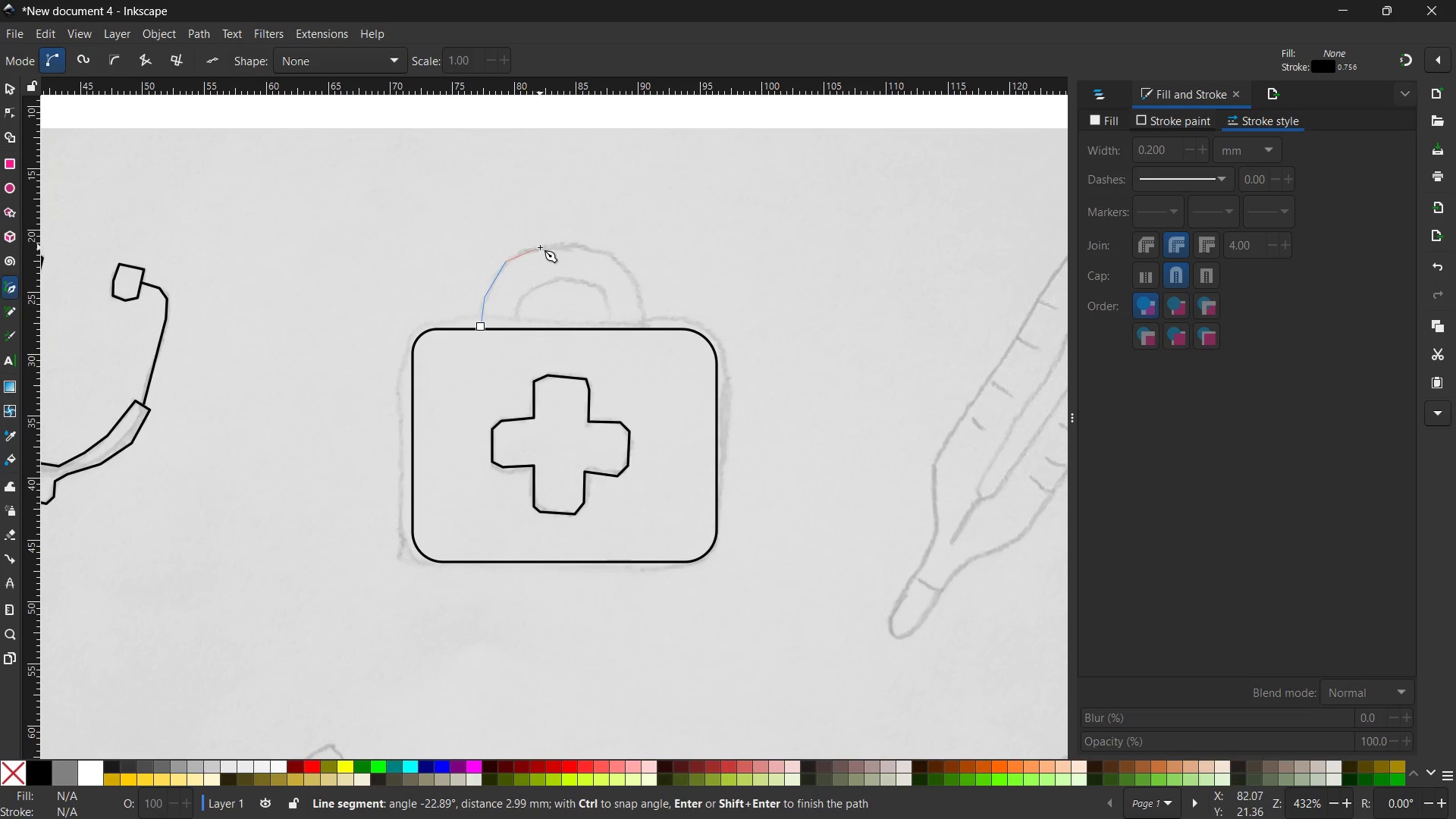 
left_click([540, 247])
 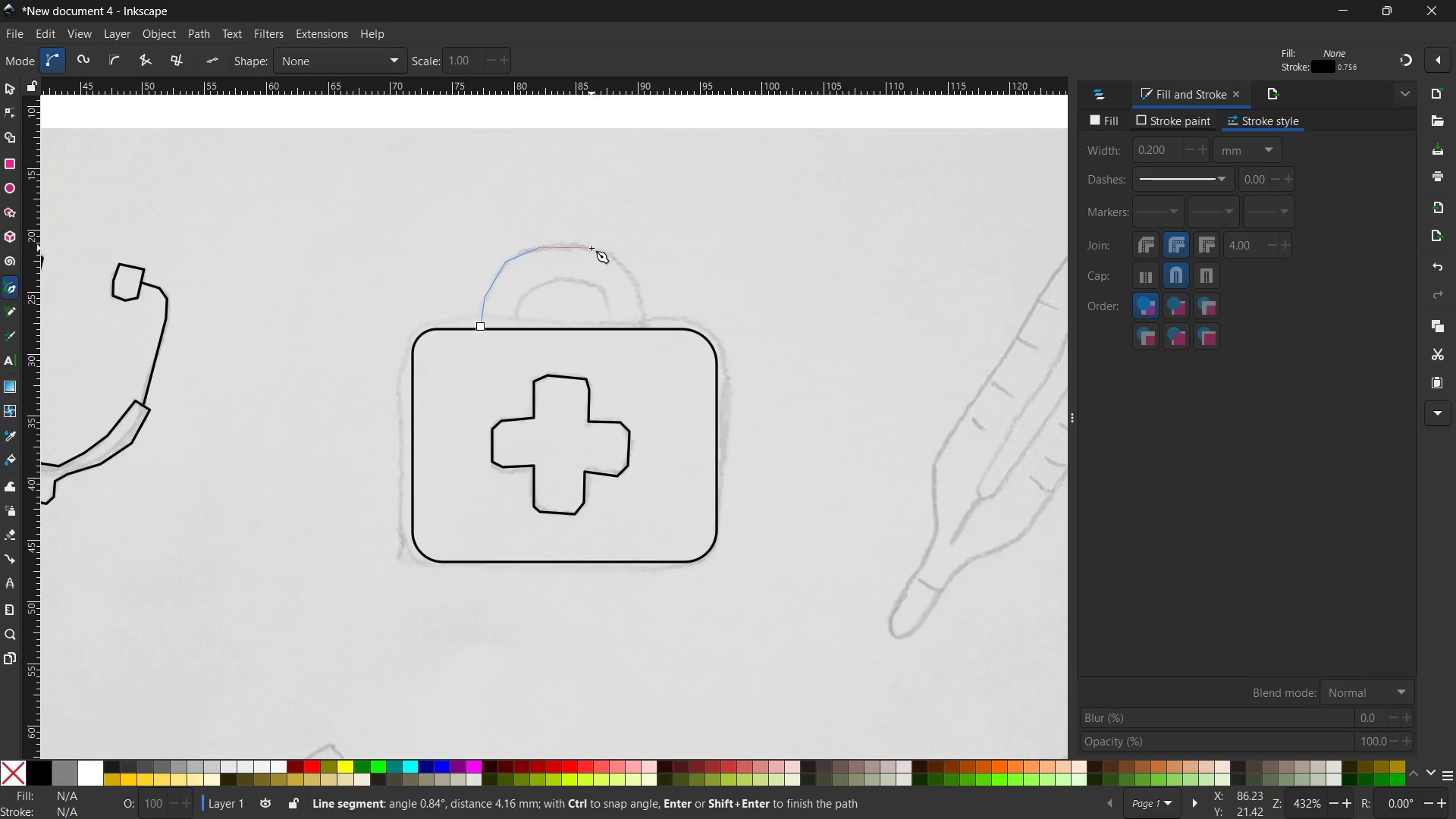 
left_click([592, 248])
 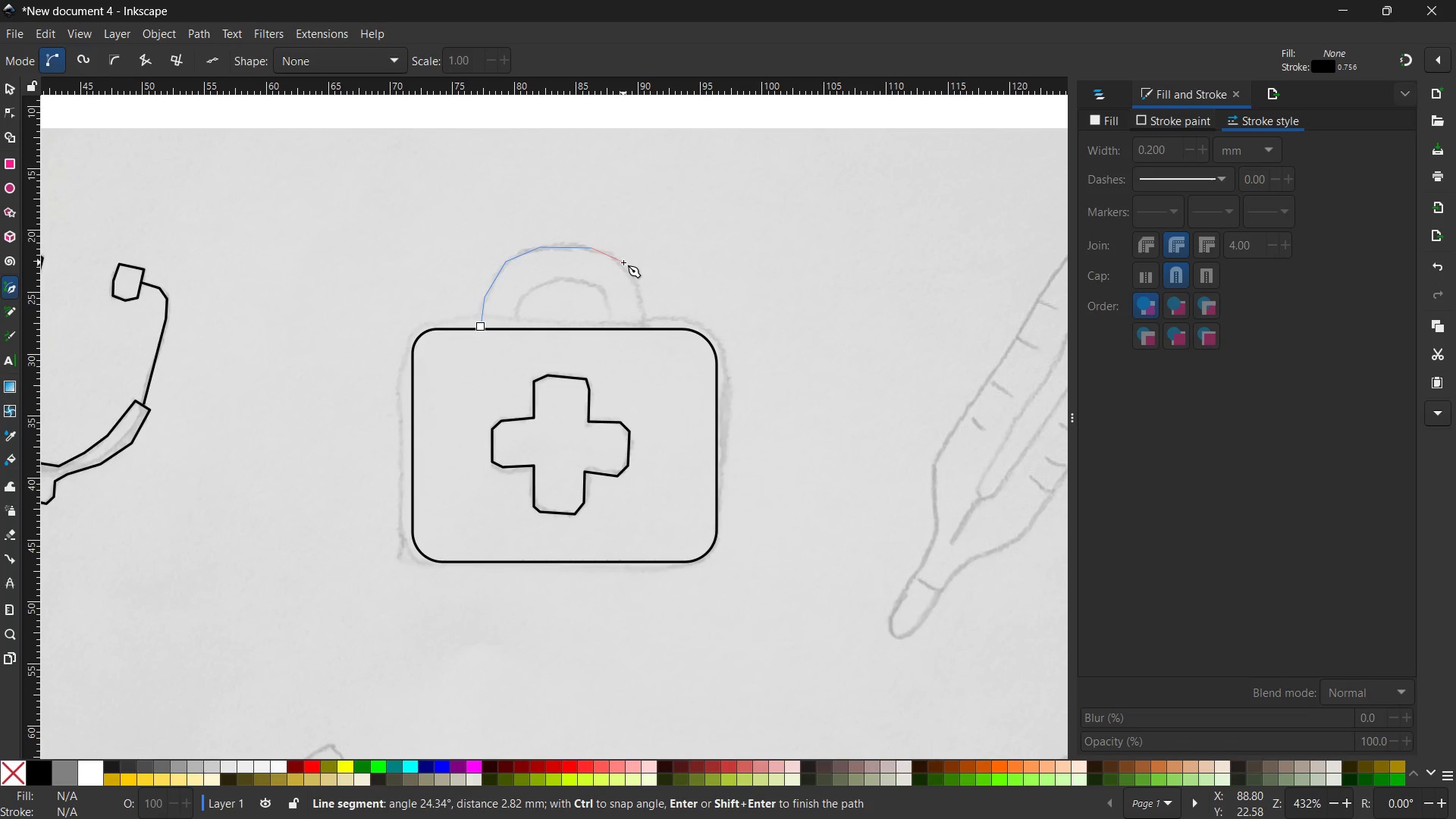 
left_click([623, 262])
 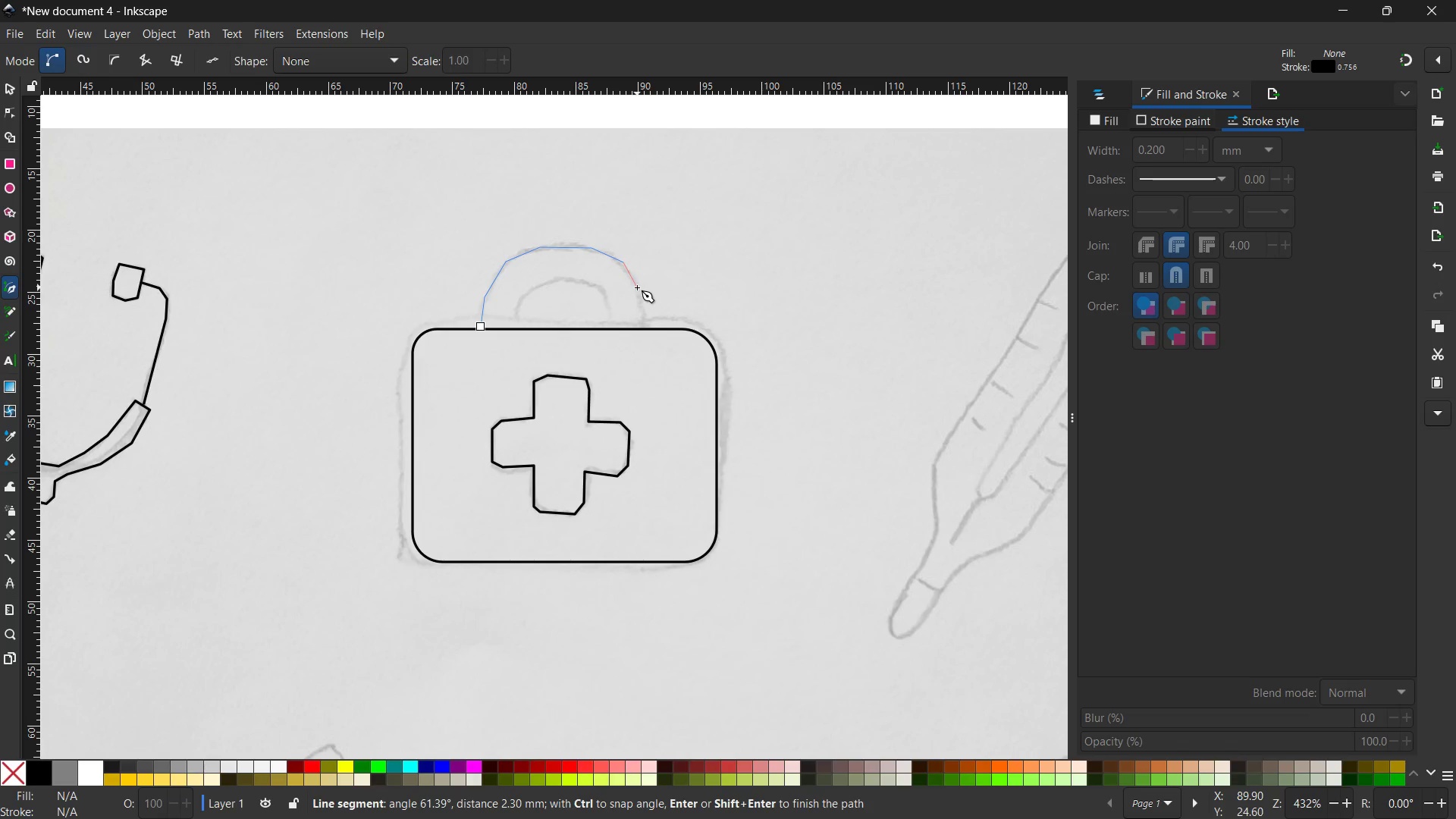 
left_click([637, 287])
 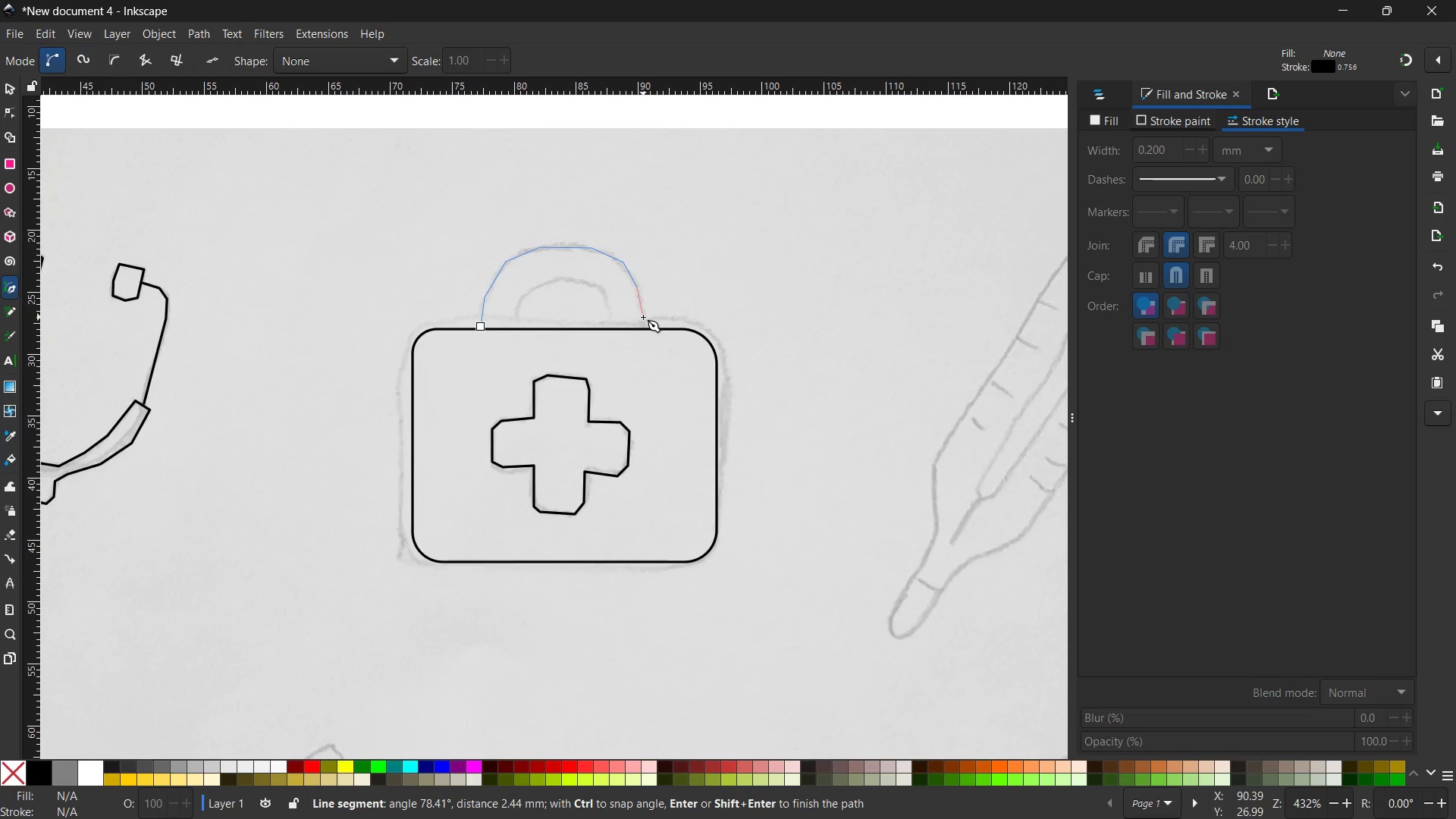 
left_click([643, 317])
 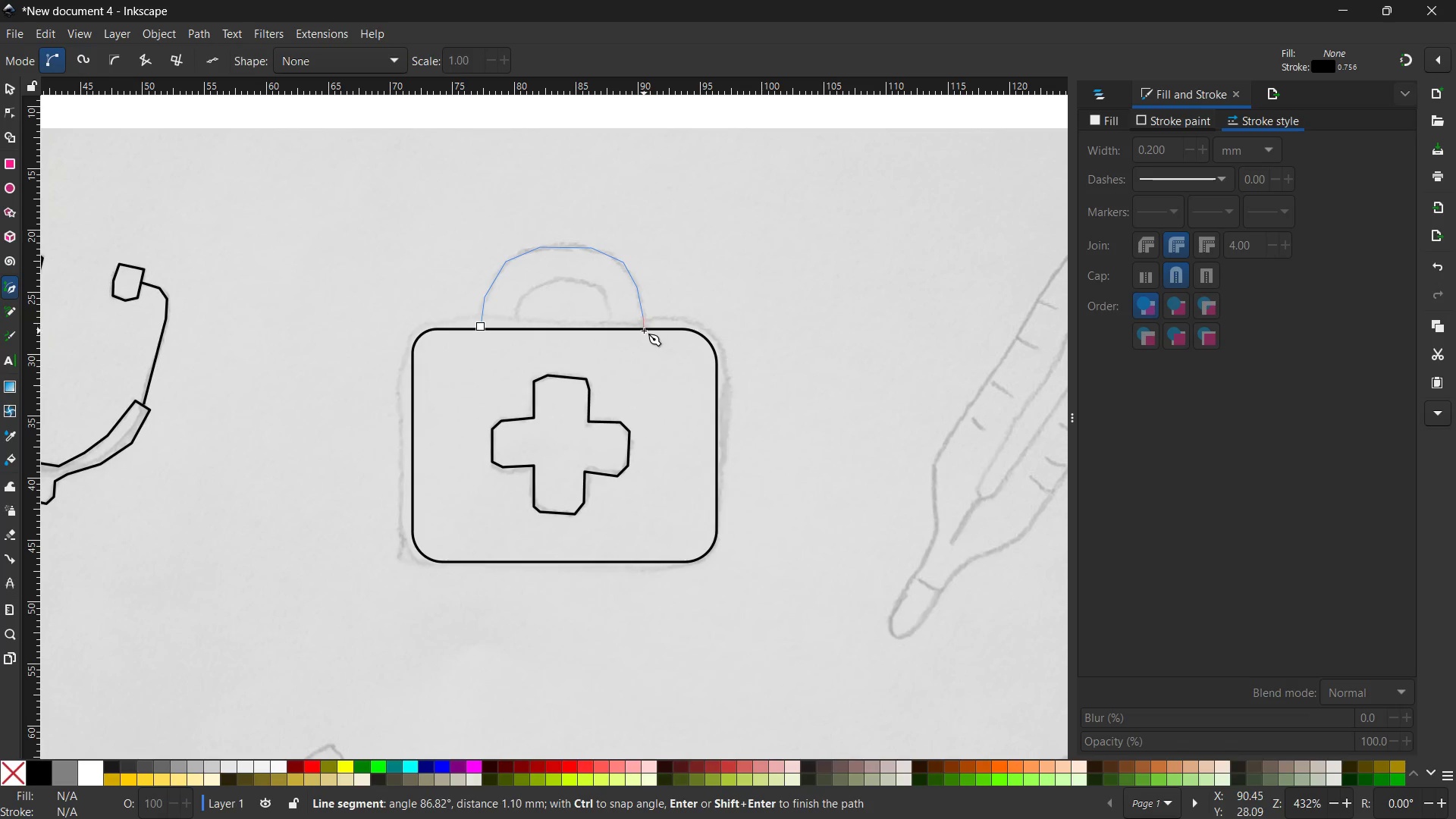 
left_click([644, 331])
 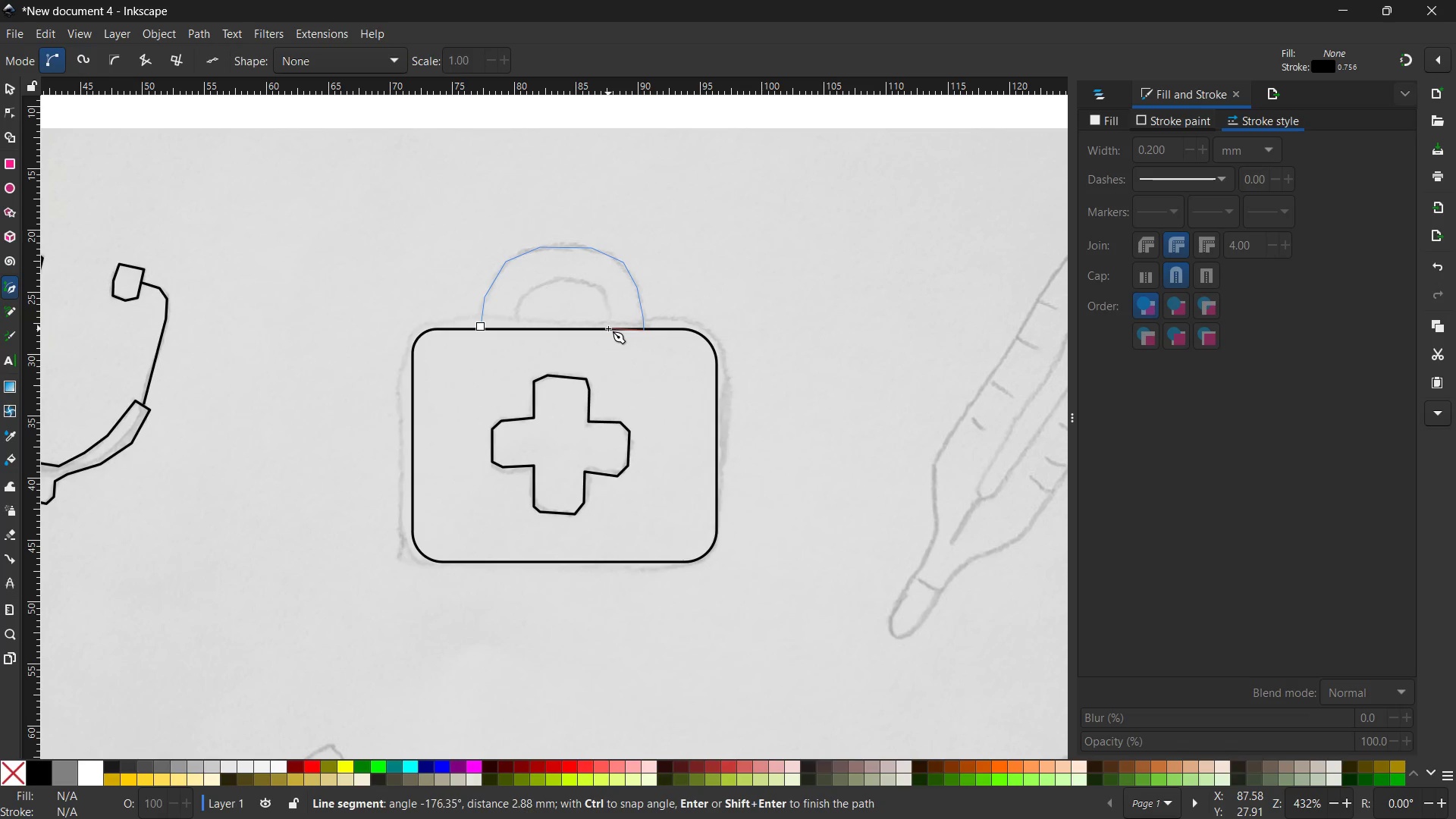 
left_click([608, 328])
 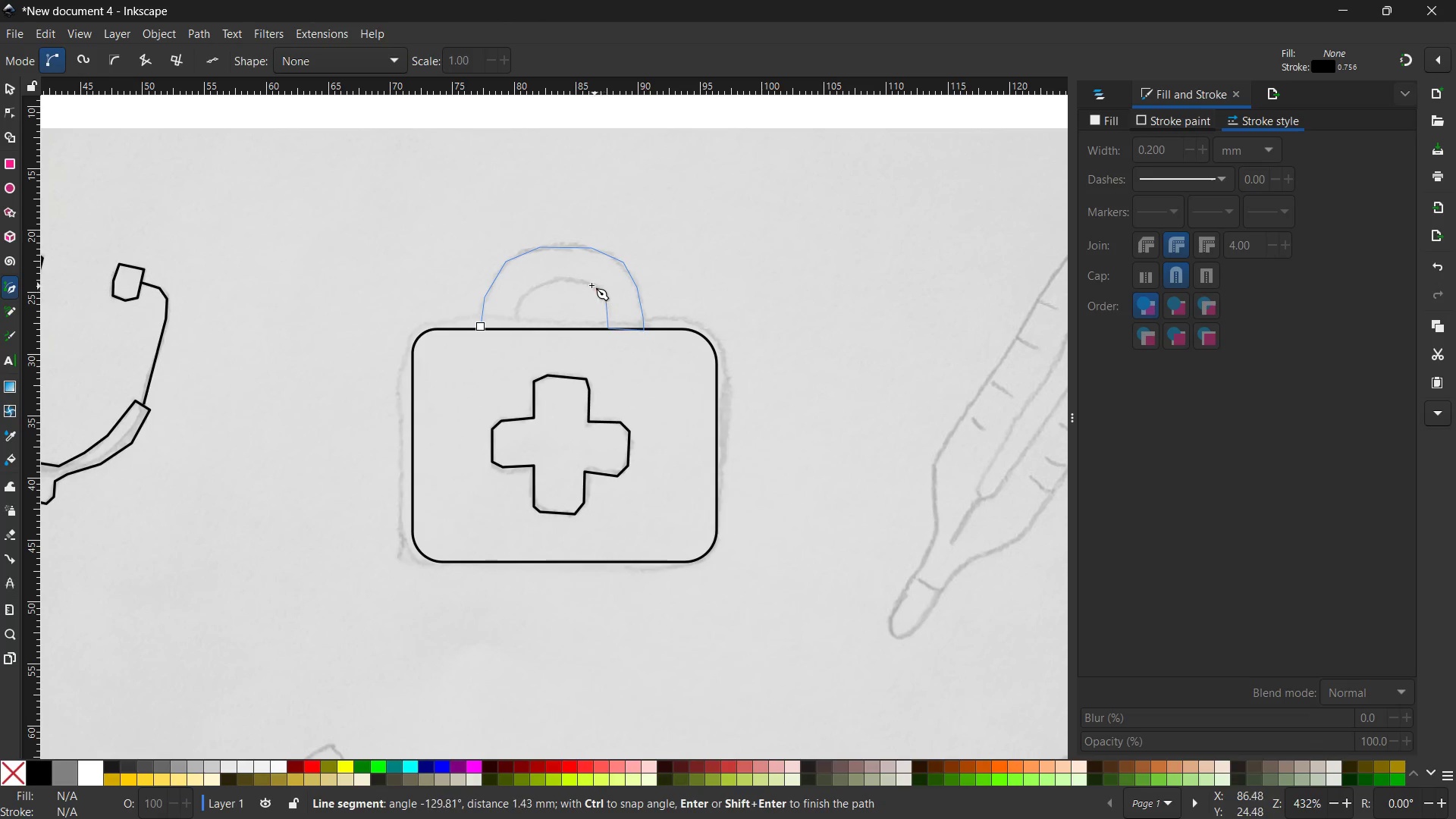 
double_click([582, 282])
 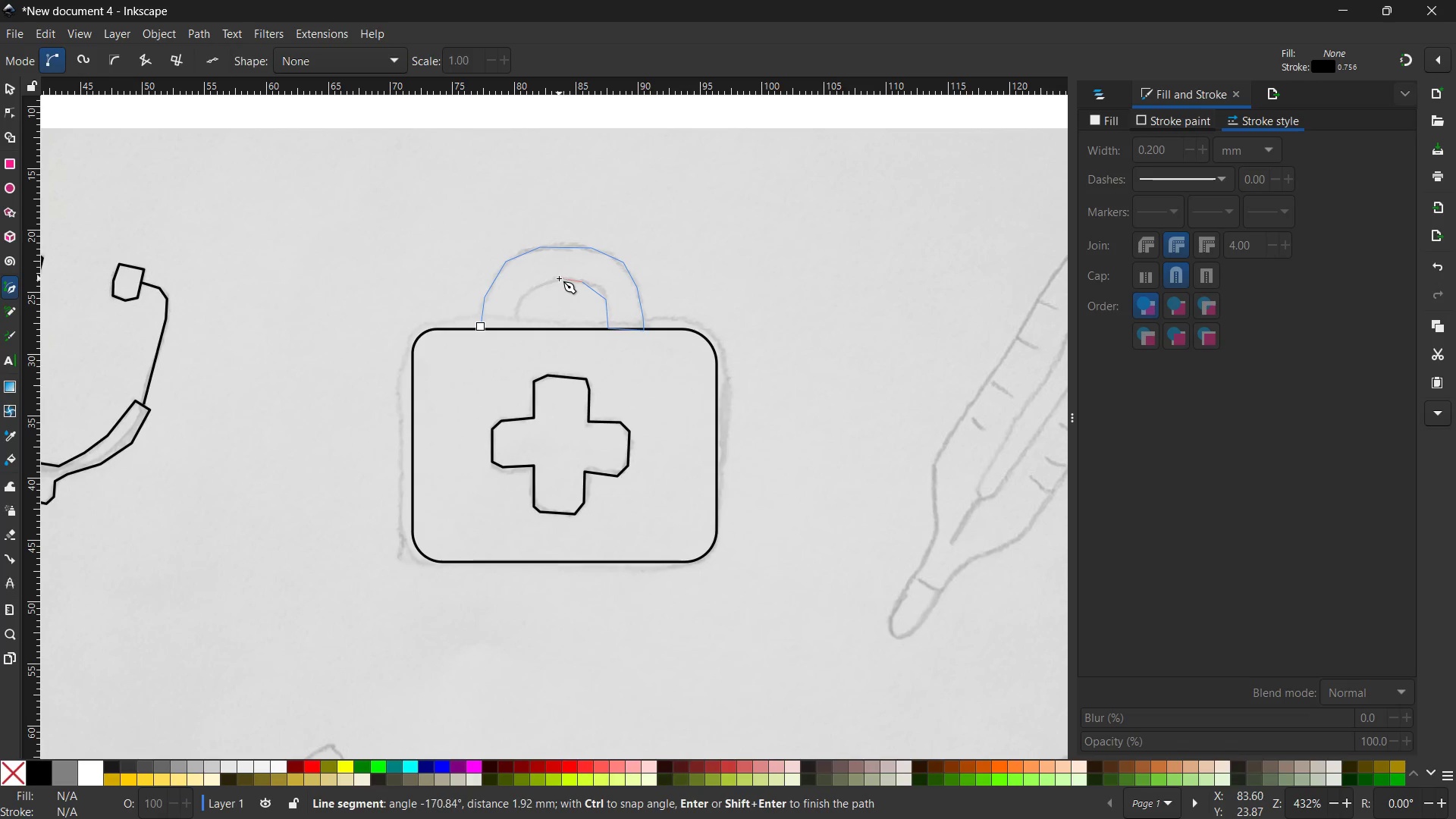 
triple_click([559, 278])
 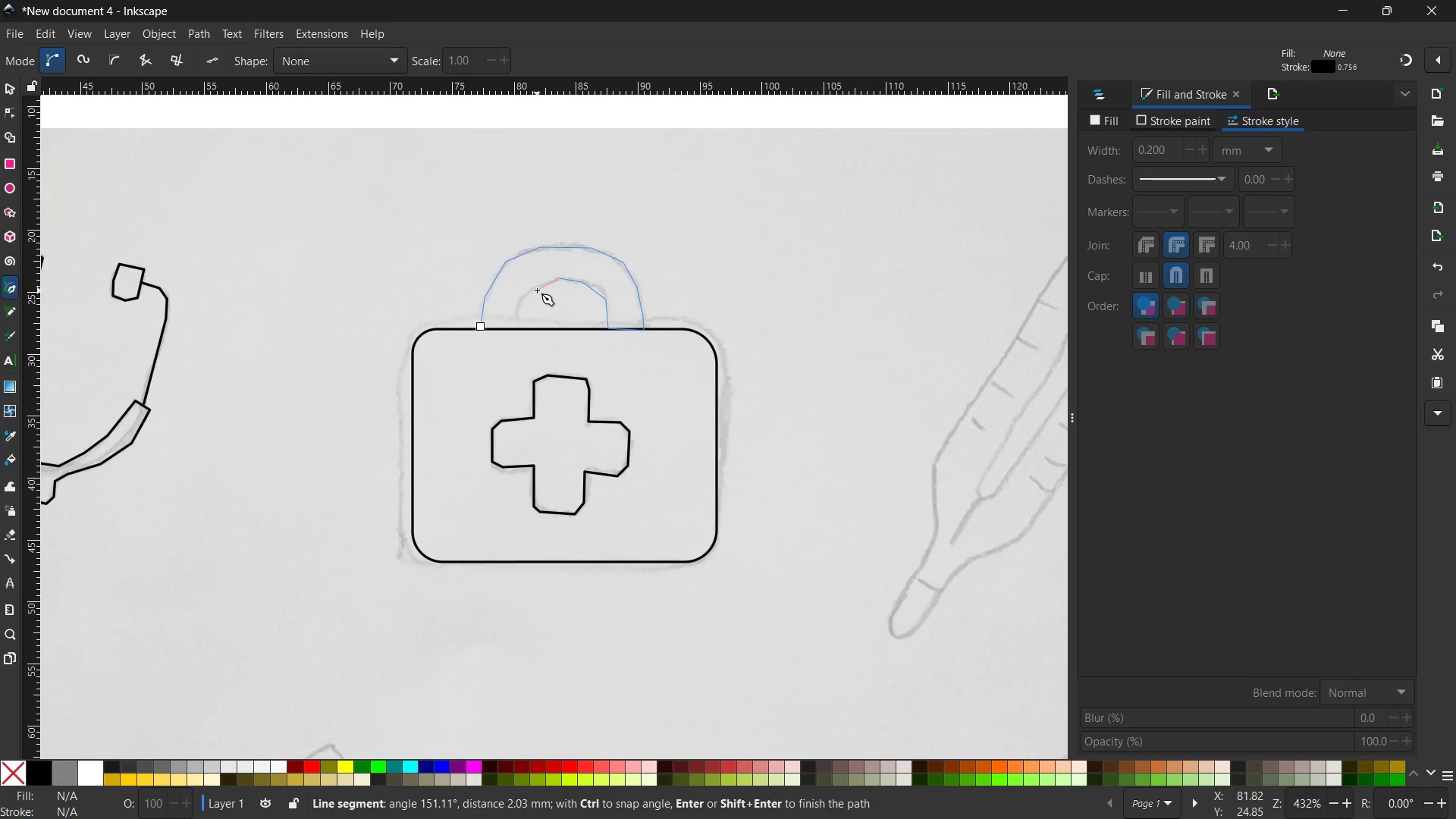 
triple_click([537, 290])
 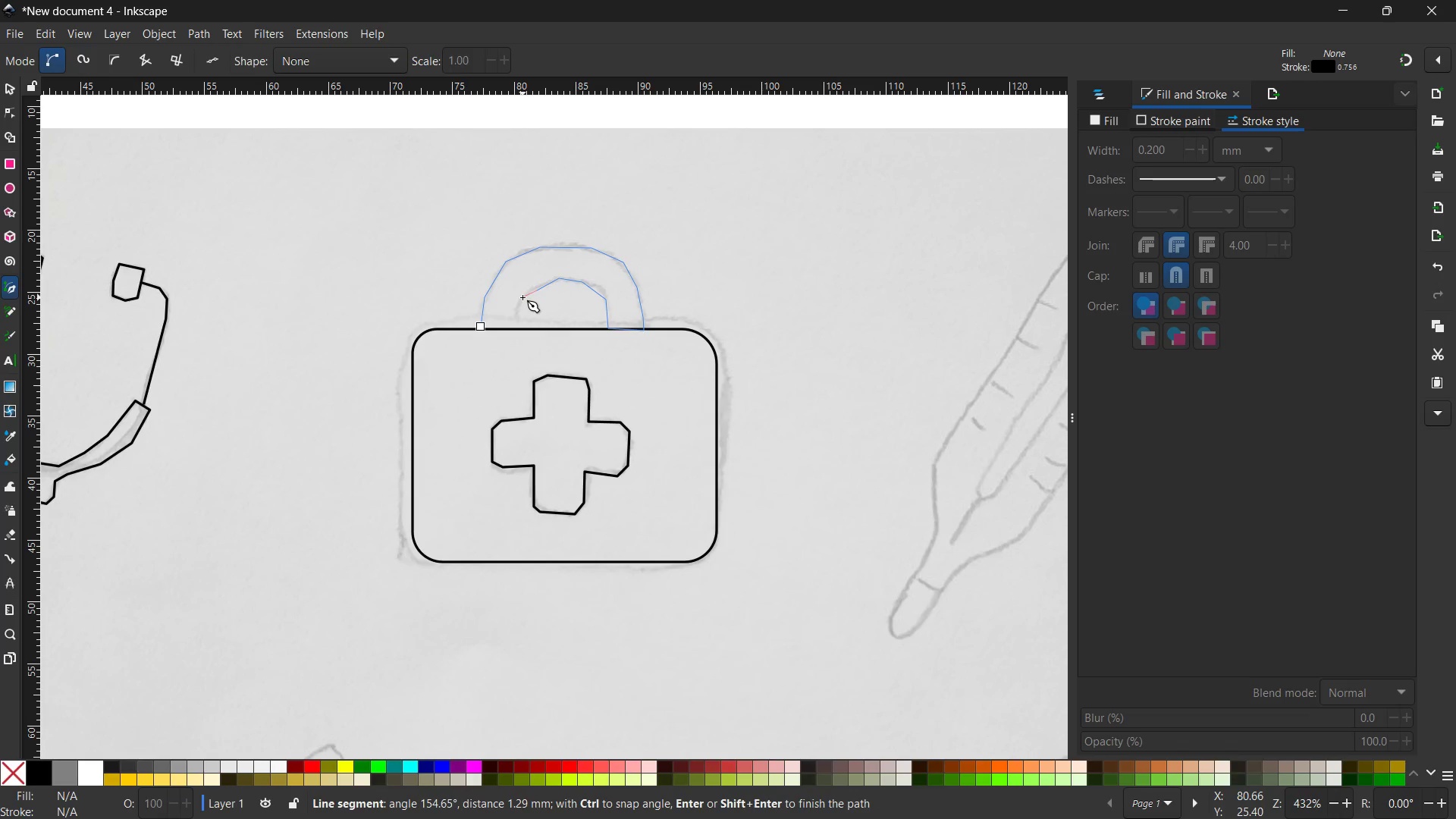 
triple_click([522, 297])
 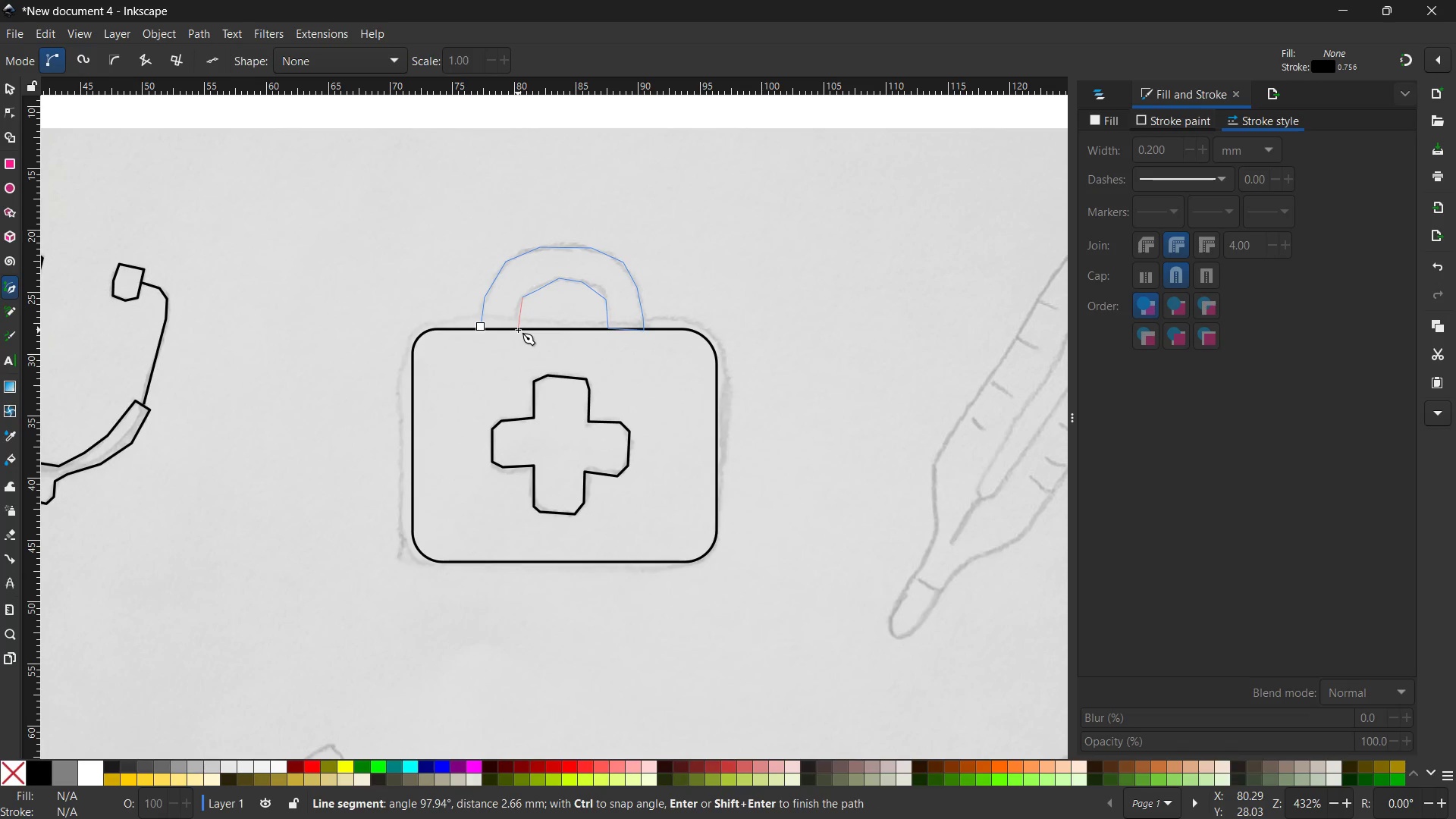 
left_click([518, 330])
 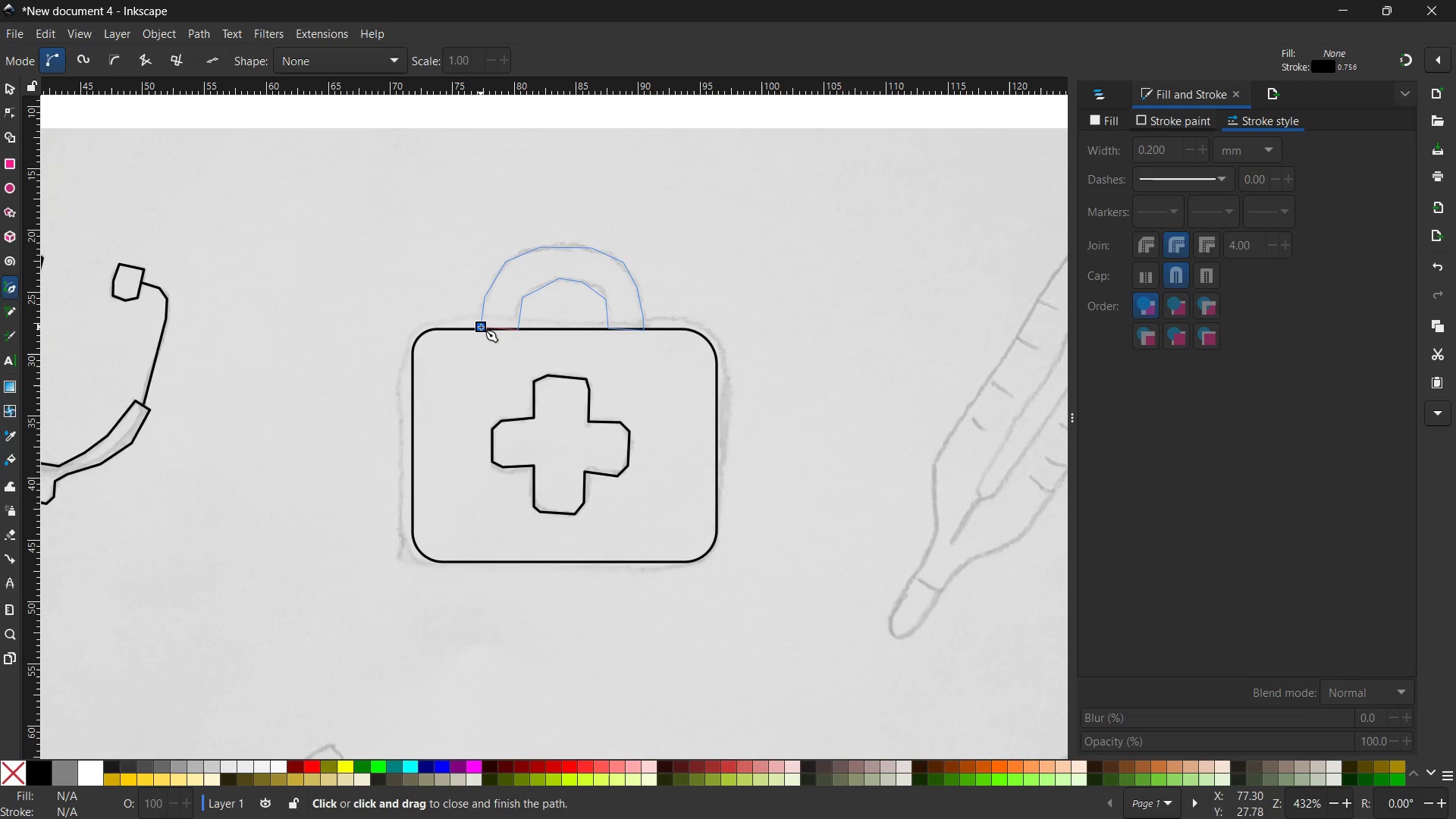 
left_click([481, 327])
 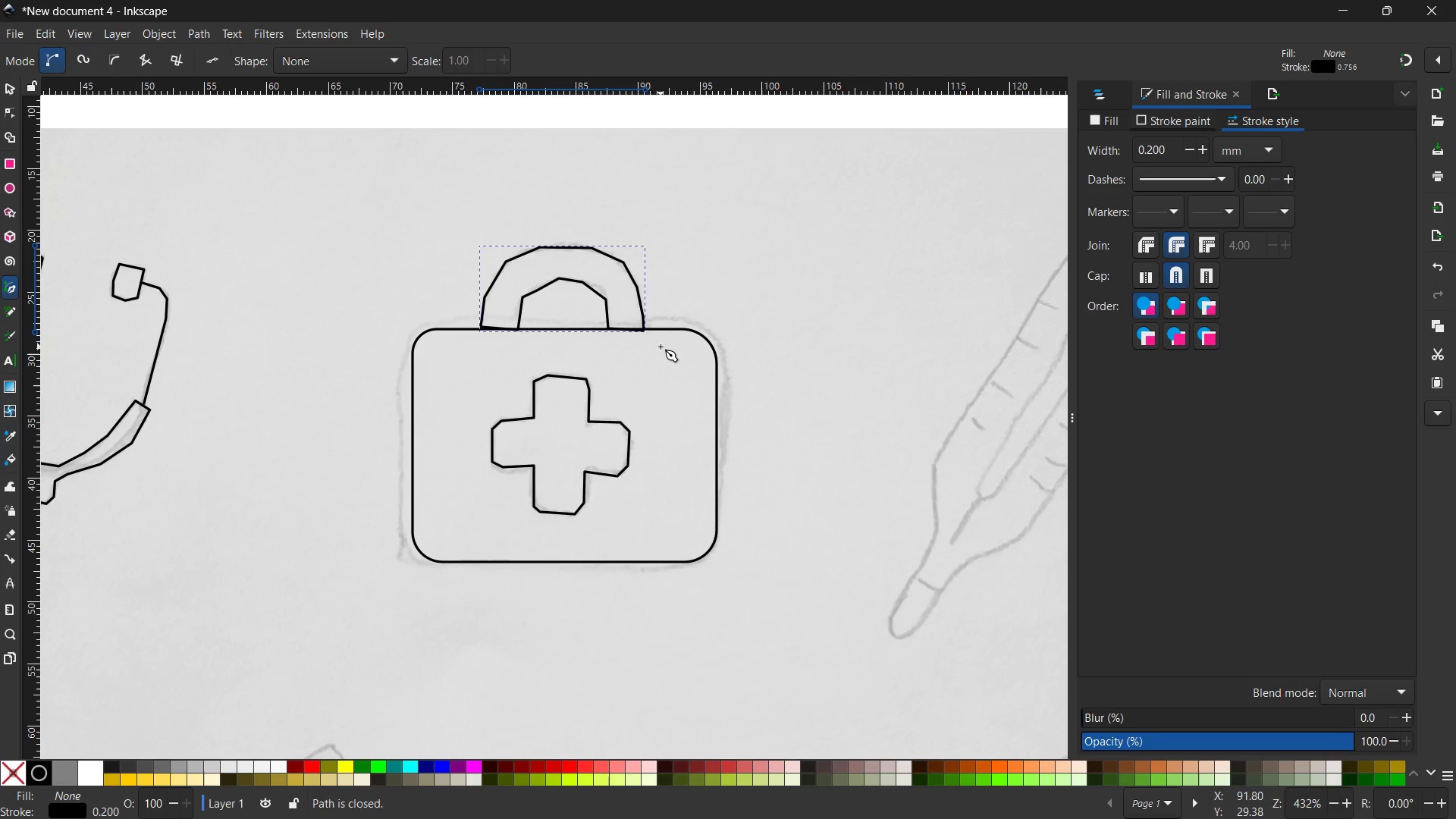 
scroll: coordinate [660, 347], scroll_direction: none, amount: 0.0
 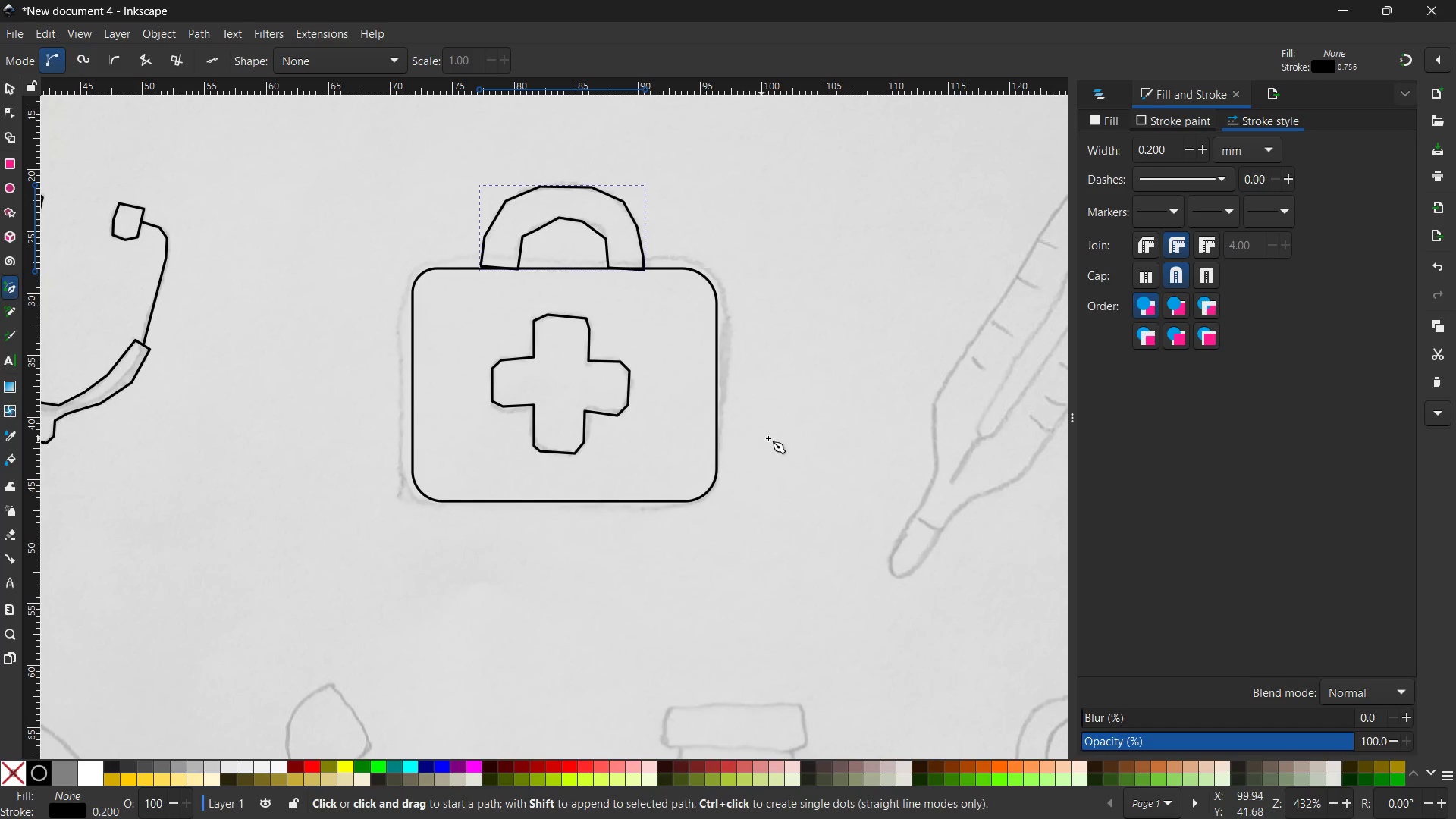 
hold_key(key=Space, duration=1.39)
 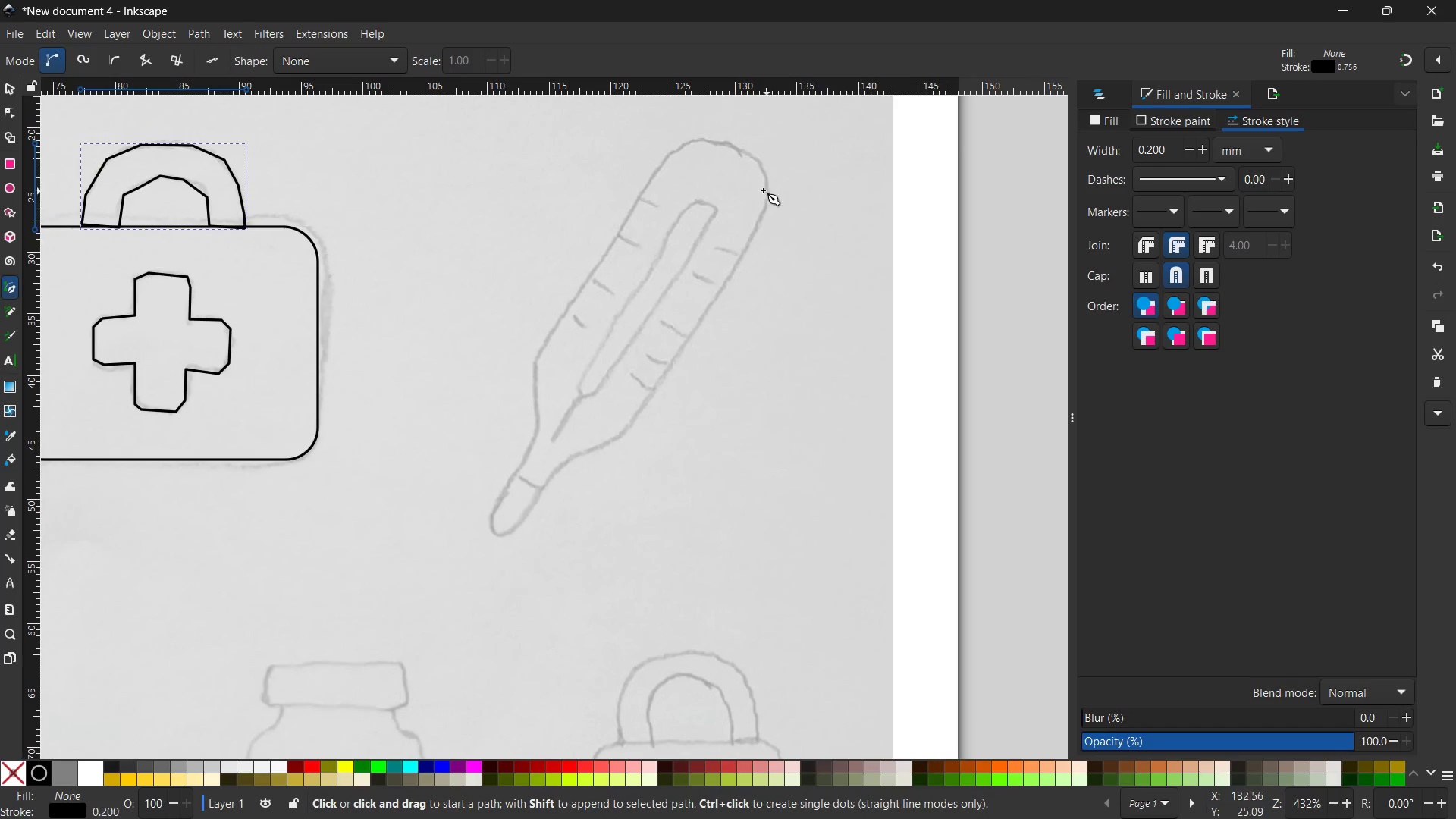 
left_click_drag(start_coordinate=[761, 440], to_coordinate=[386, 398])
 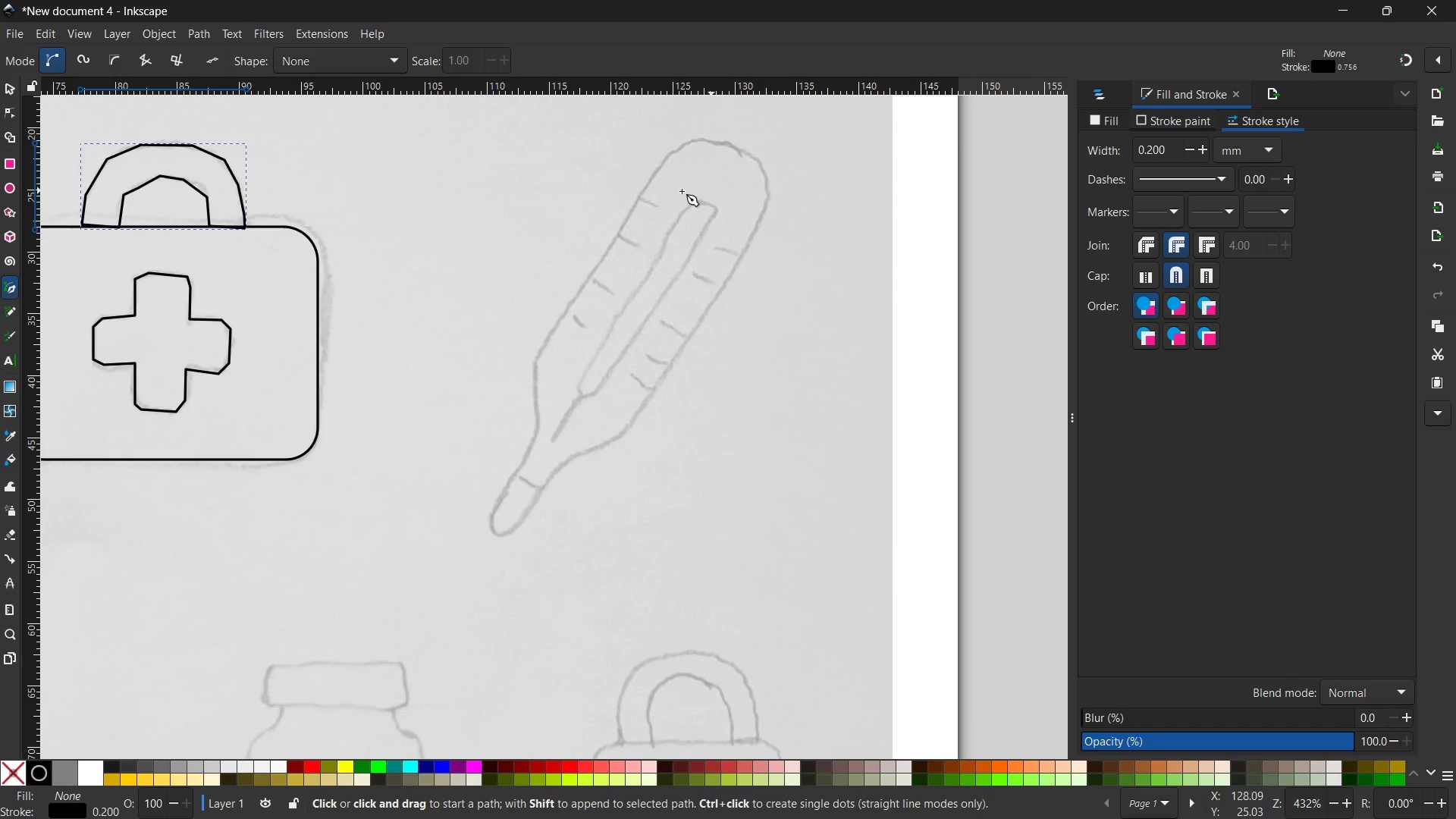 
left_click_drag(start_coordinate=[538, 432], to_coordinate=[538, 428])
 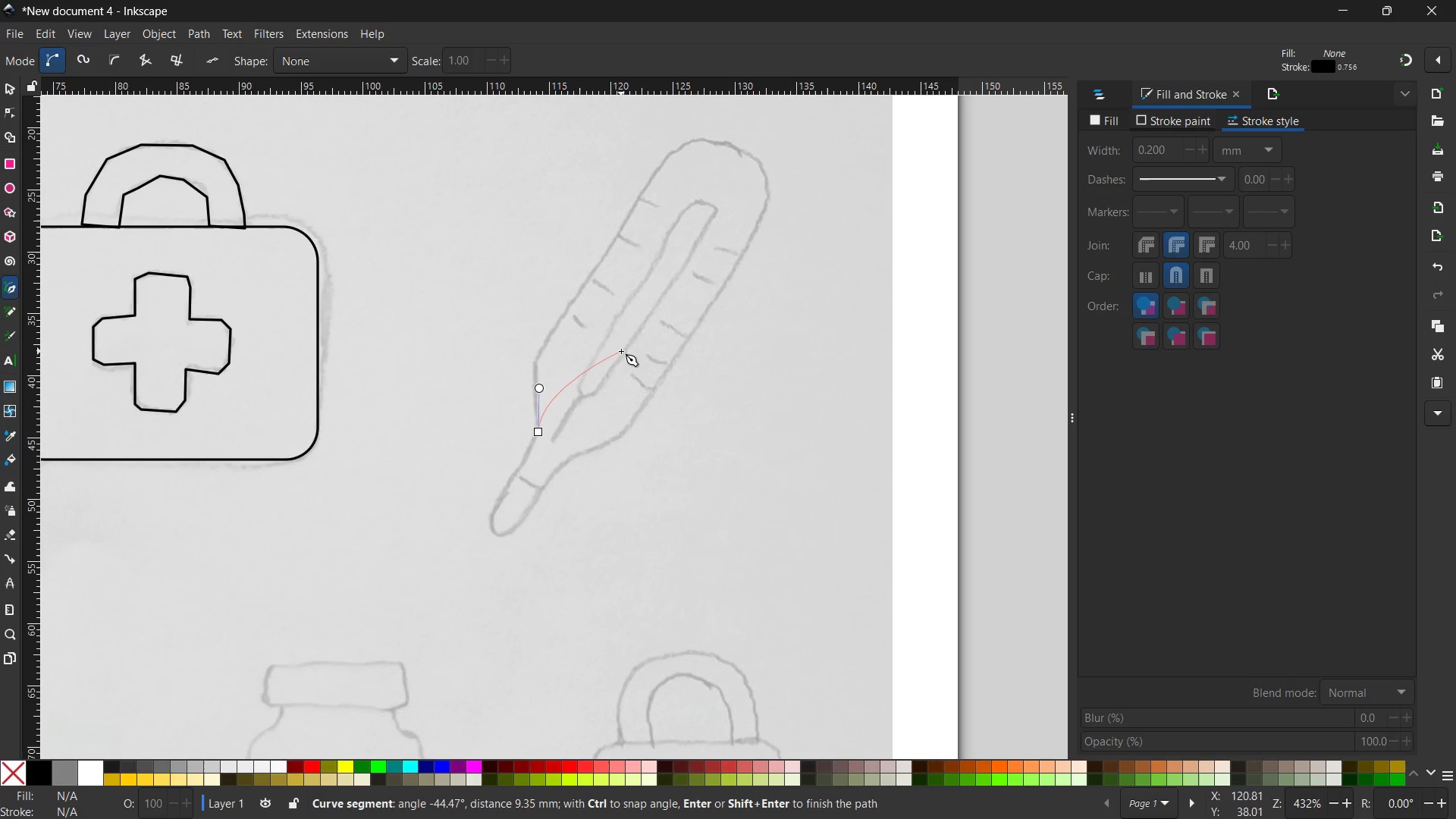 
key(Control+Z)
 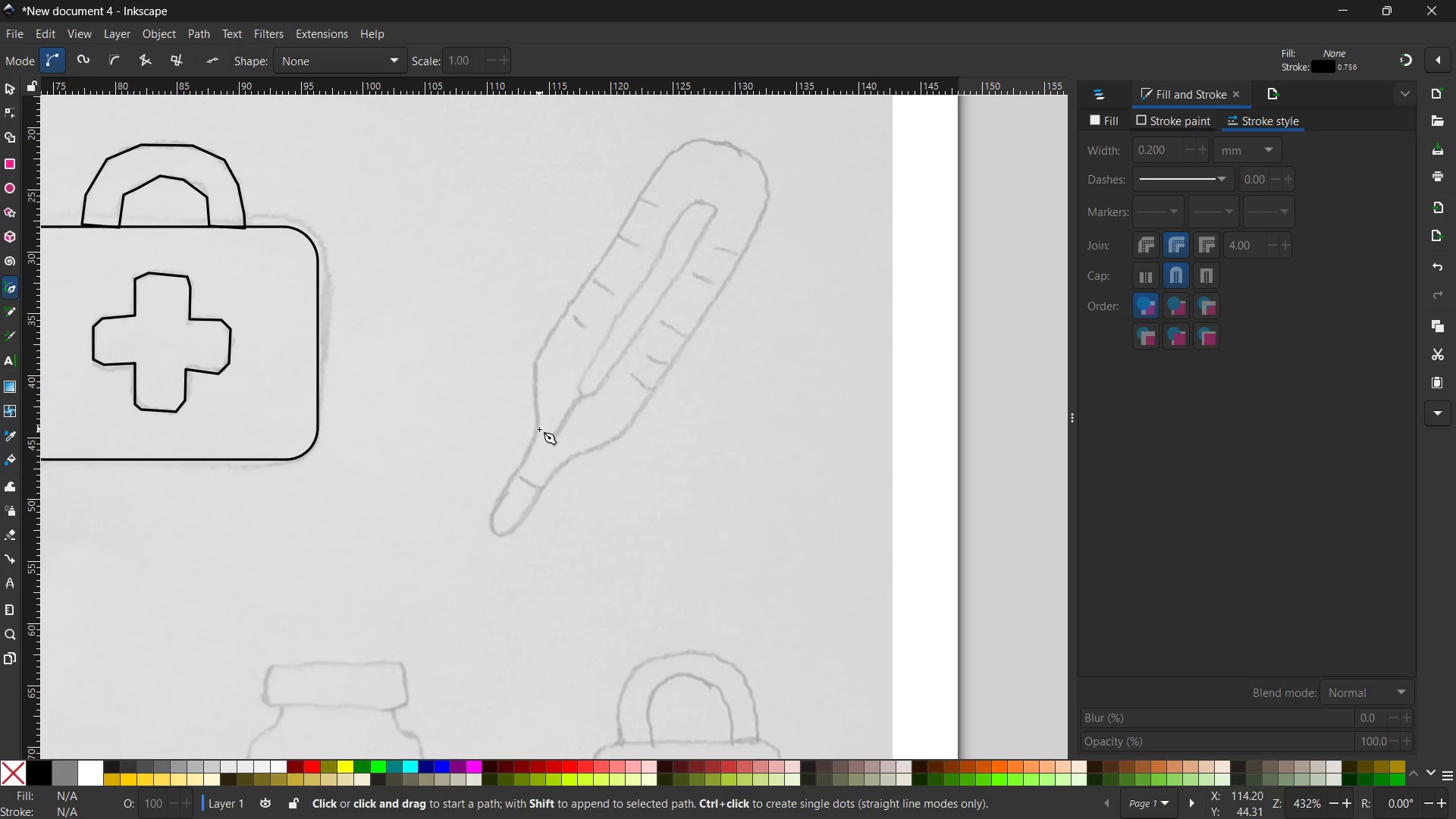 
left_click([536, 428])
 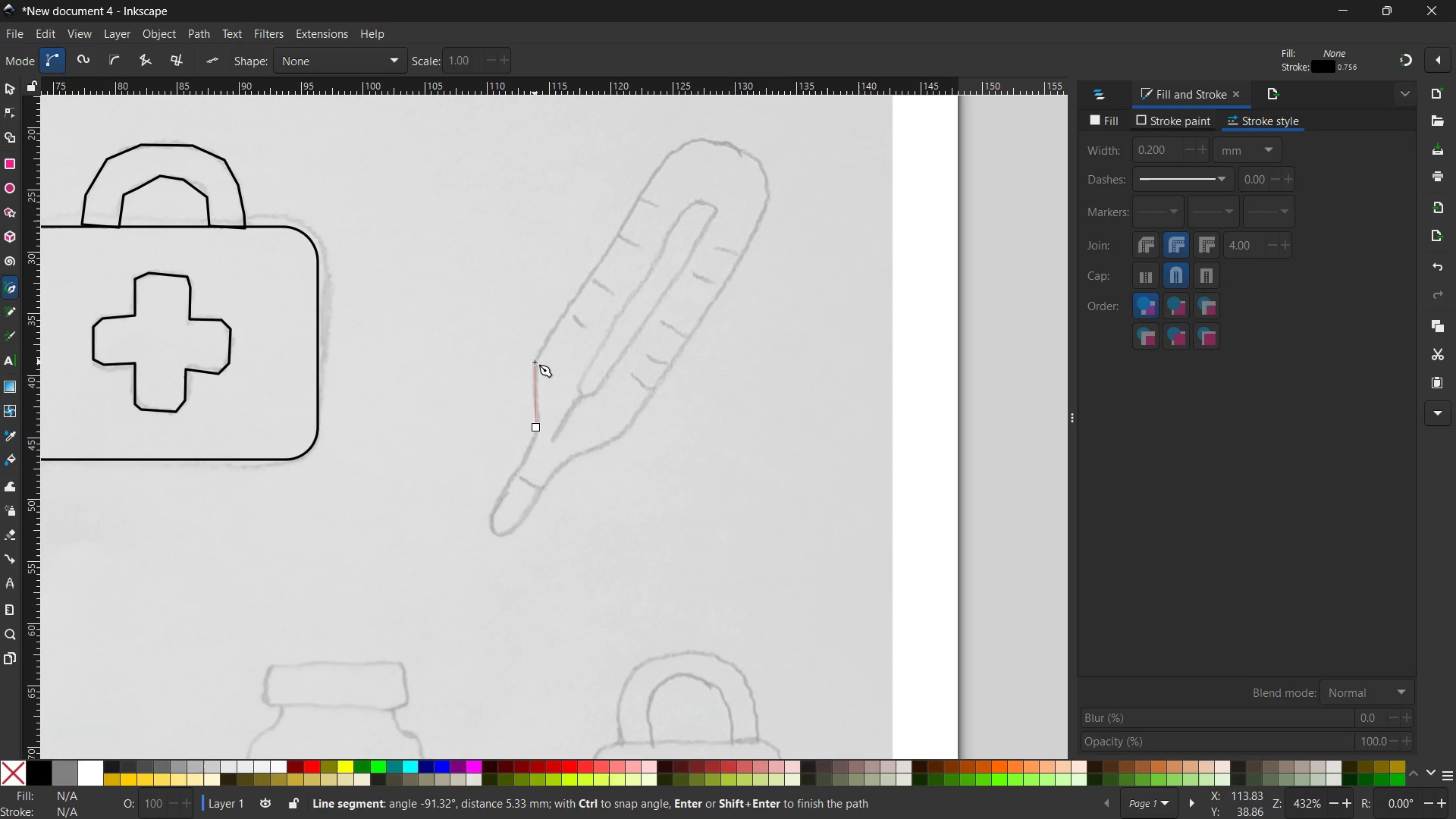 
left_click([535, 362])
 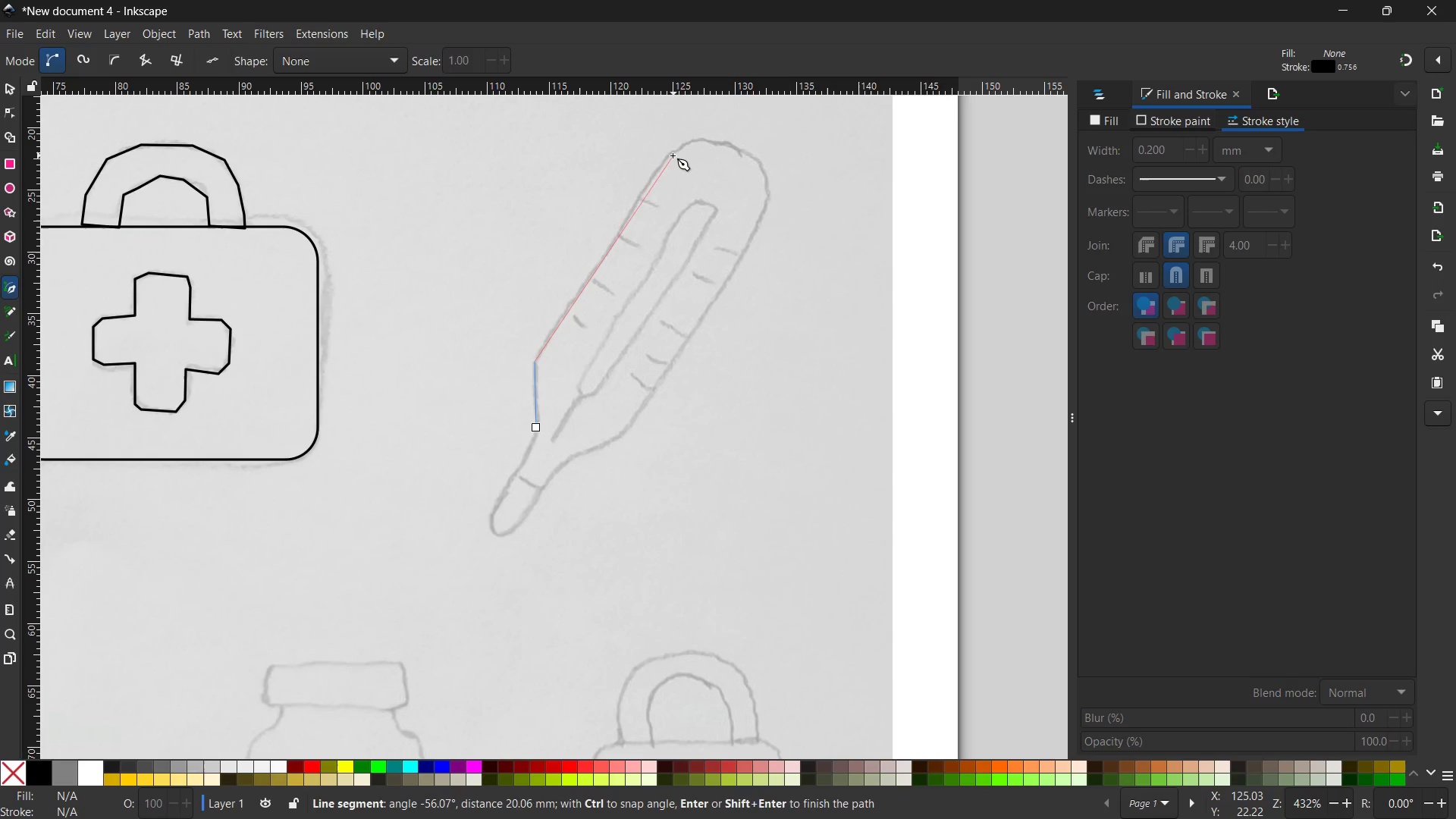 
left_click([667, 156])
 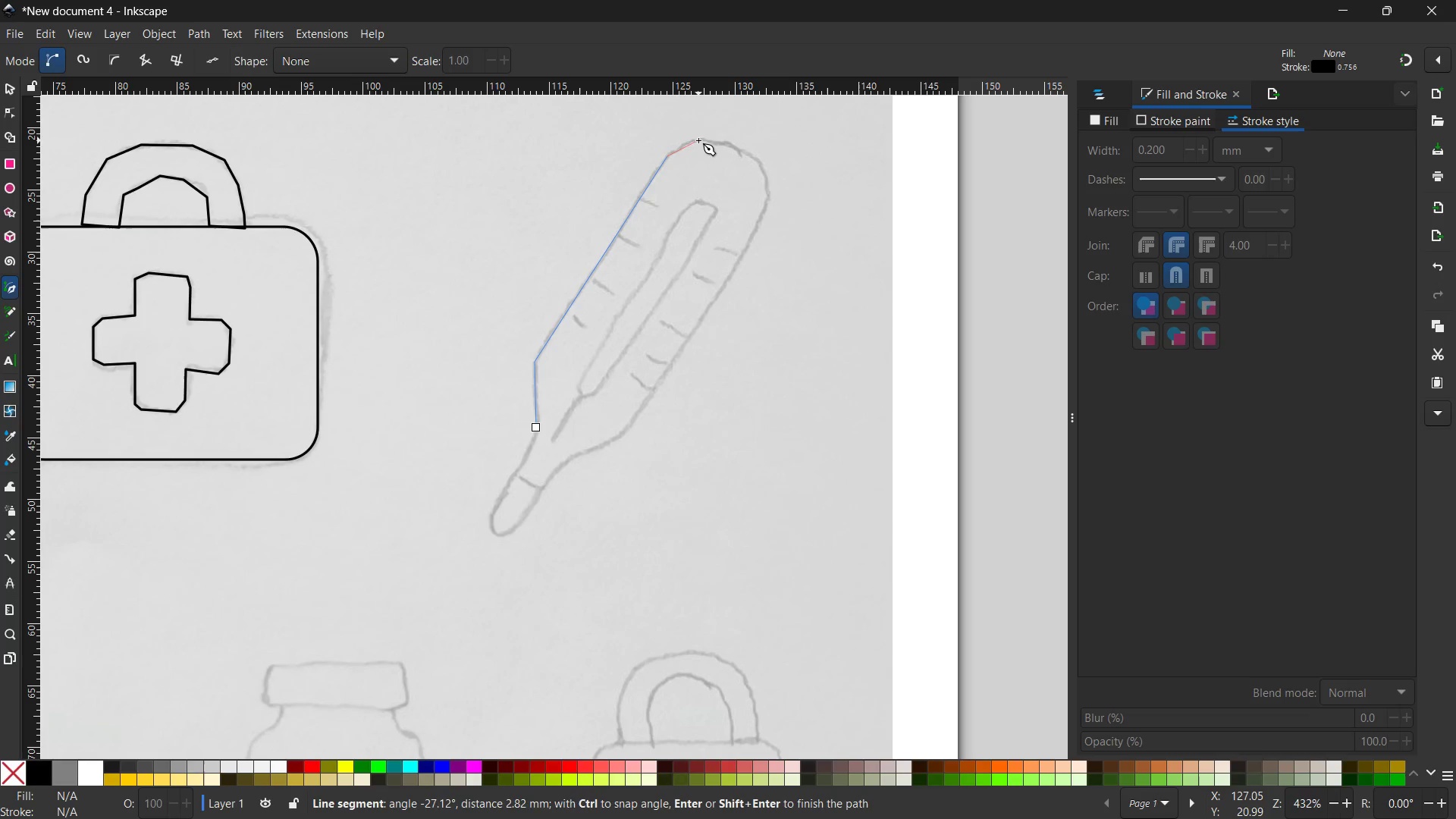 
left_click([698, 139])
 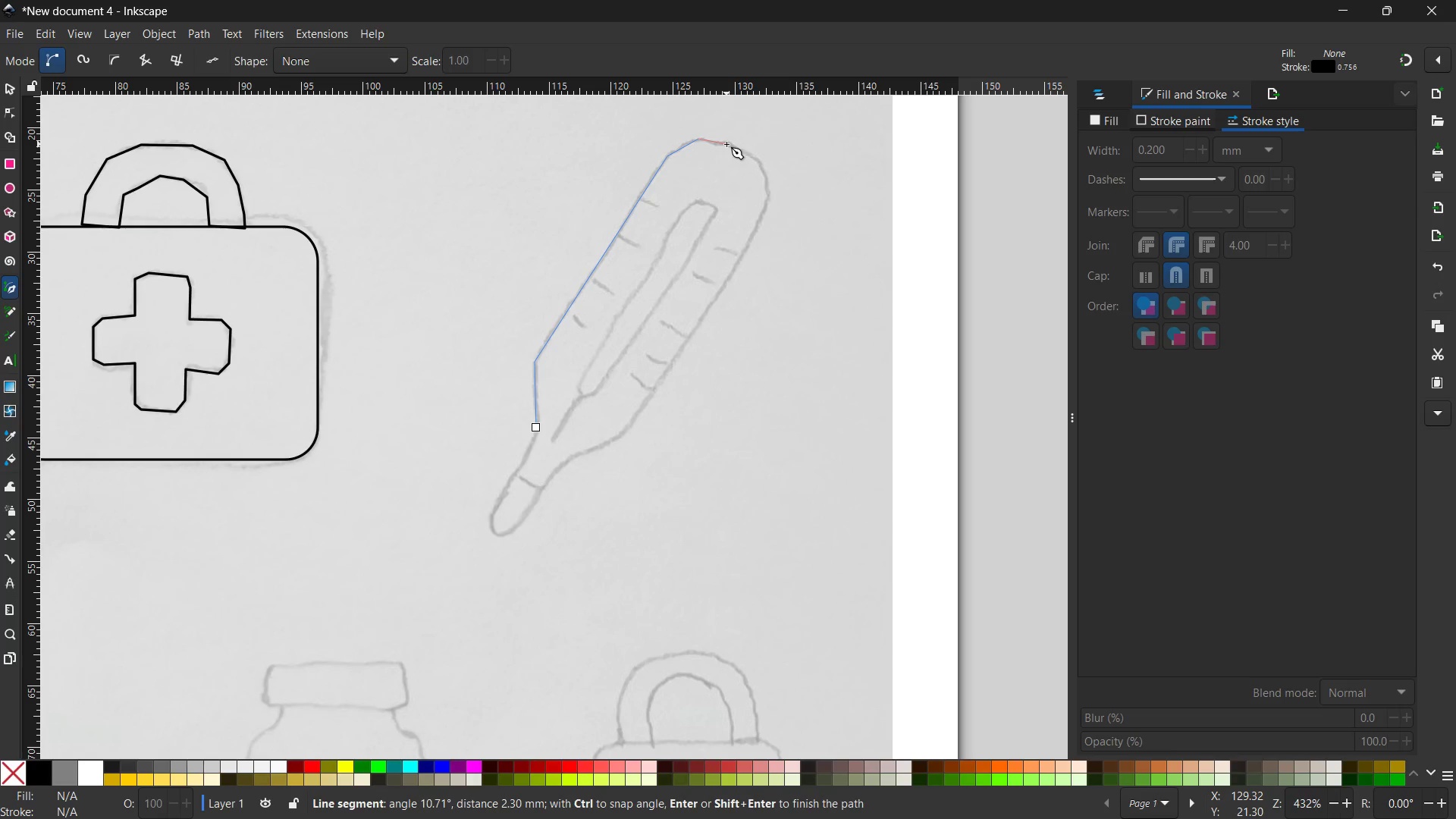 
double_click([726, 144])
 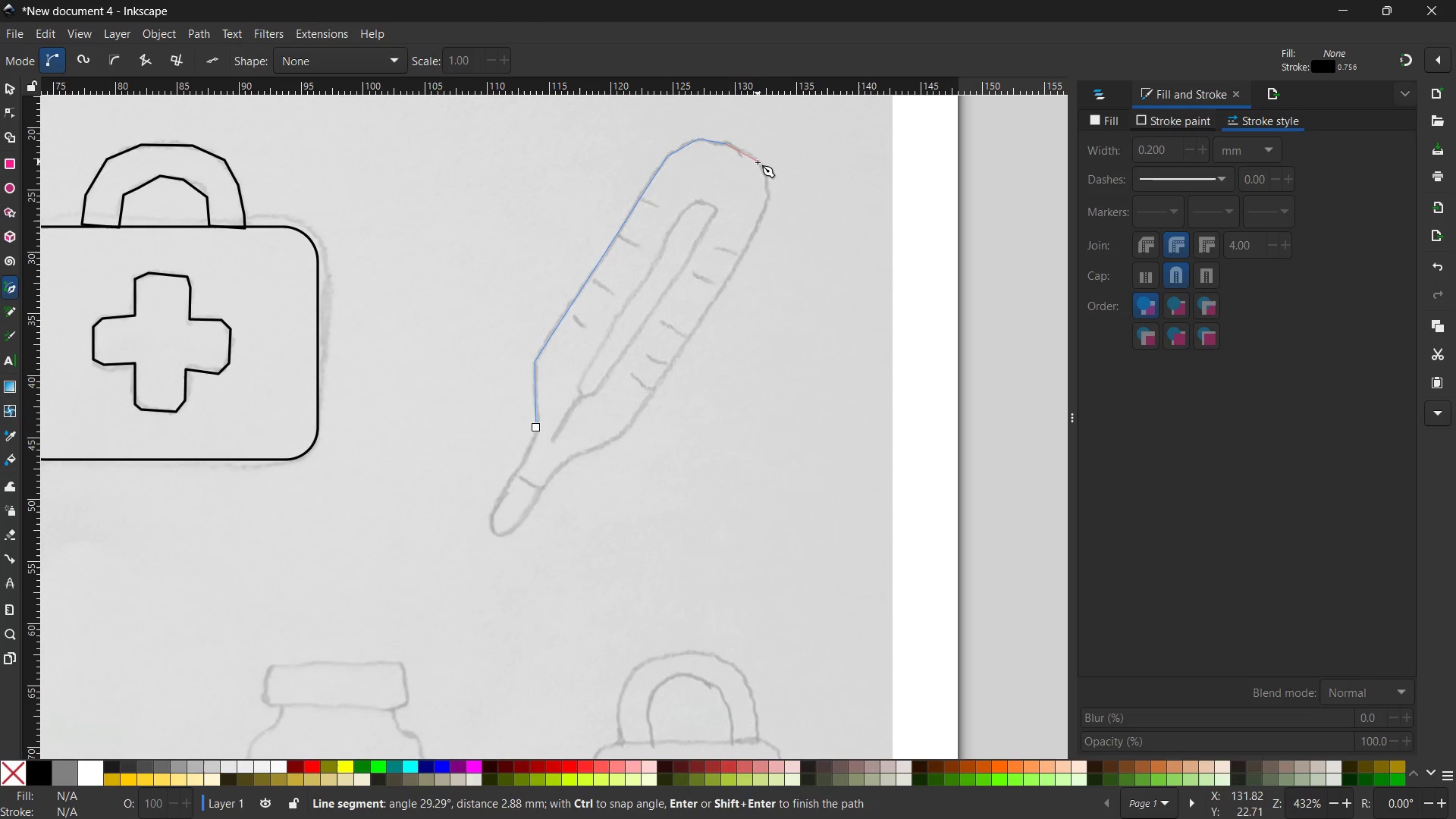 
left_click([758, 162])
 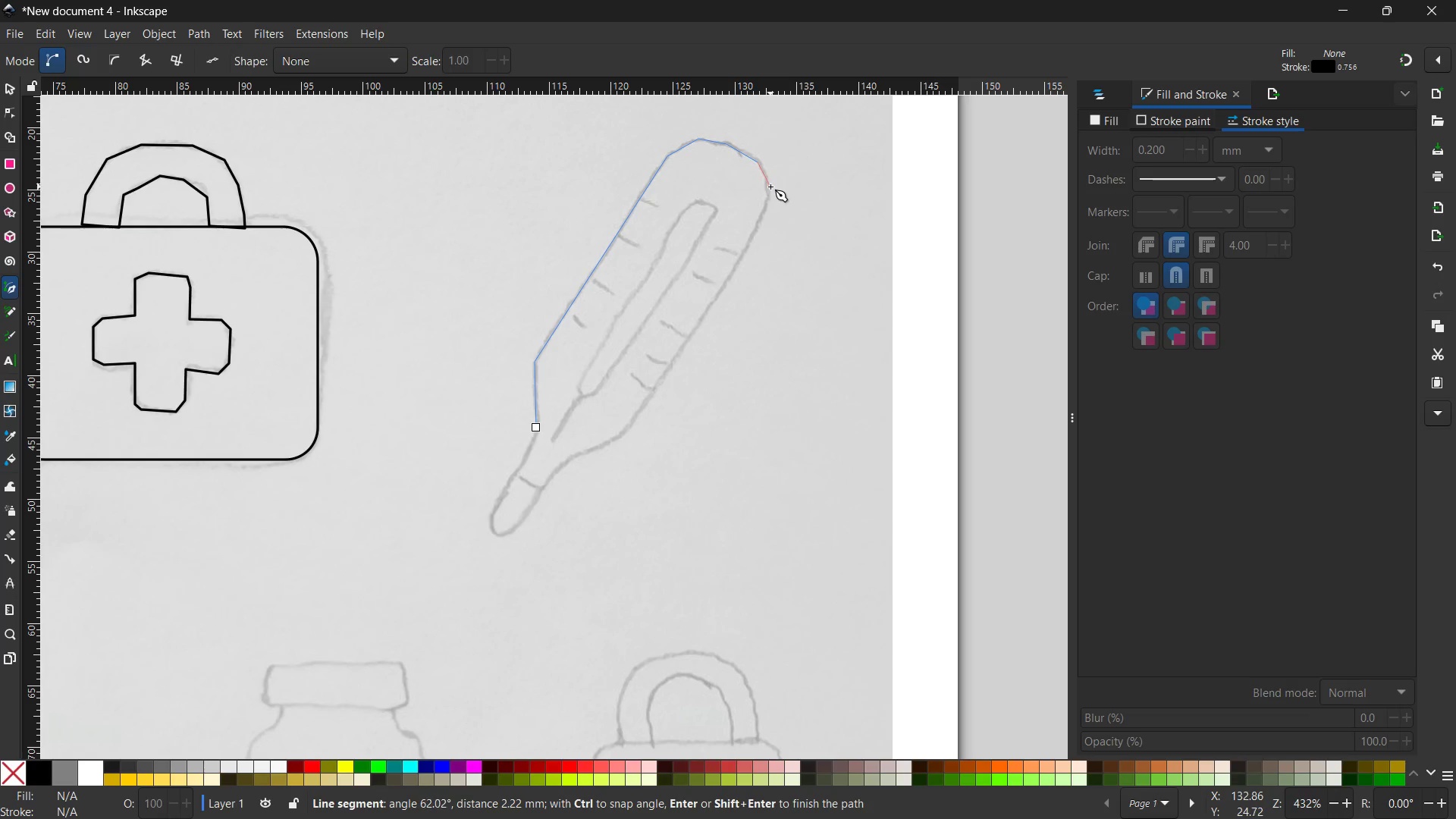 
left_click([770, 185])
 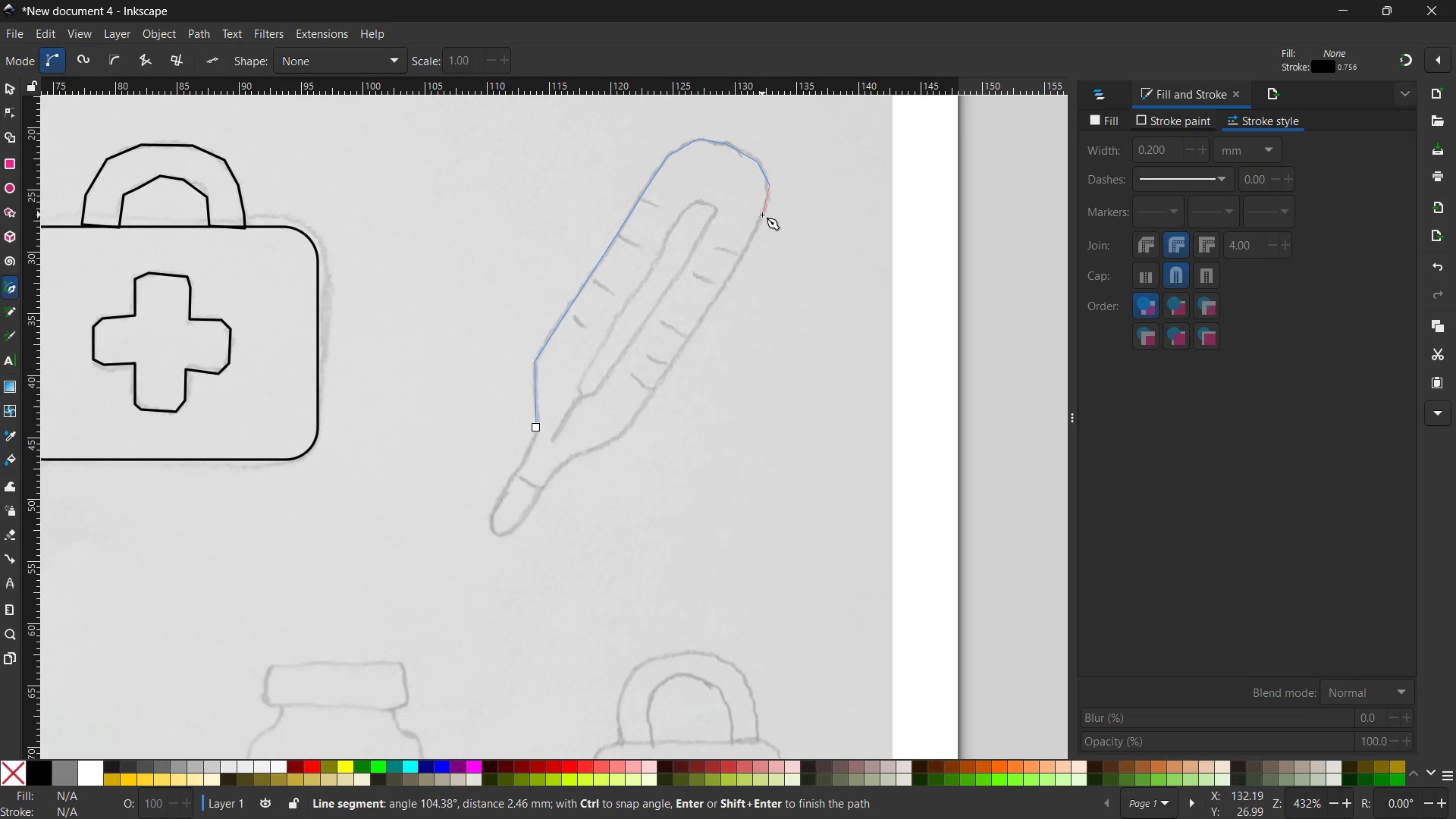 
left_click([762, 215])
 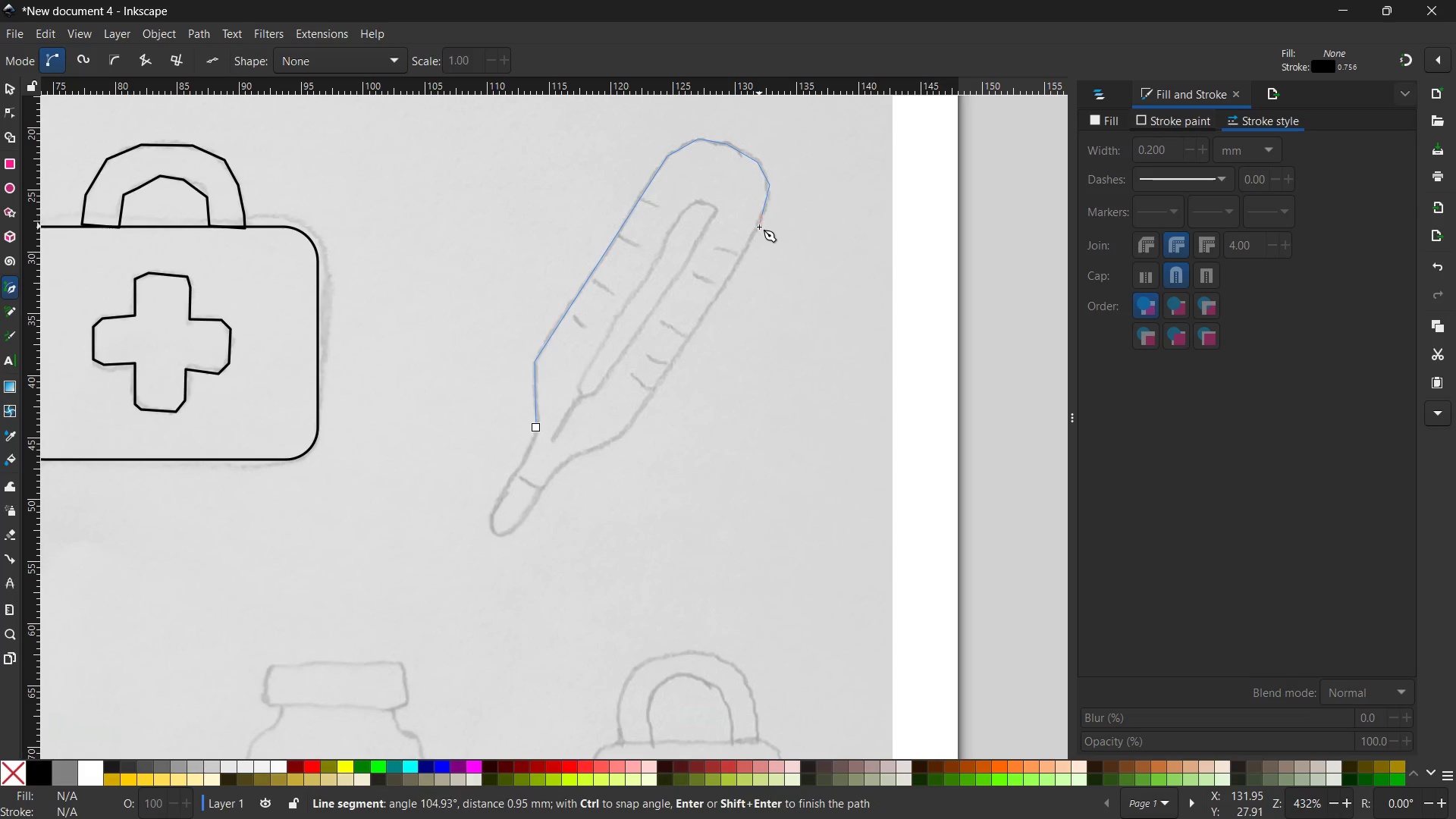 
left_click([755, 232])
 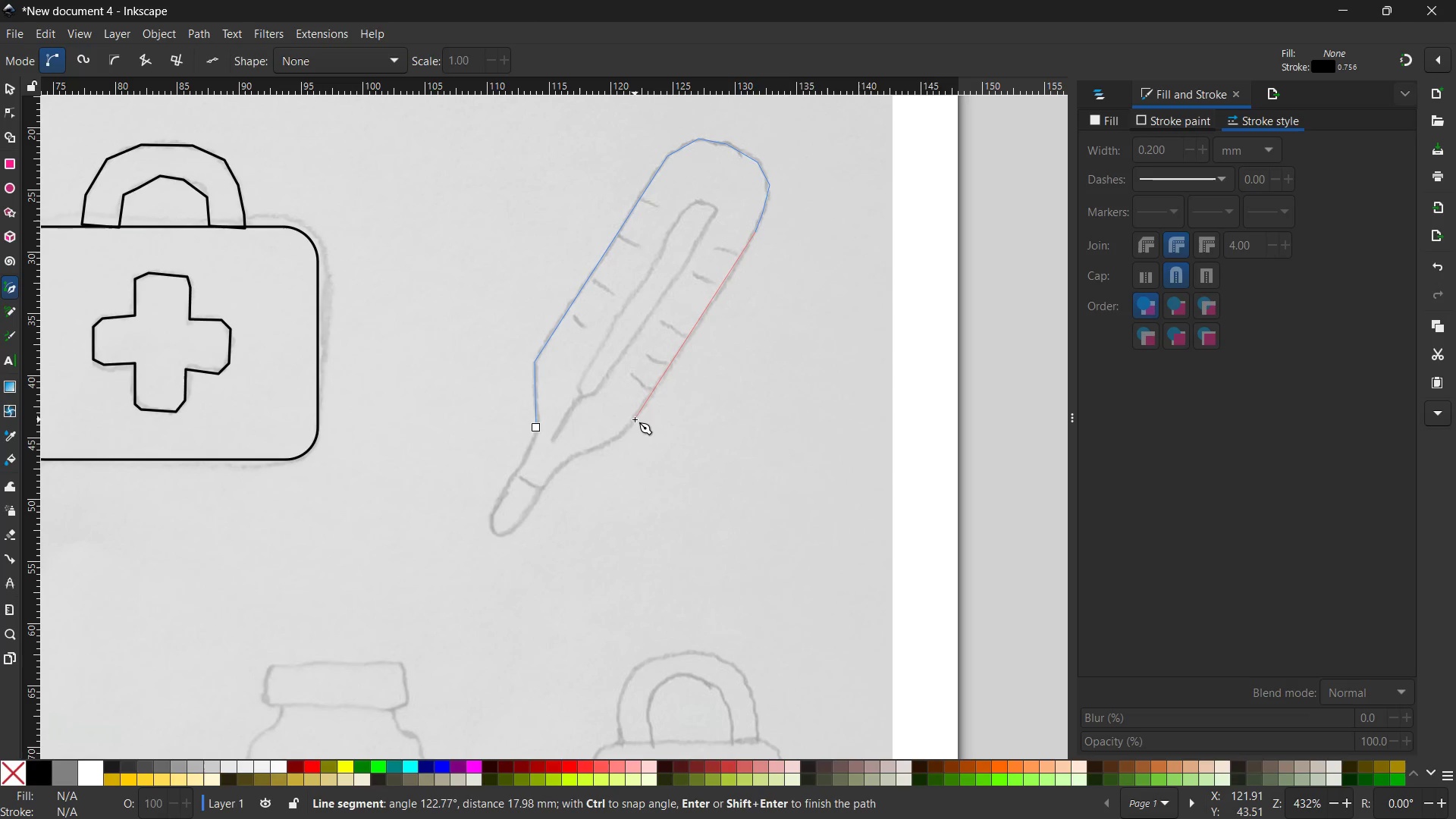 
left_click([634, 421])
 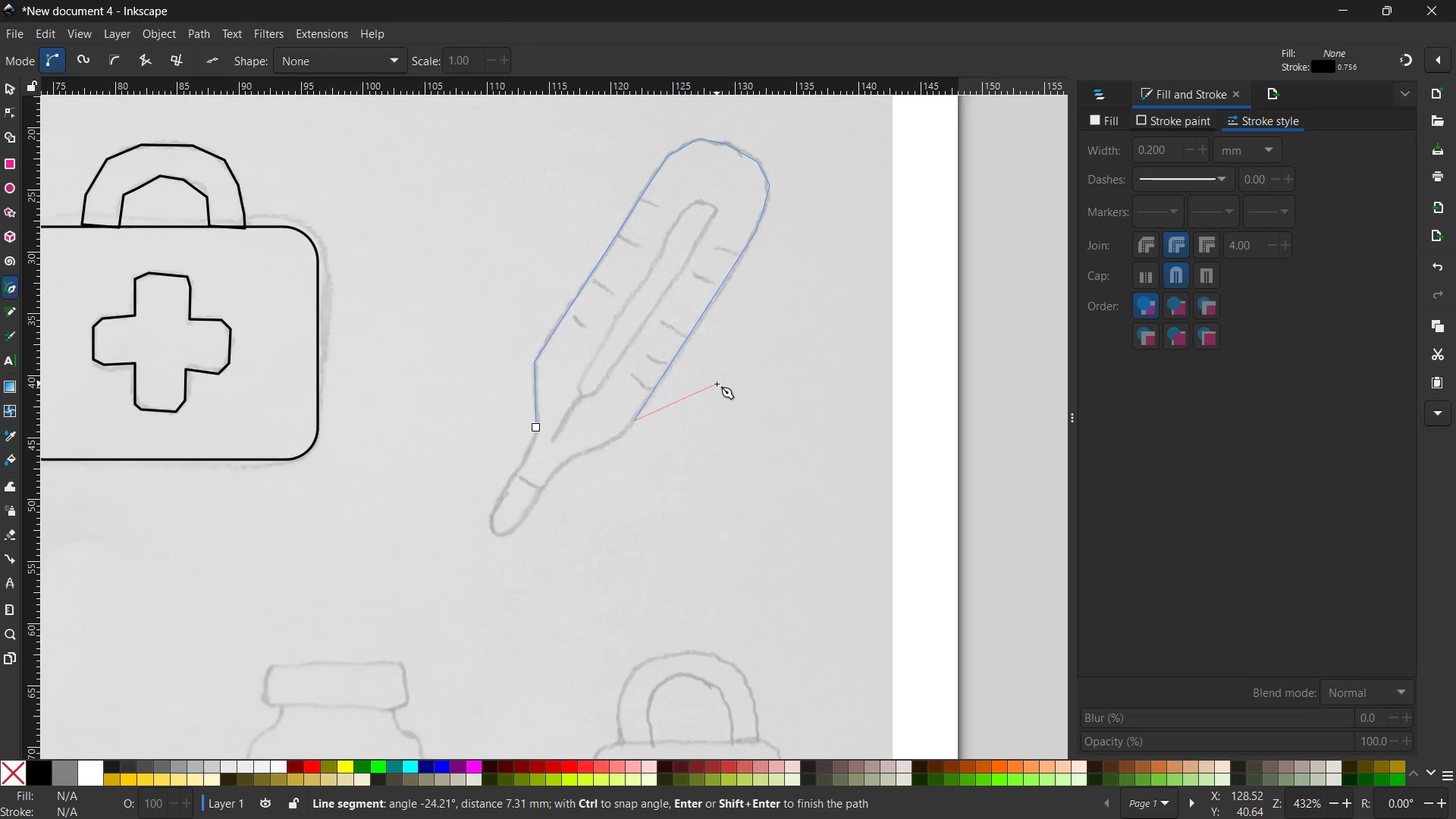 
scroll: coordinate [717, 384], scroll_direction: down, amount: 1.0
 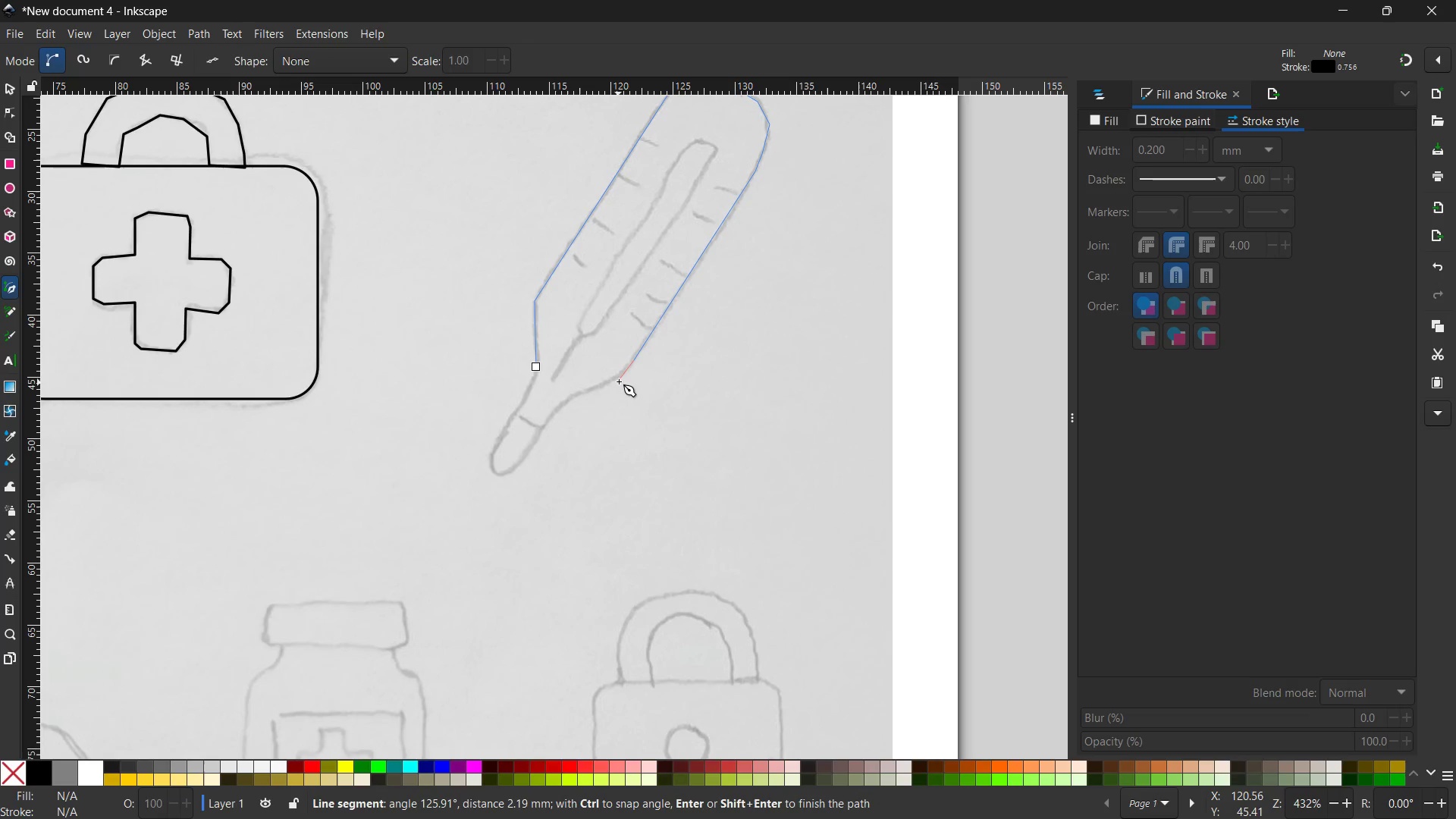 
left_click([619, 381])
 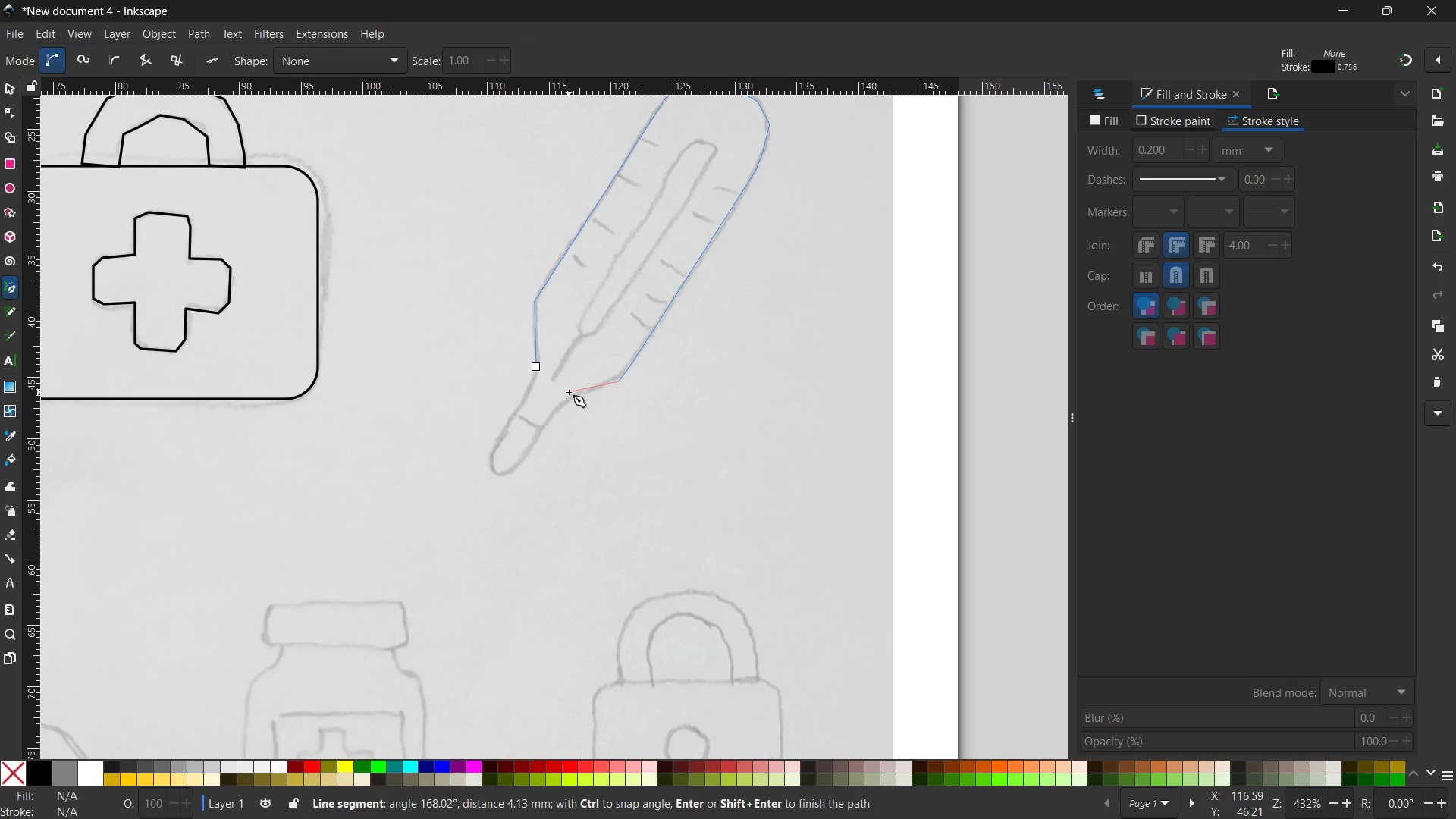 
key(Control+Z)
 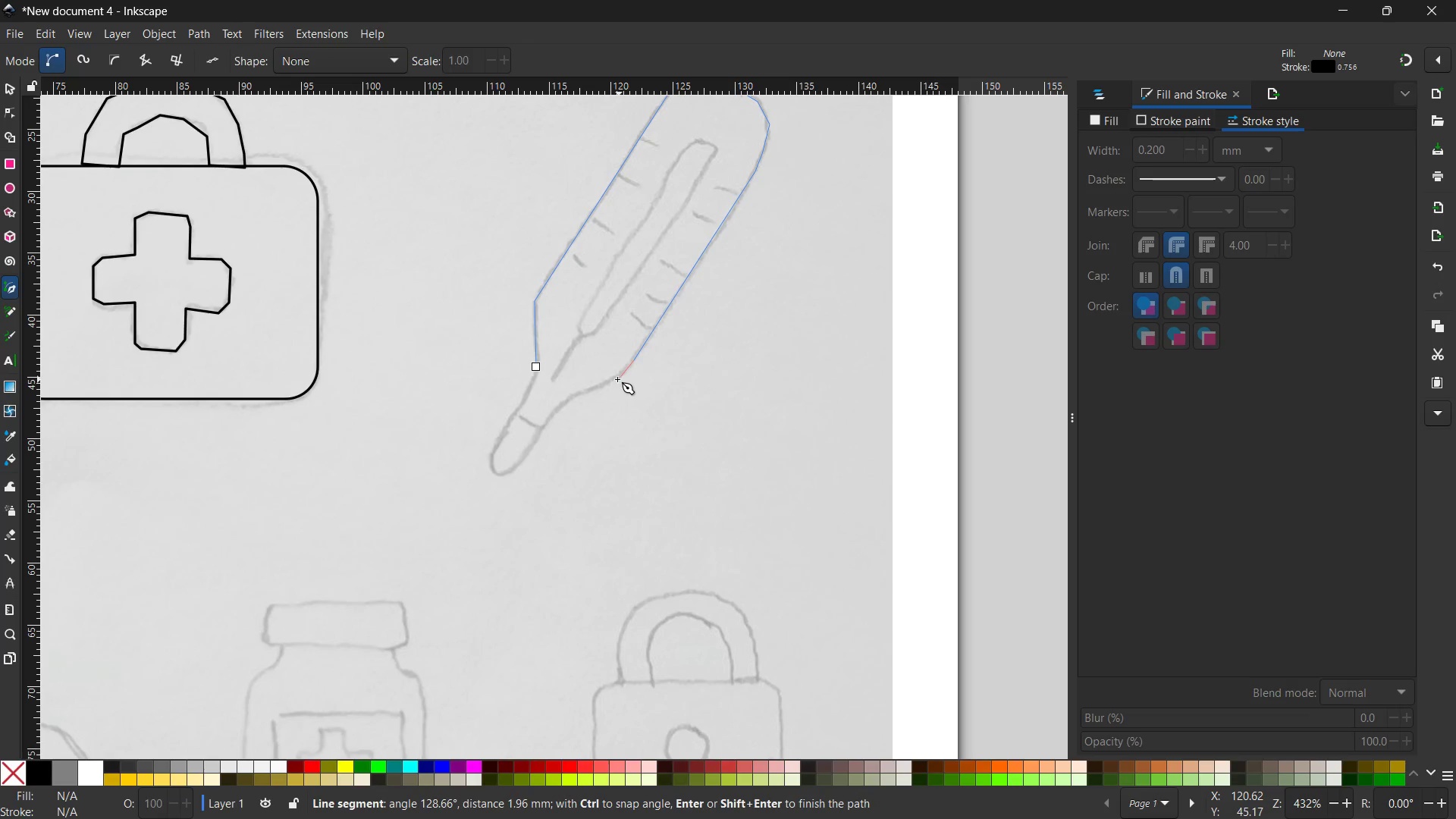 
left_click([617, 379])
 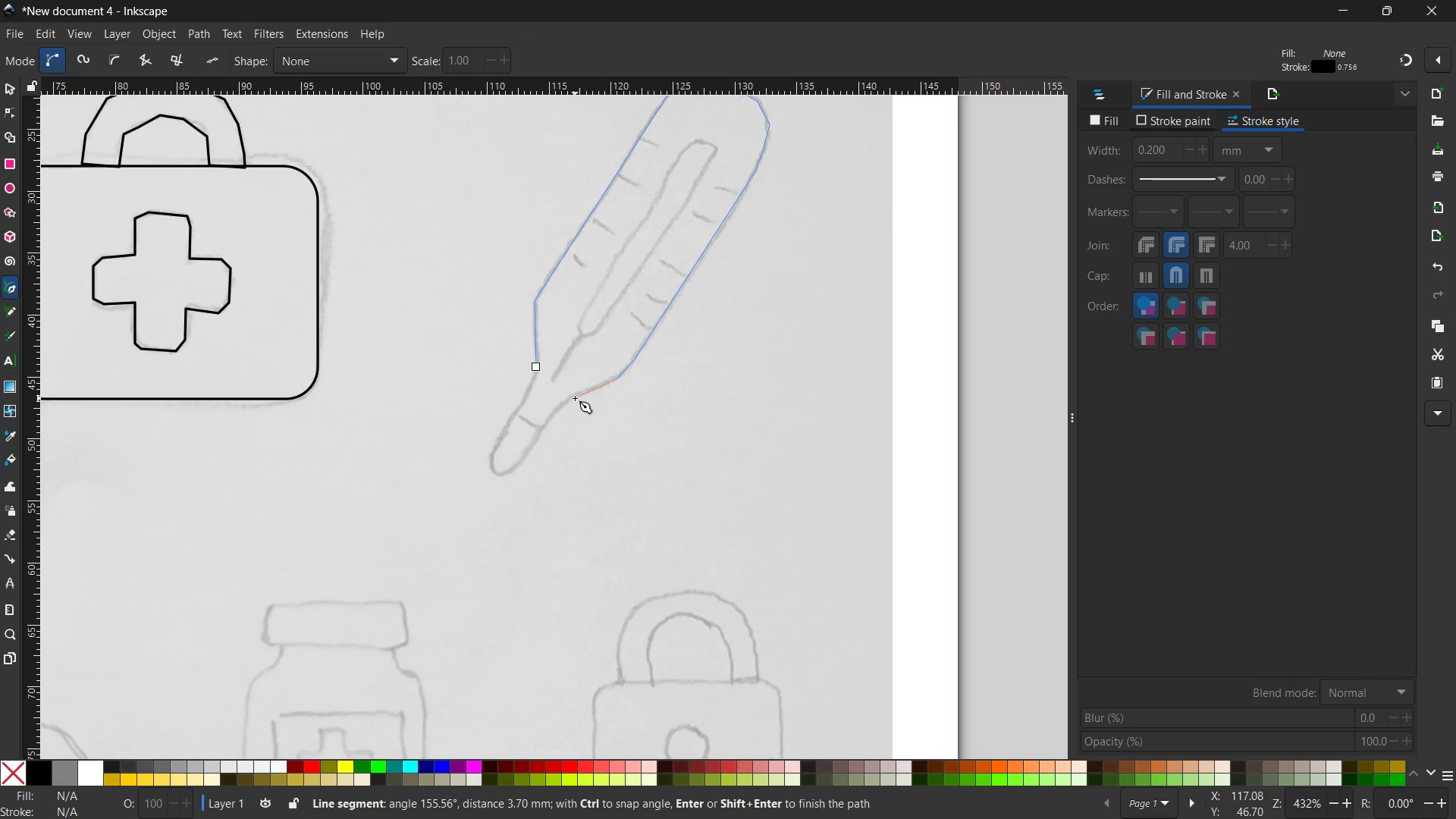 
left_click([574, 397])
 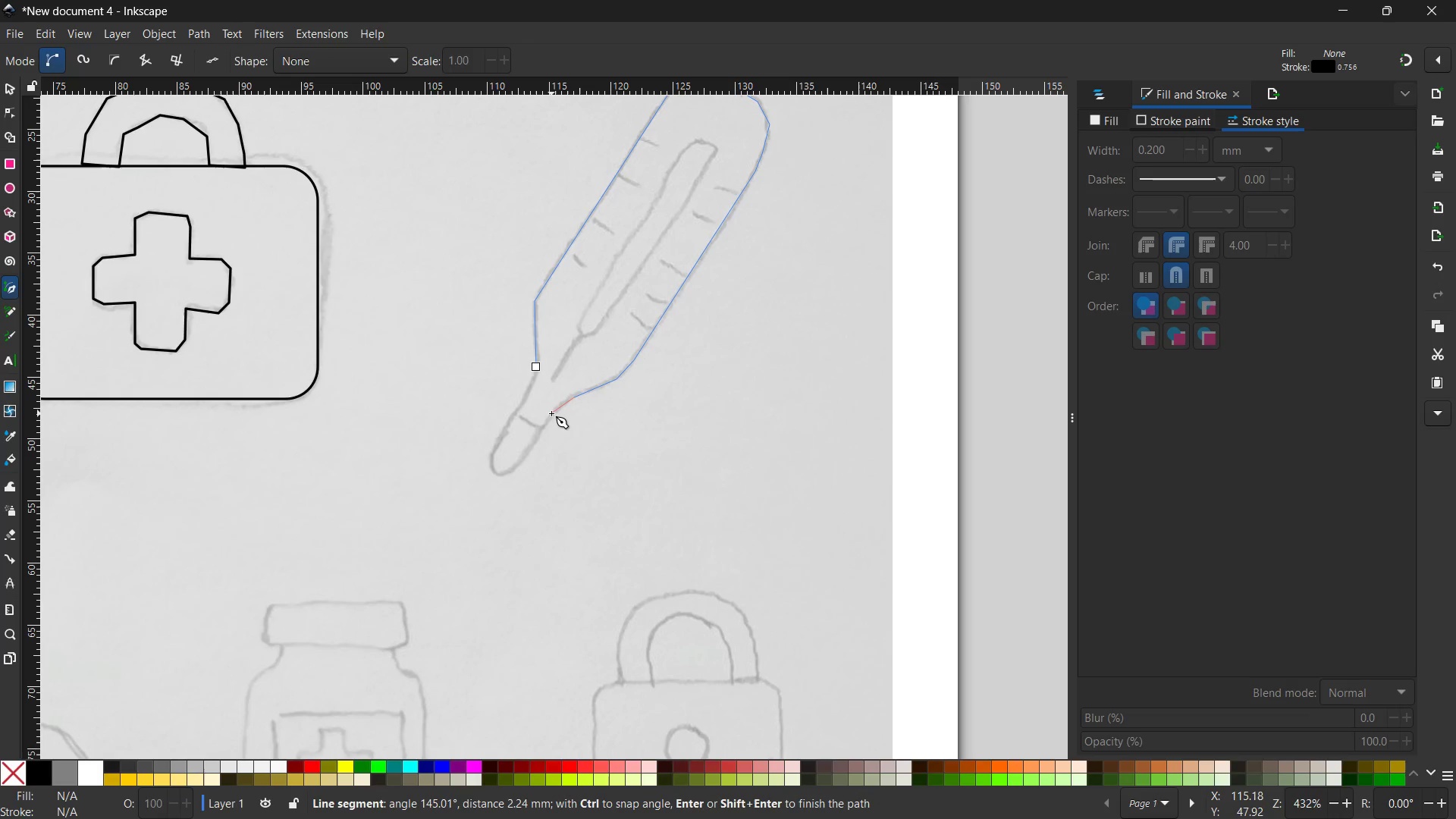 
left_click([552, 412])
 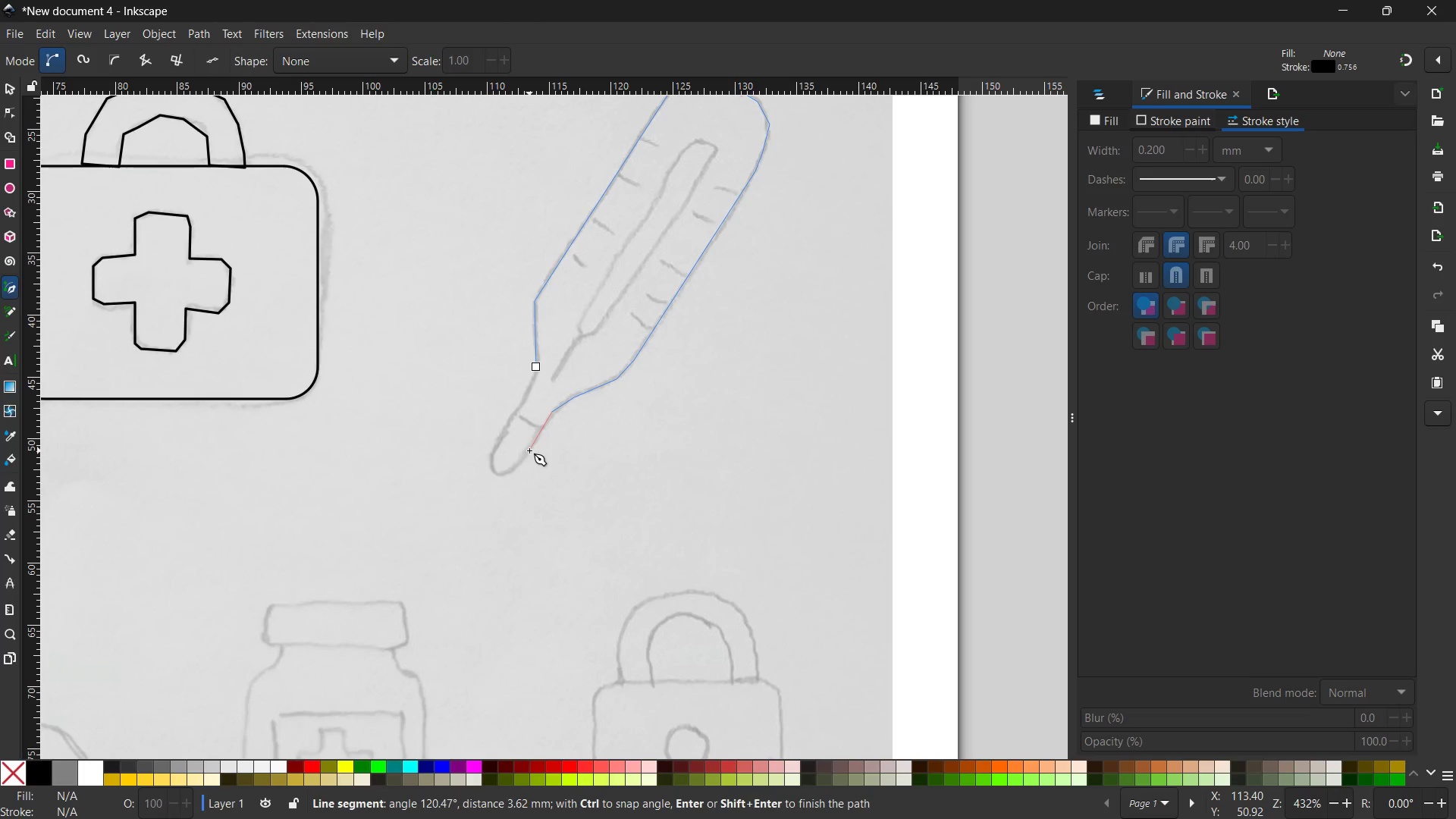 
left_click([529, 450])
 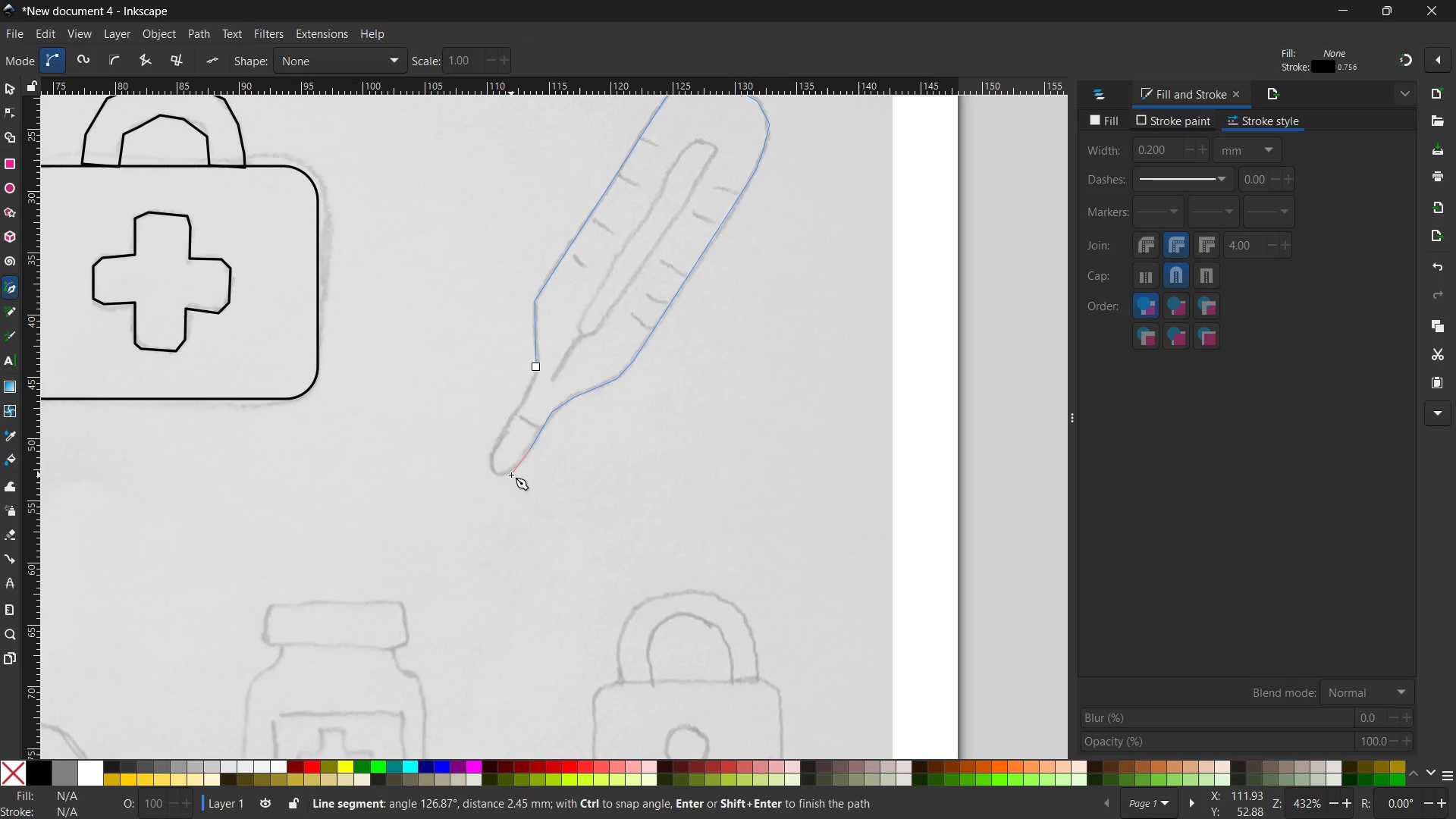 
left_click([510, 475])
 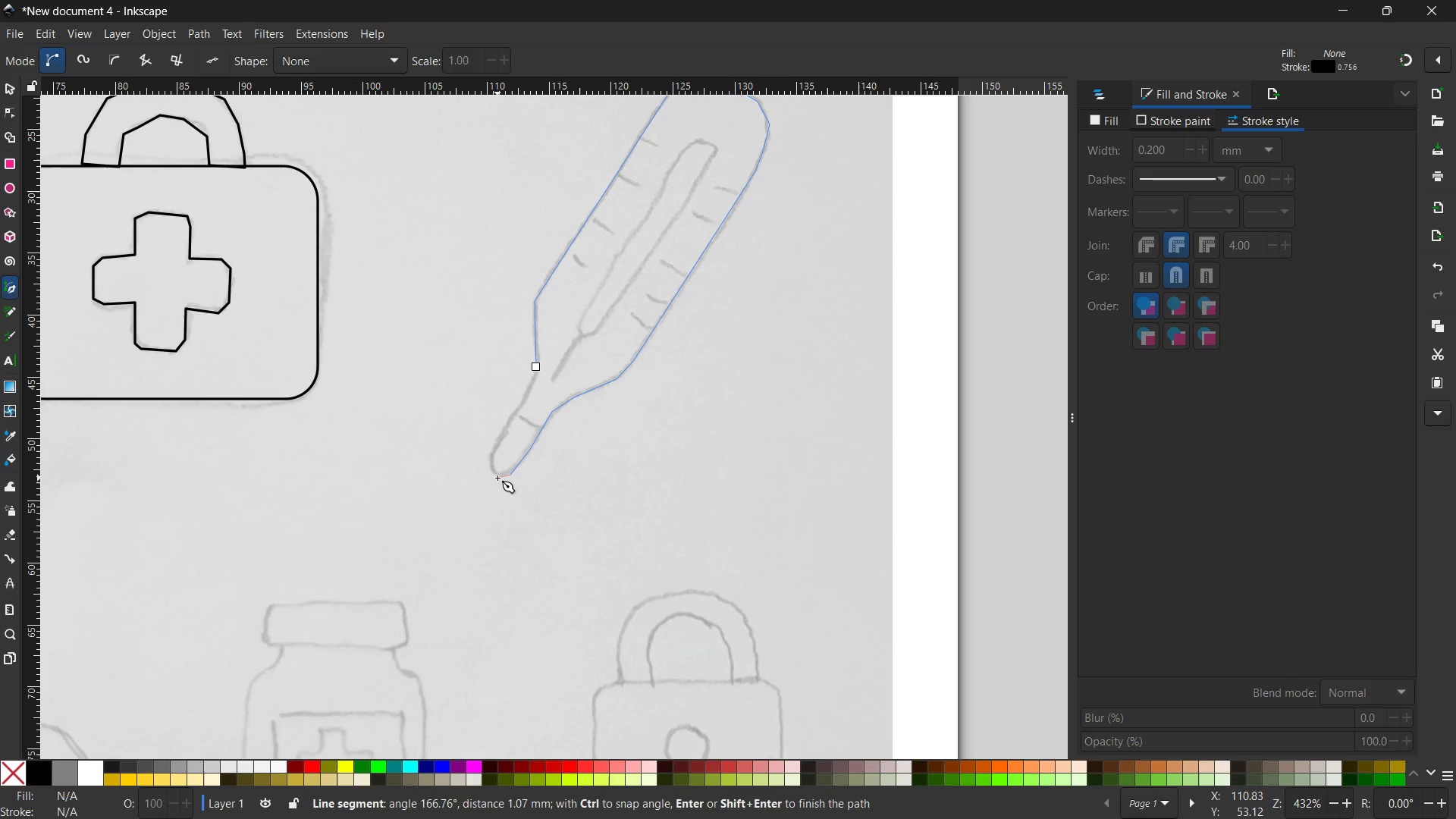 
left_click([496, 475])
 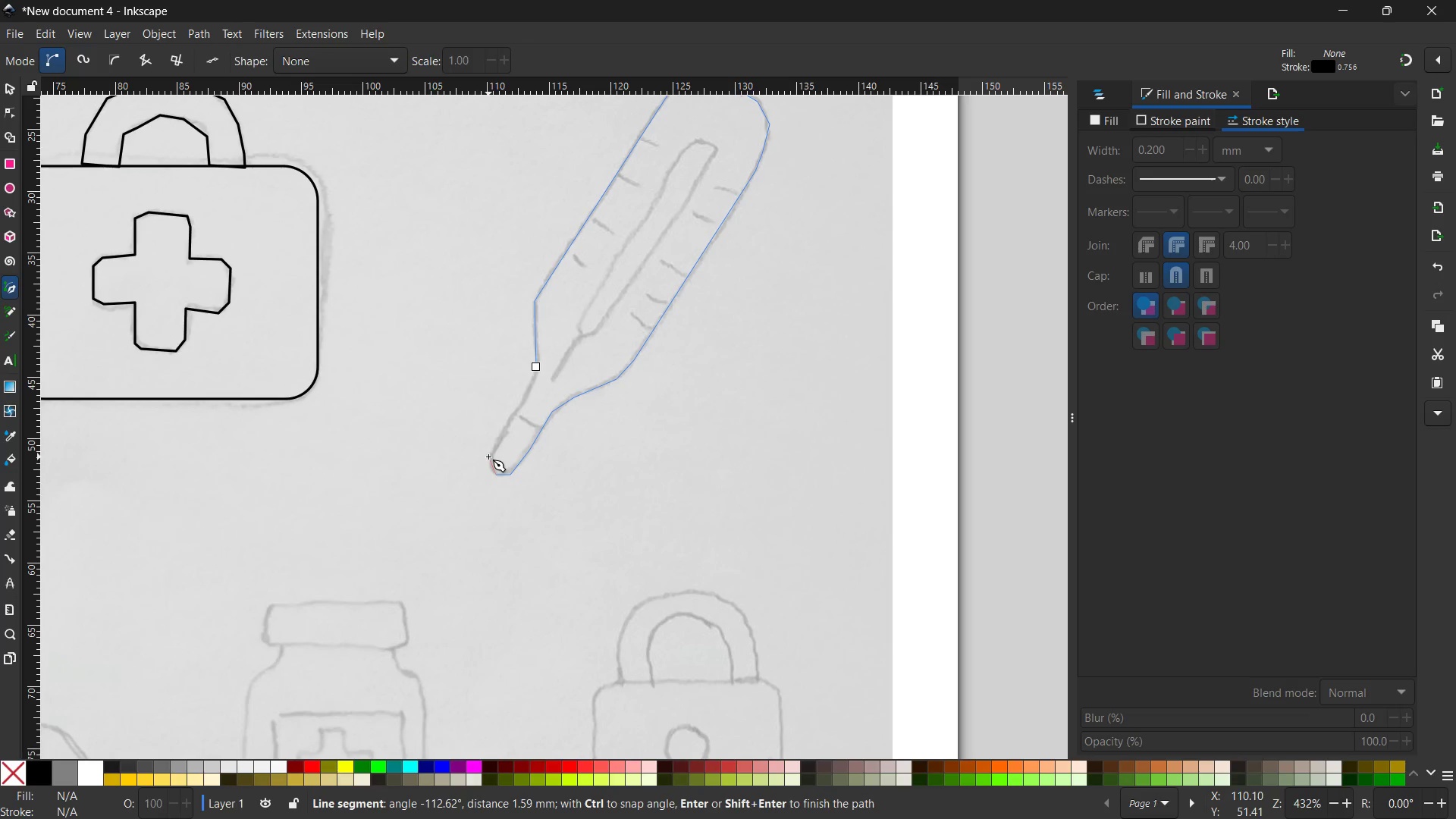 
left_click([488, 457])
 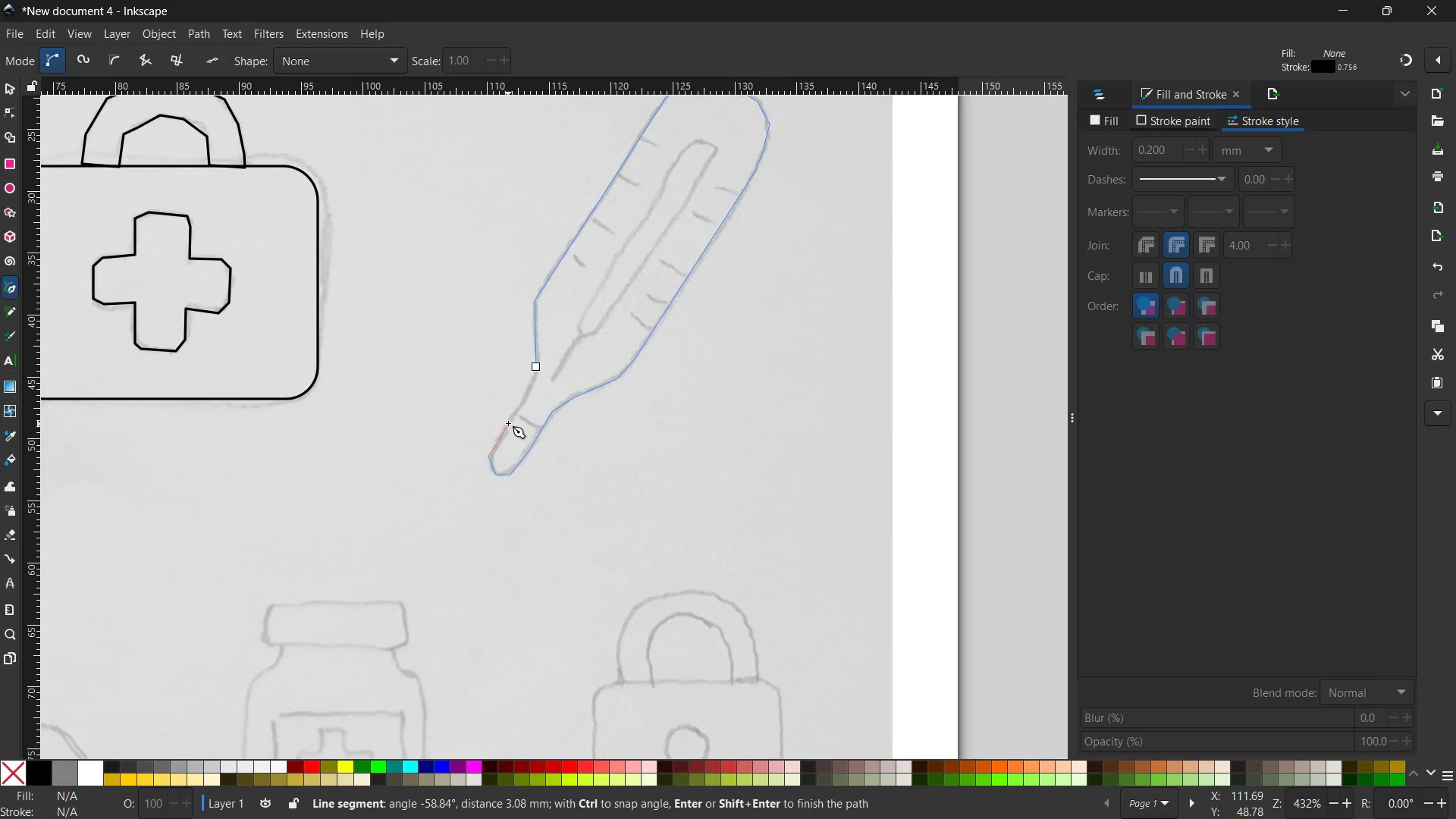 
left_click([508, 423])
 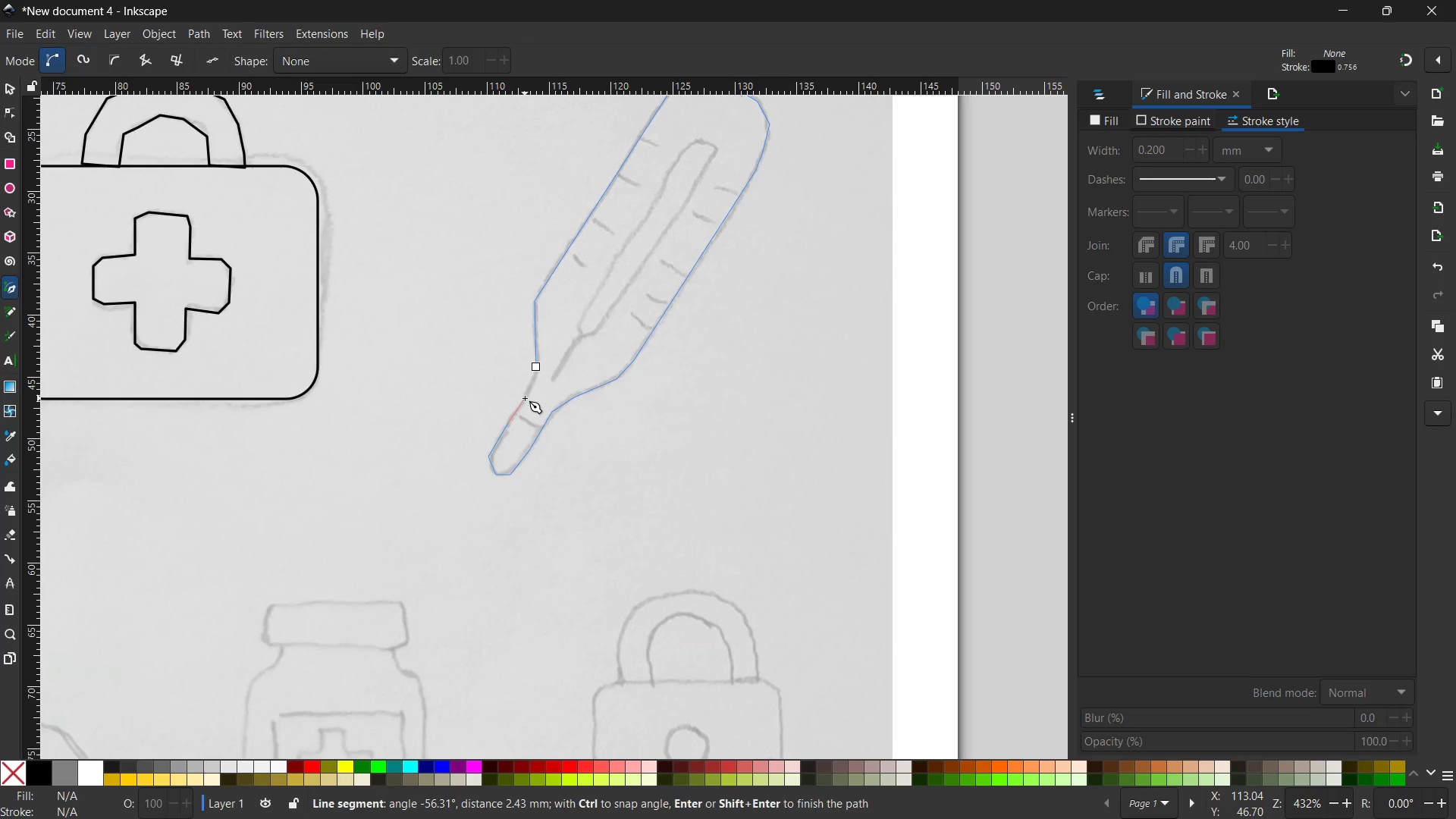 
left_click([526, 395])
 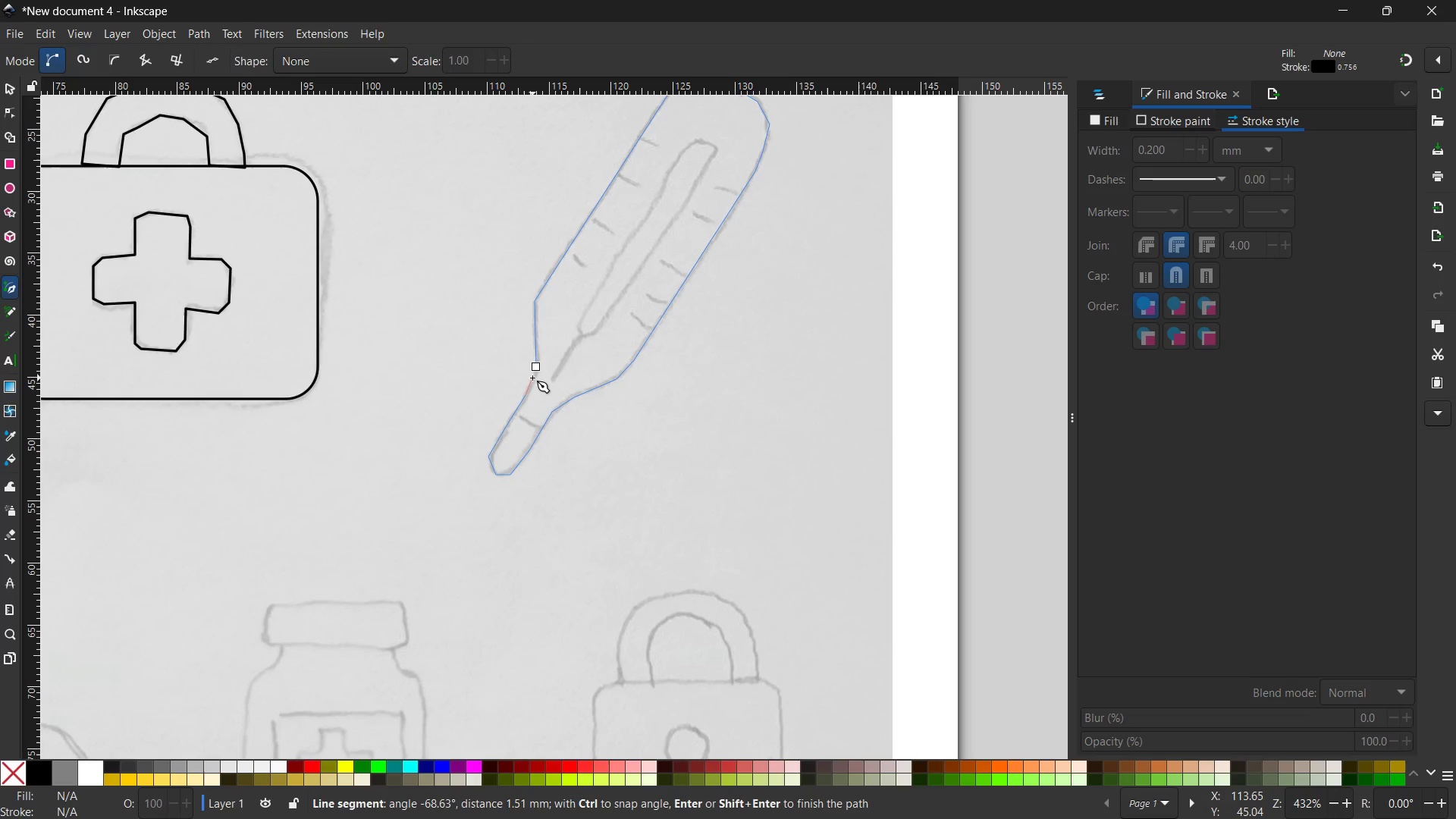 
left_click([532, 378])
 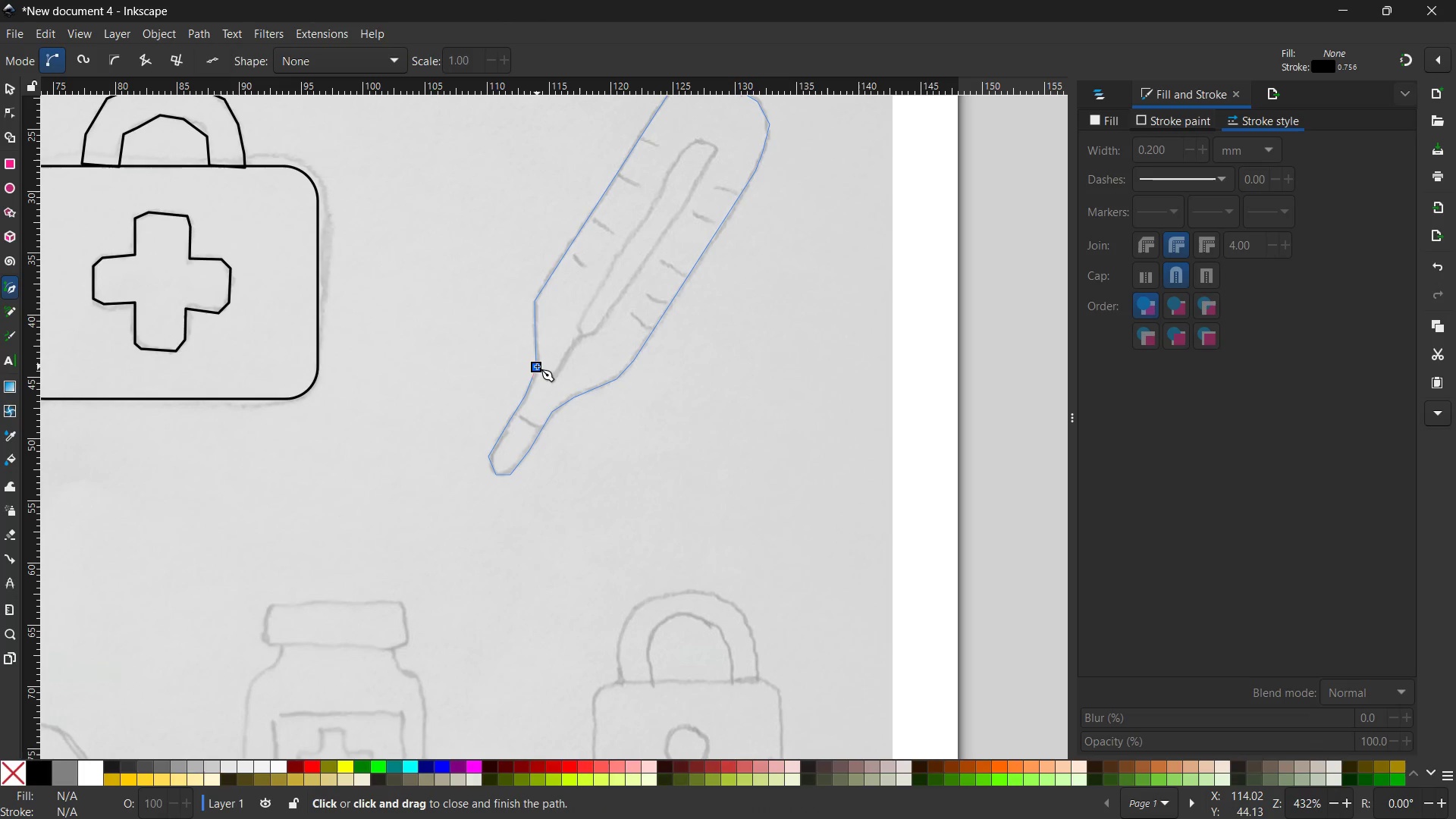 
double_click([537, 366])
 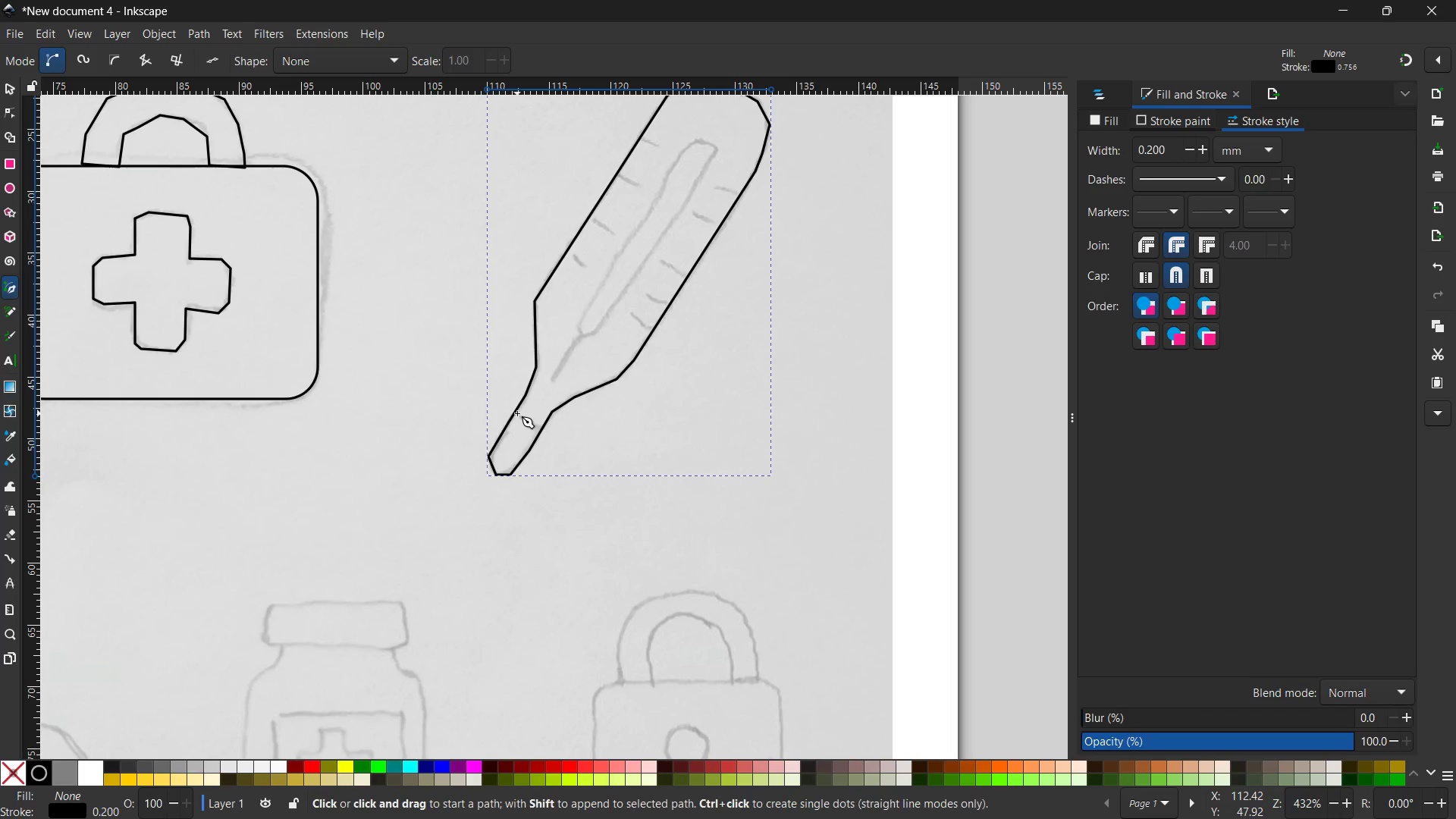 
left_click([514, 413])
 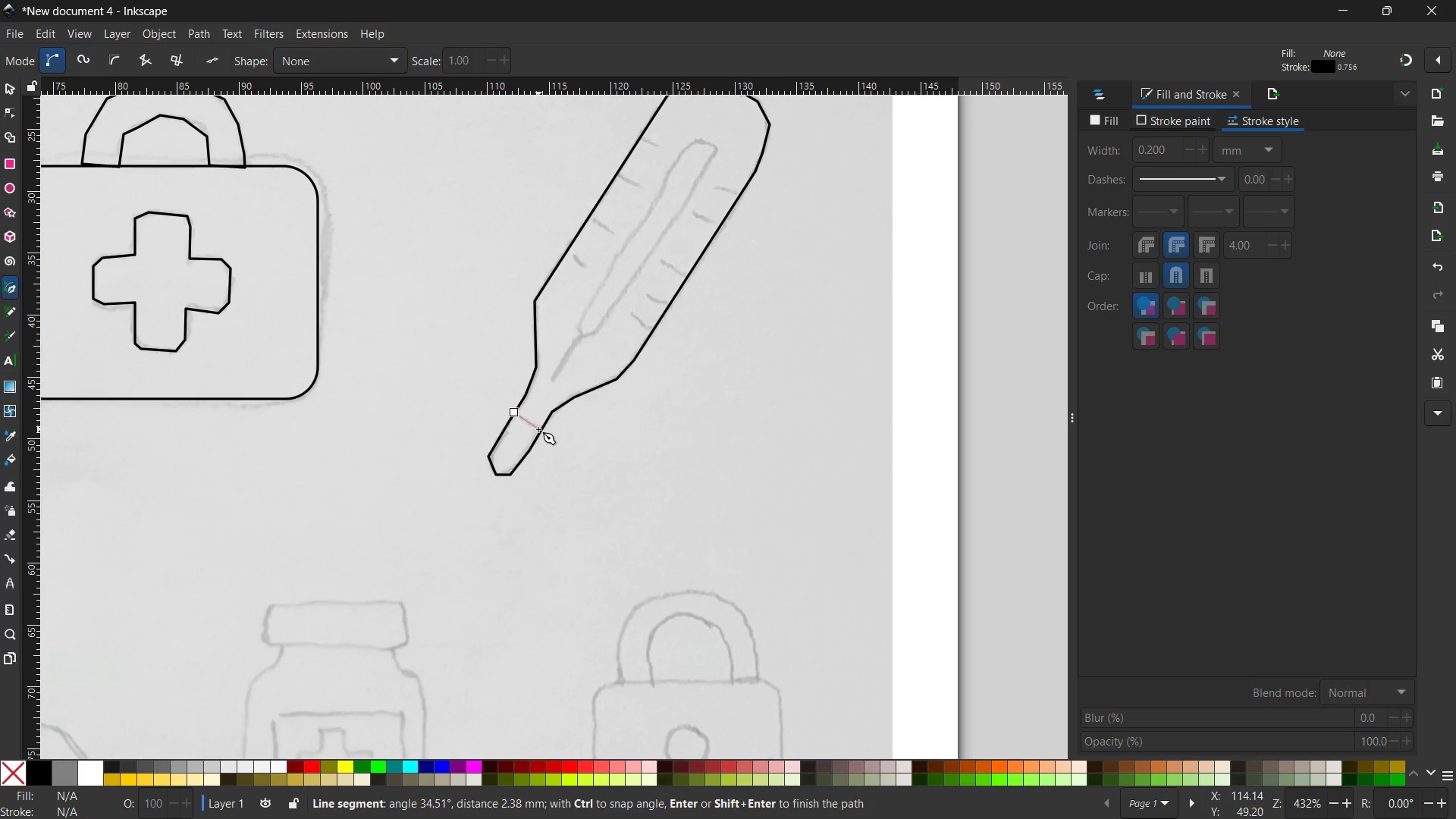 
left_click([538, 429])
 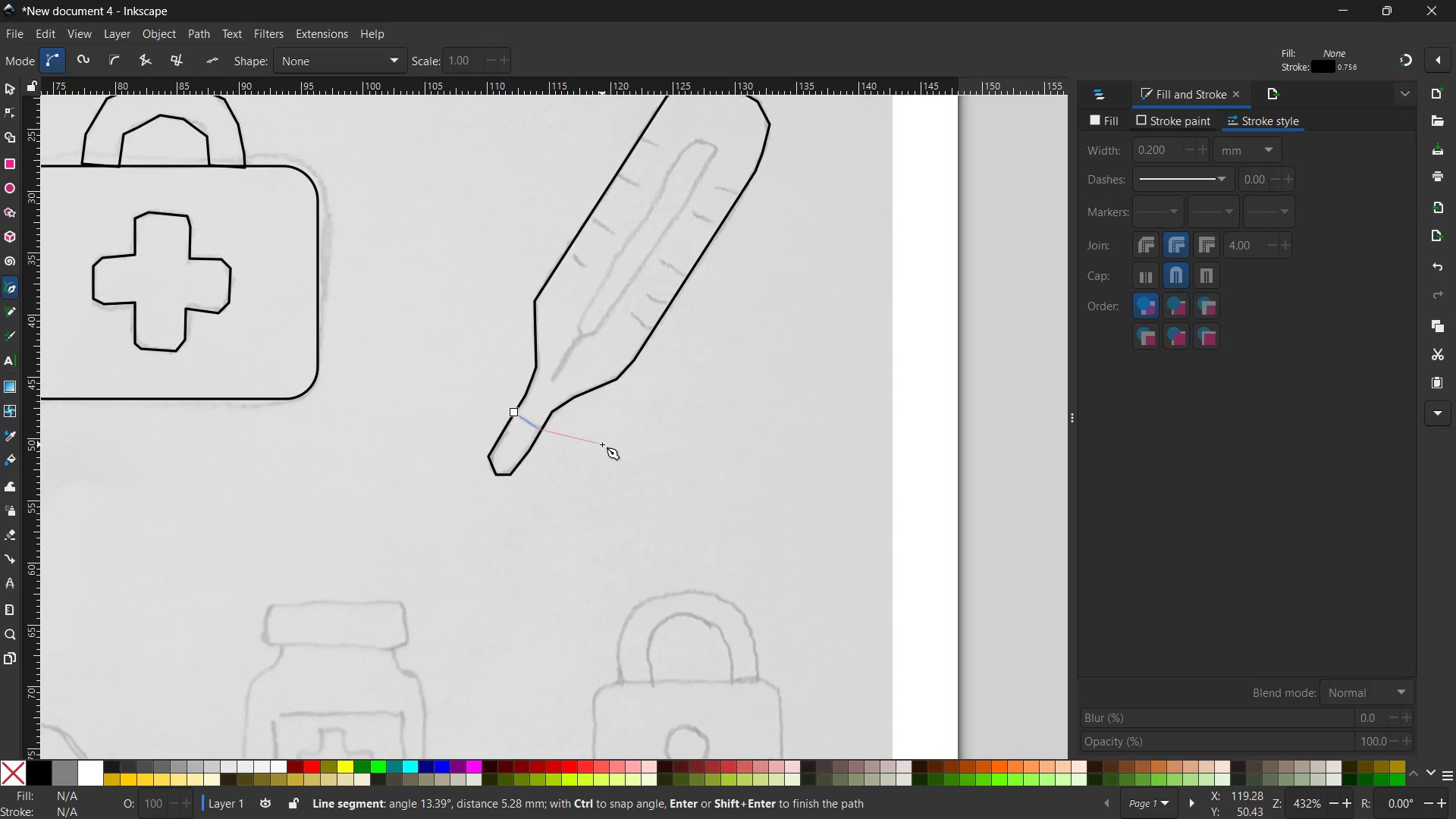 
key(Space)
 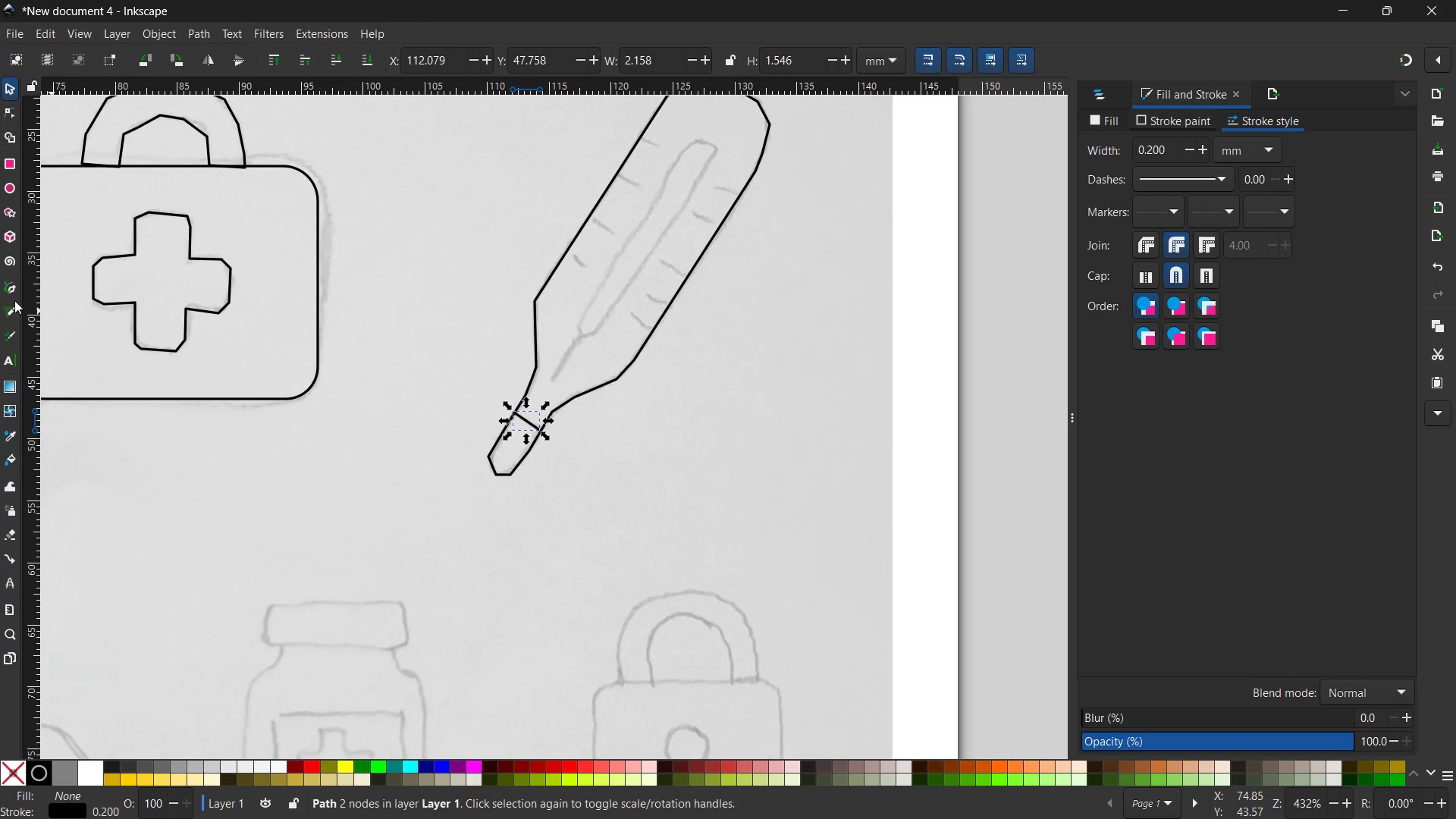 
left_click([12, 290])
 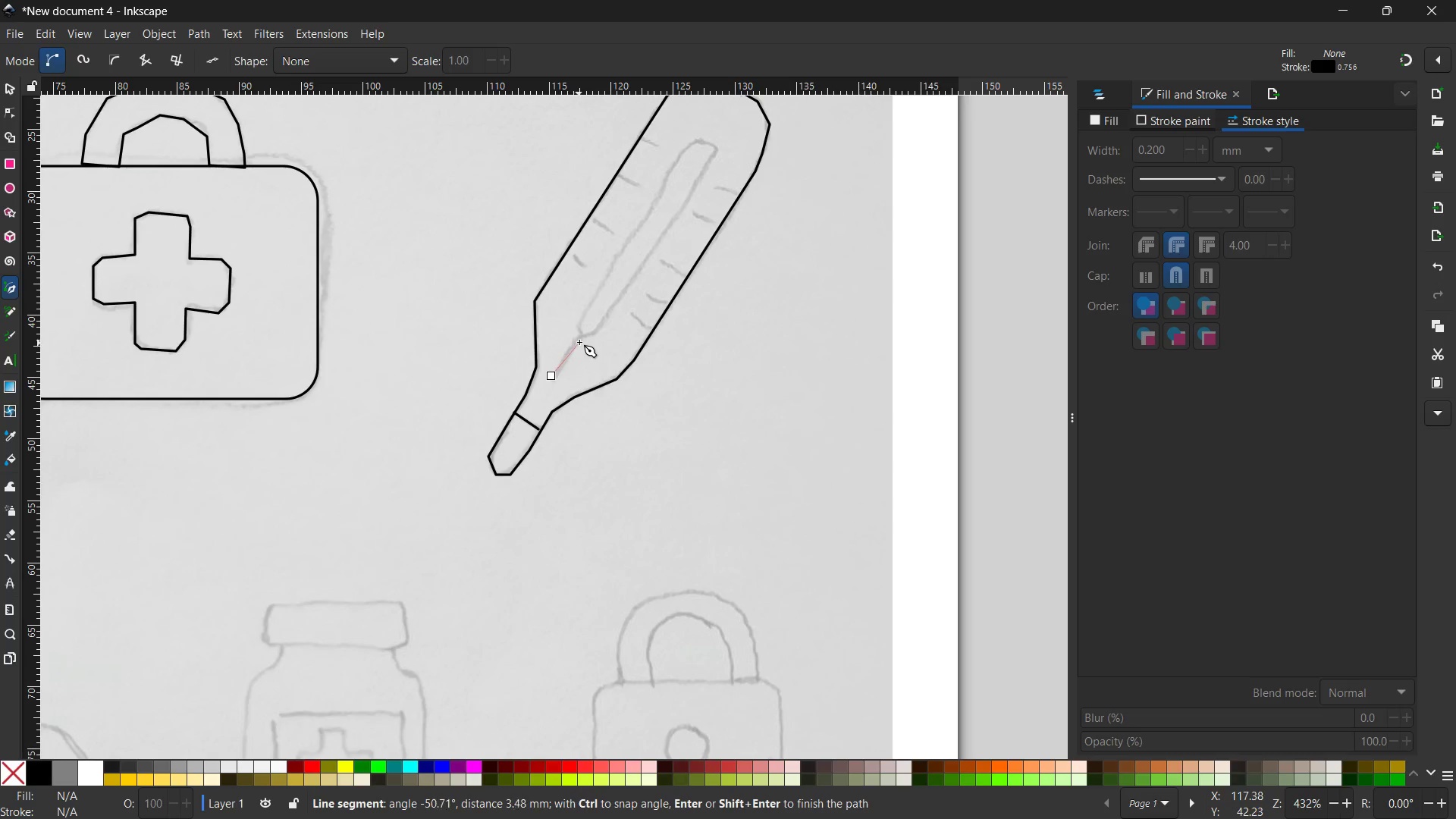 
left_click([582, 334])
 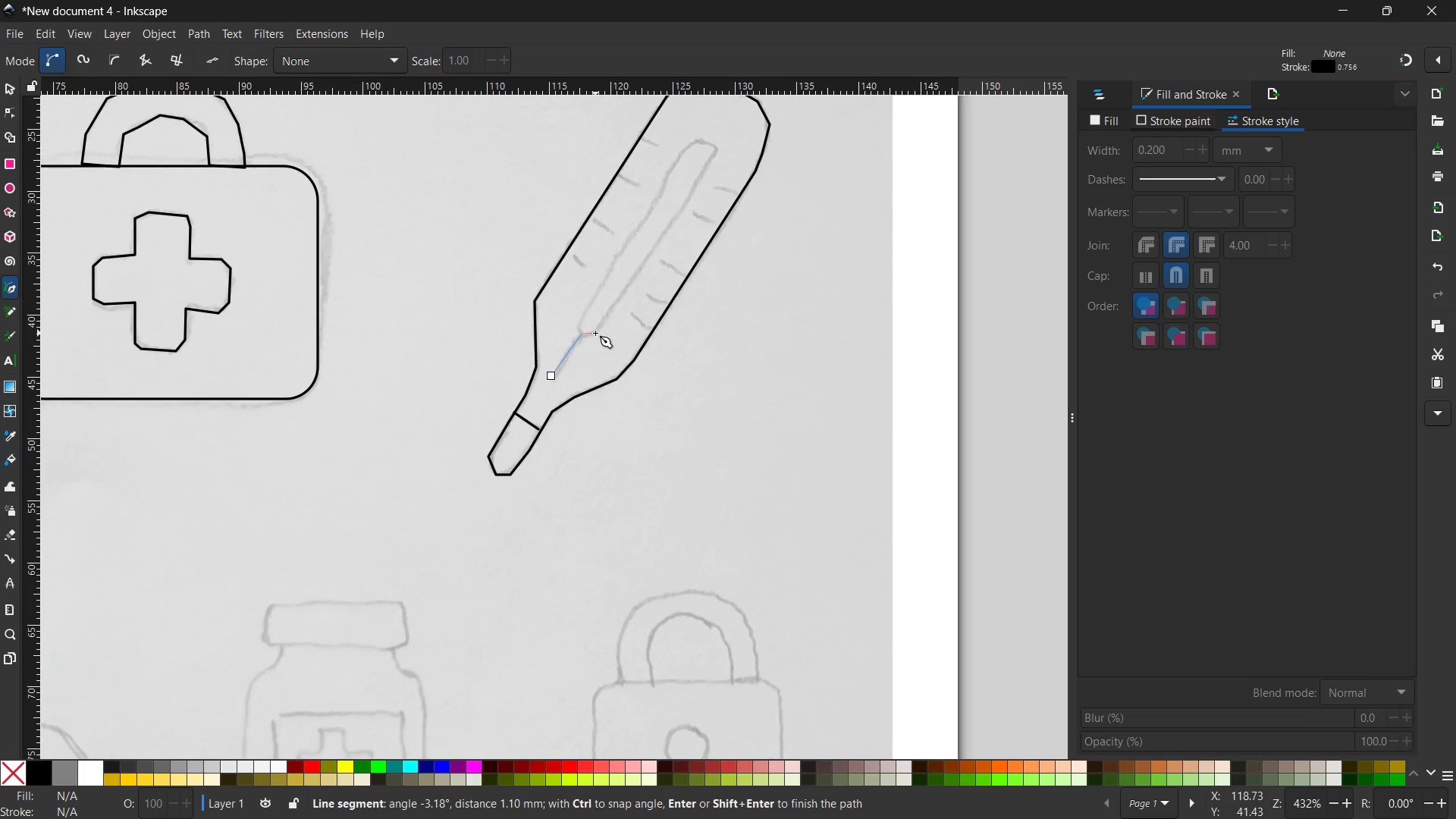 
left_click([595, 333])
 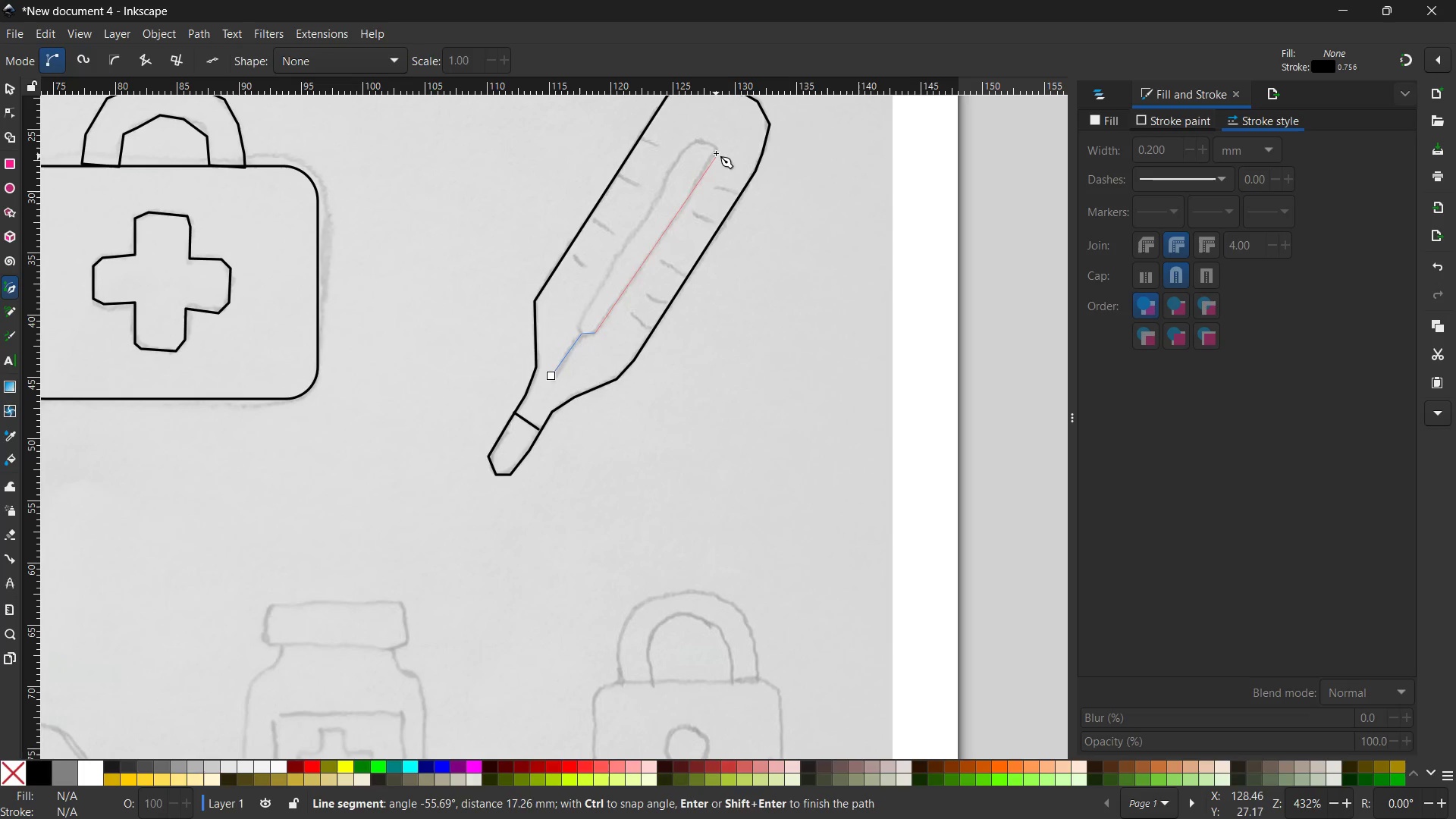 
left_click([716, 149])
 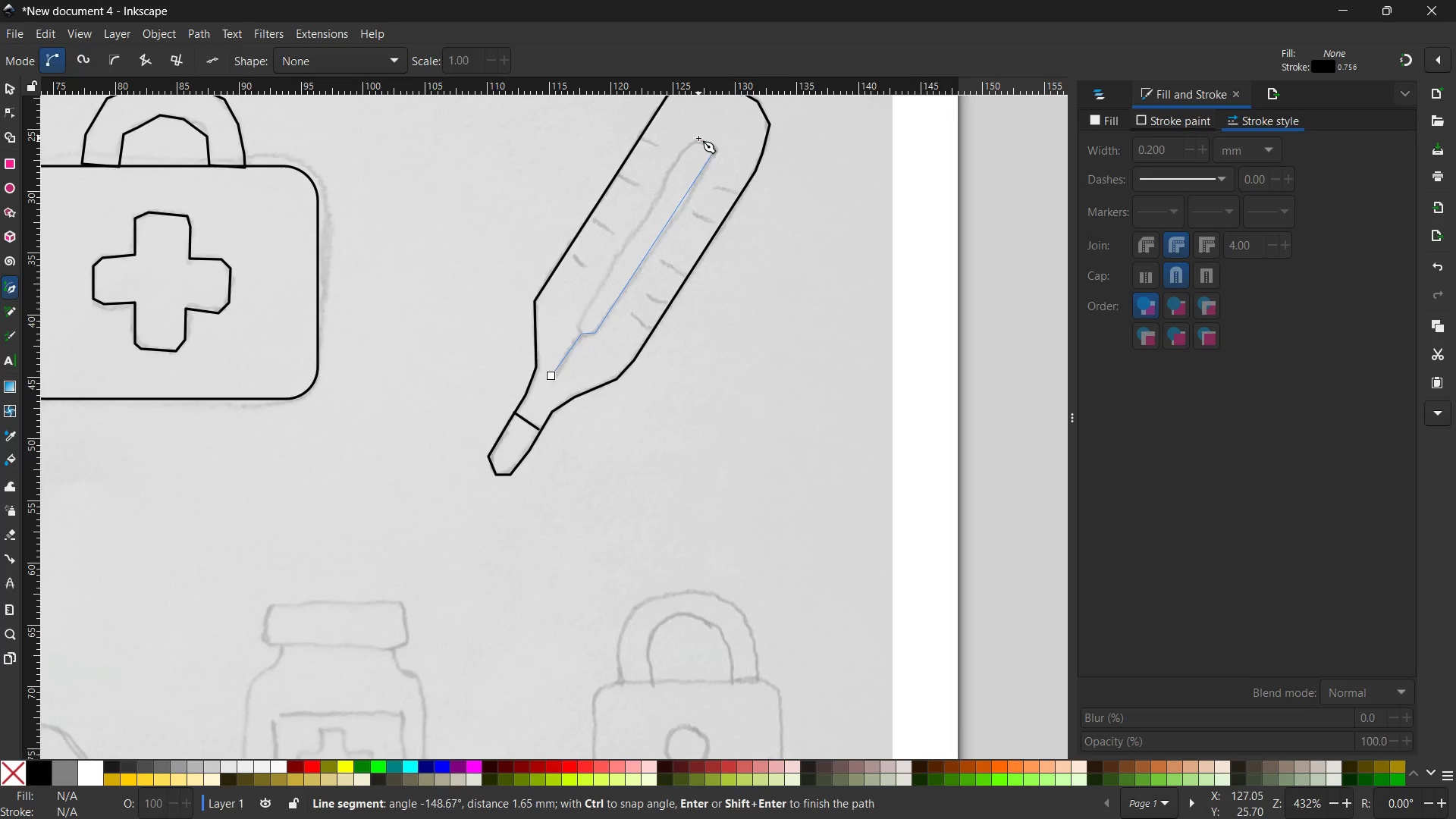 
left_click([697, 138])
 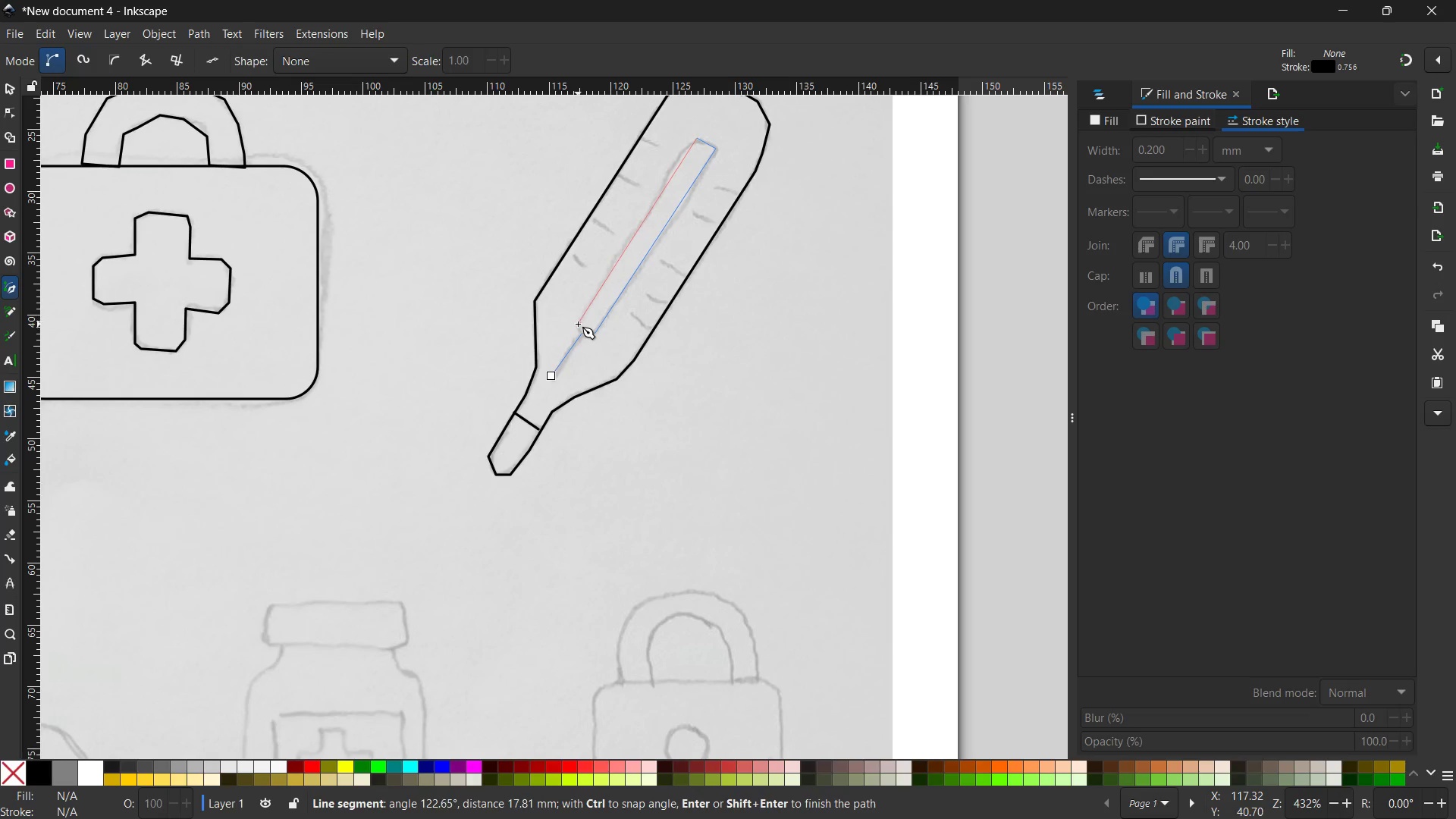 
left_click([579, 323])
 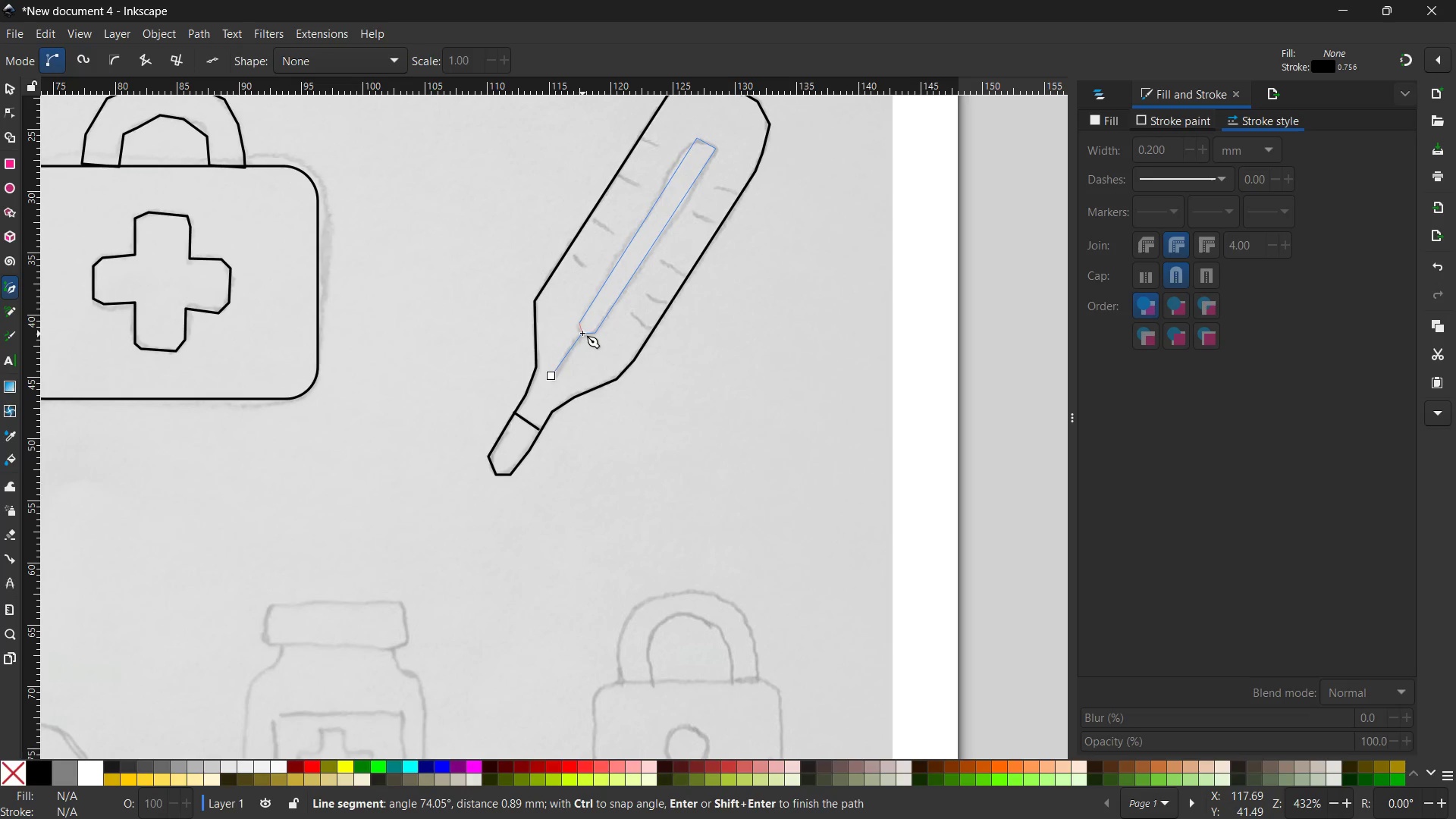 
left_click([582, 333])
 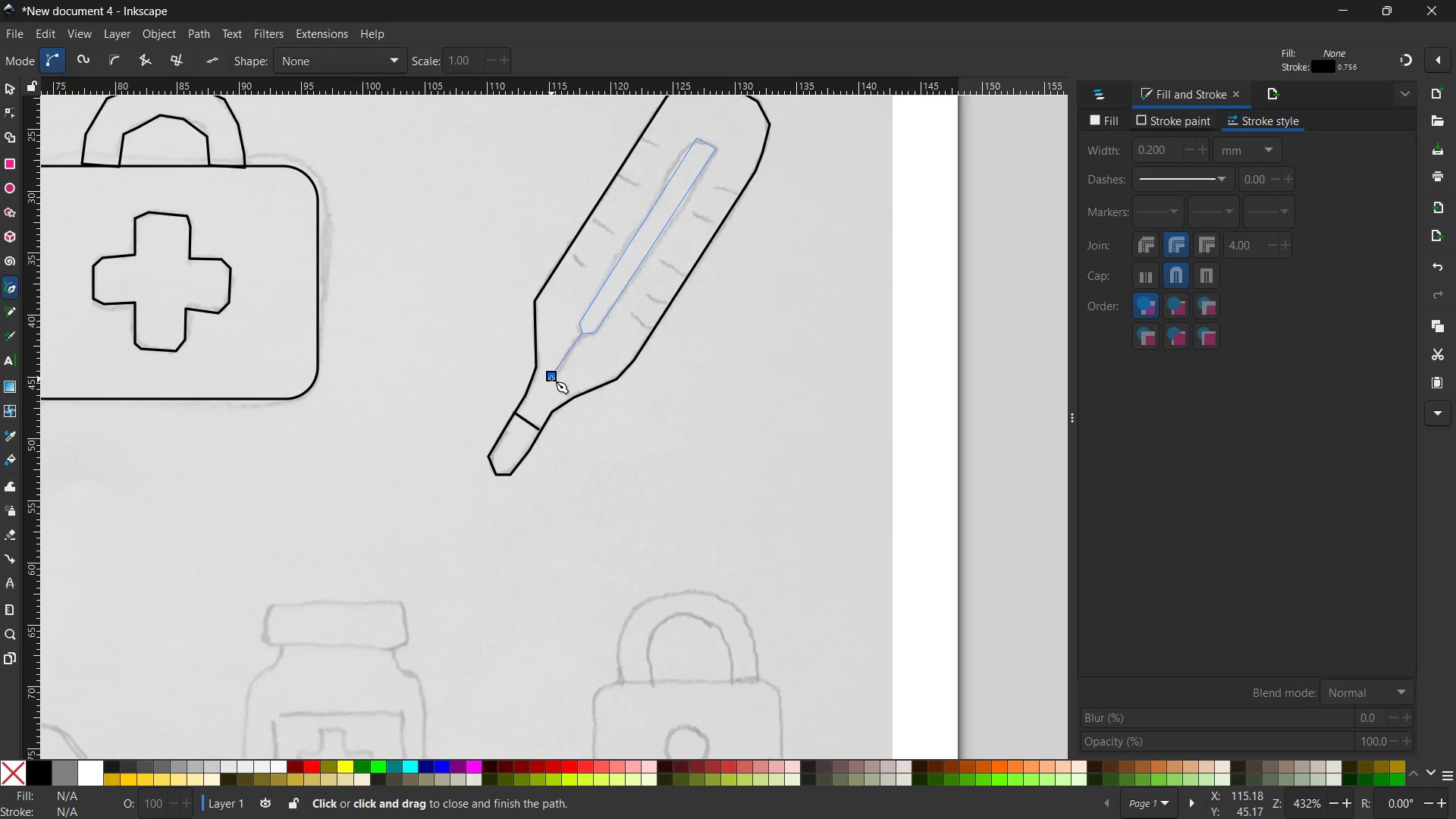 
left_click([551, 377])
 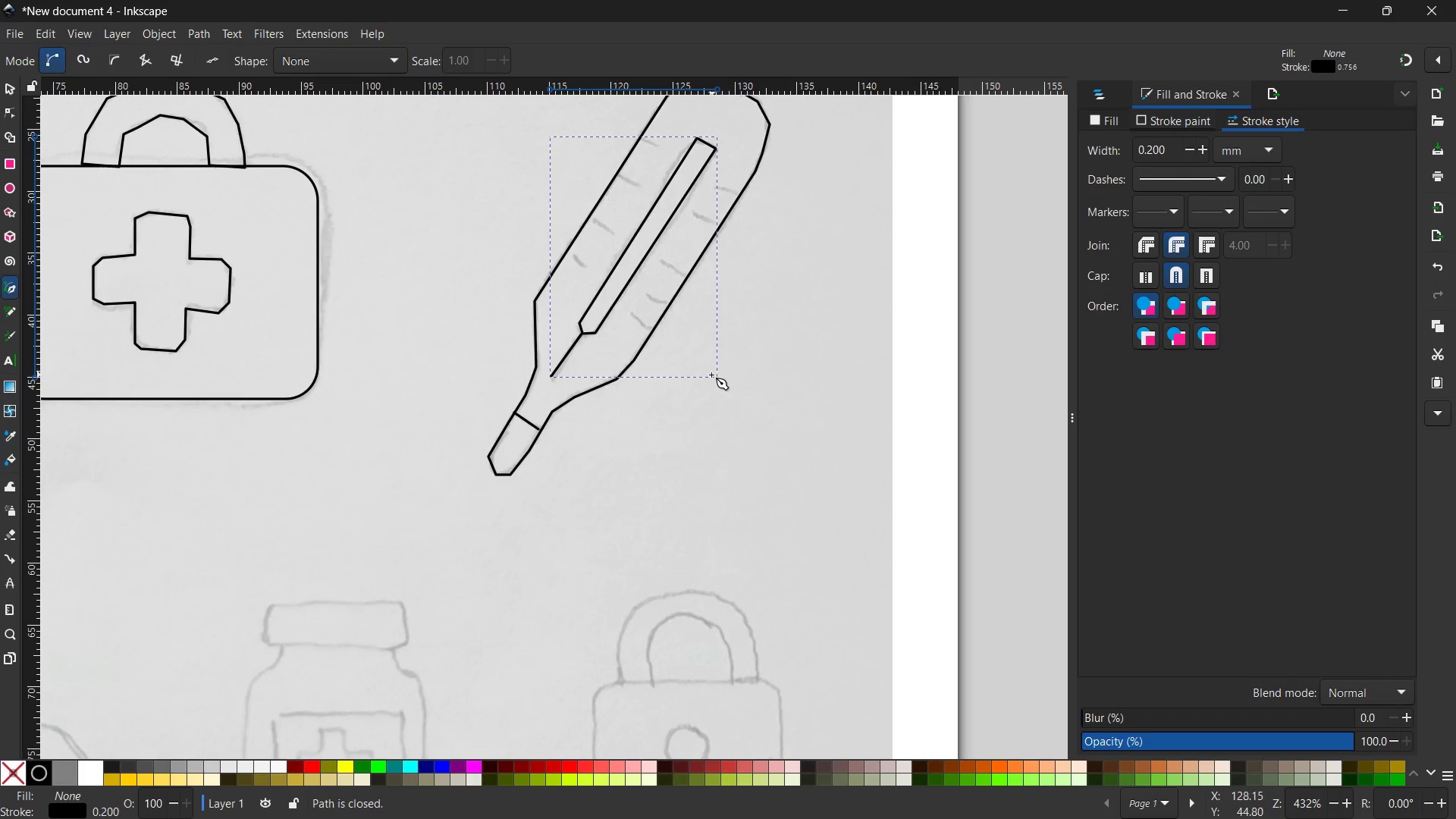 
scroll: coordinate [708, 375], scroll_direction: up, amount: 1.0
 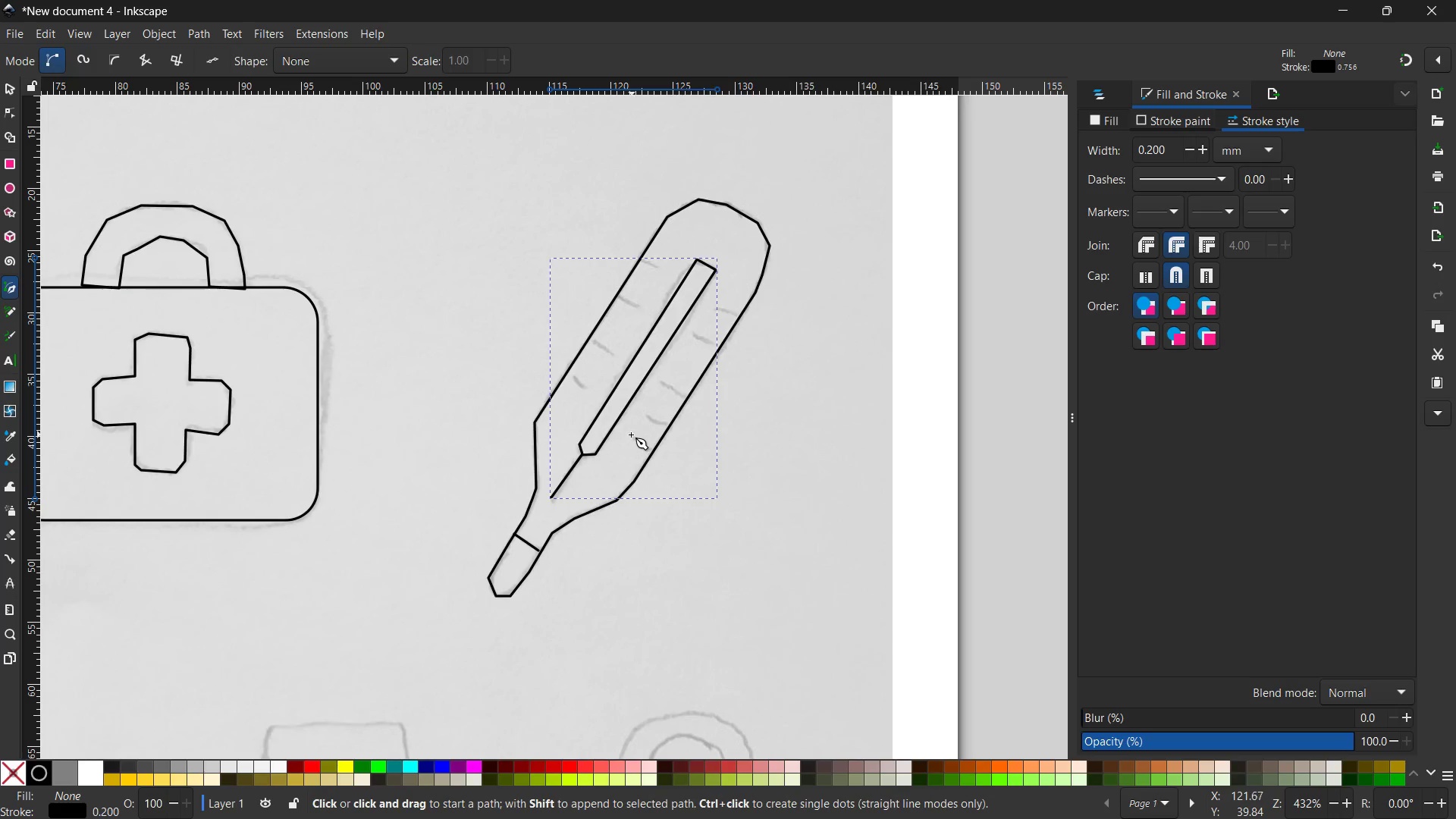 
left_click([631, 435])
 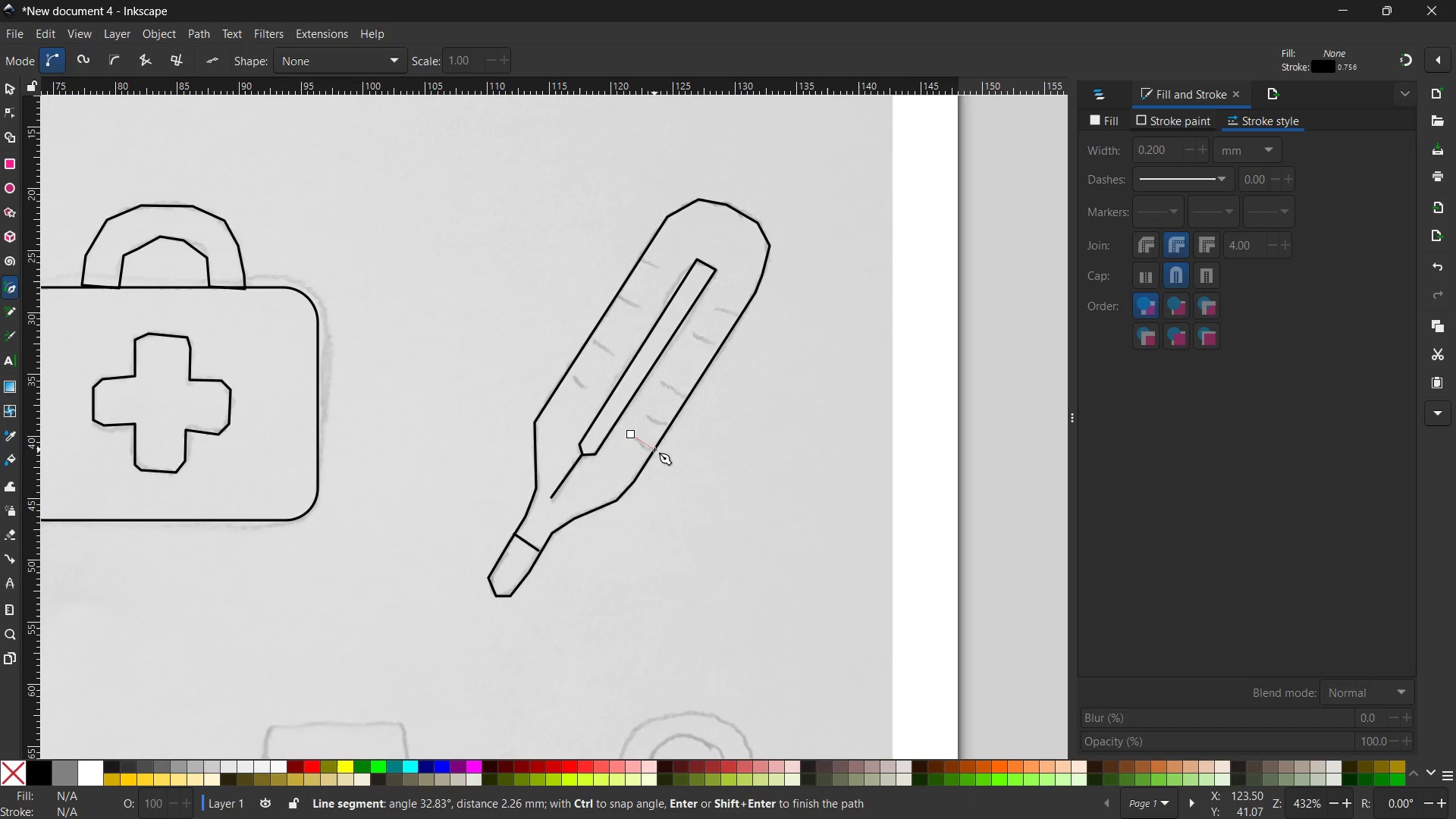 
left_click([654, 450])
 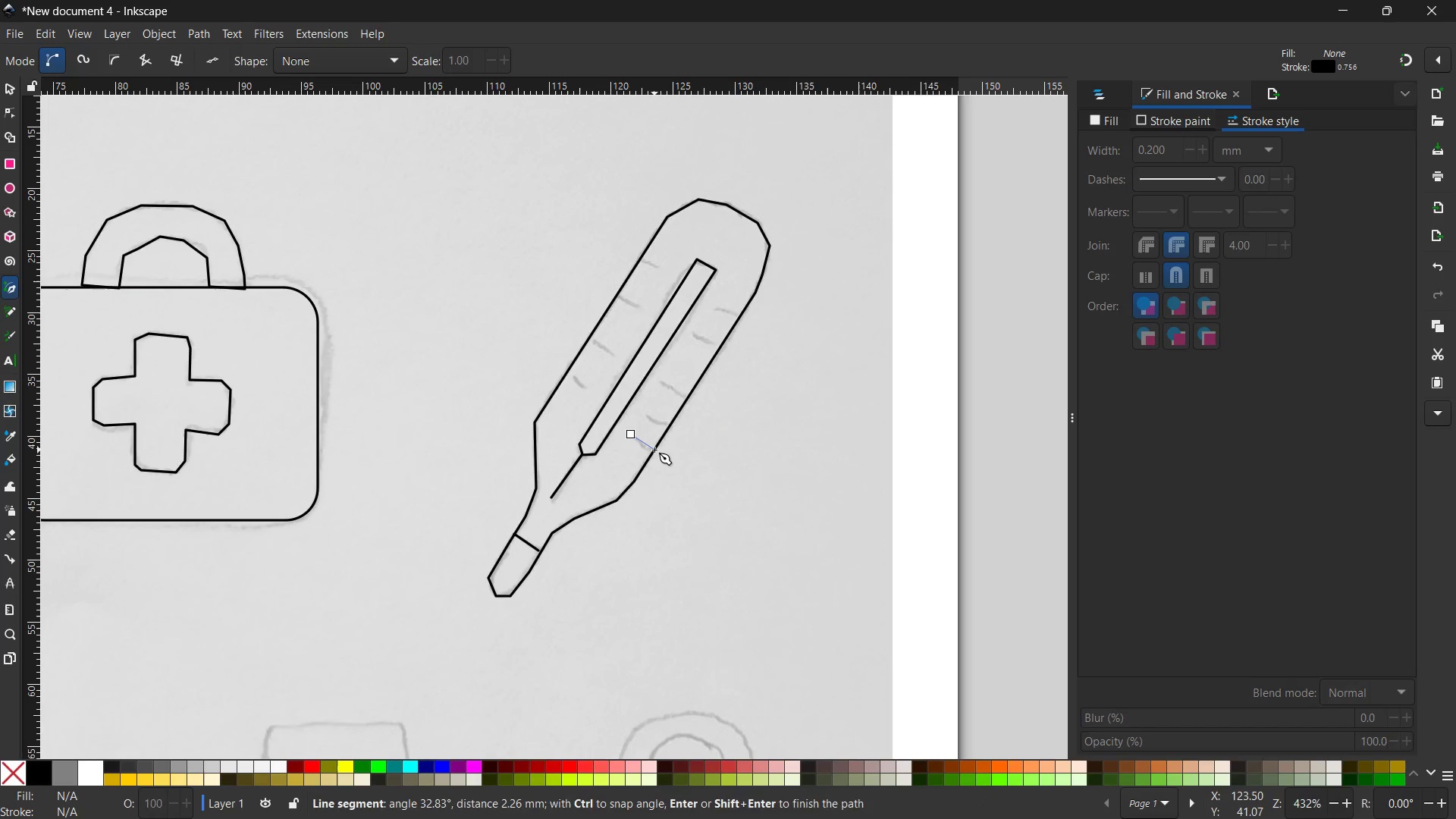 
key(Space)
 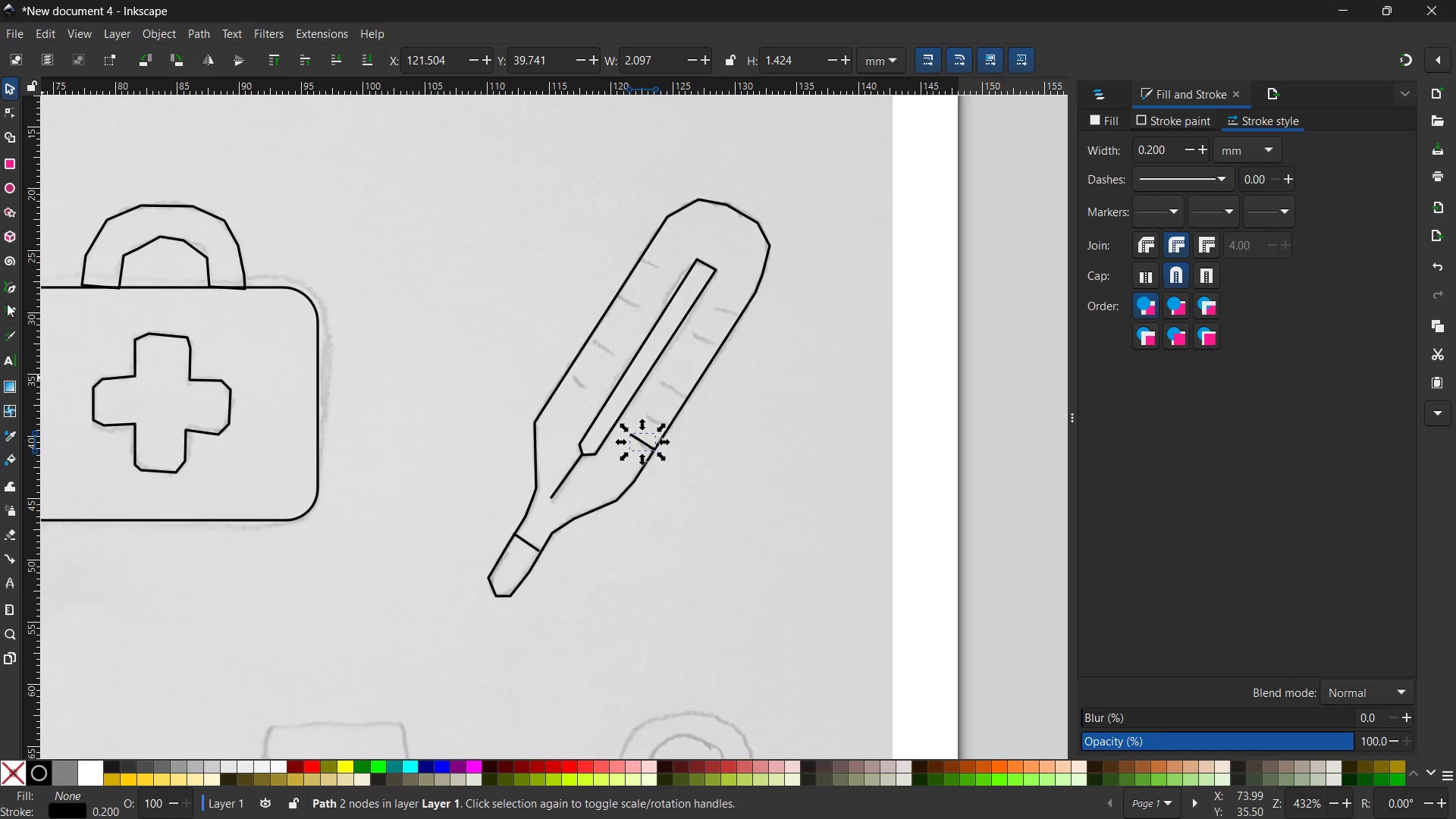 
left_click([8, 285])
 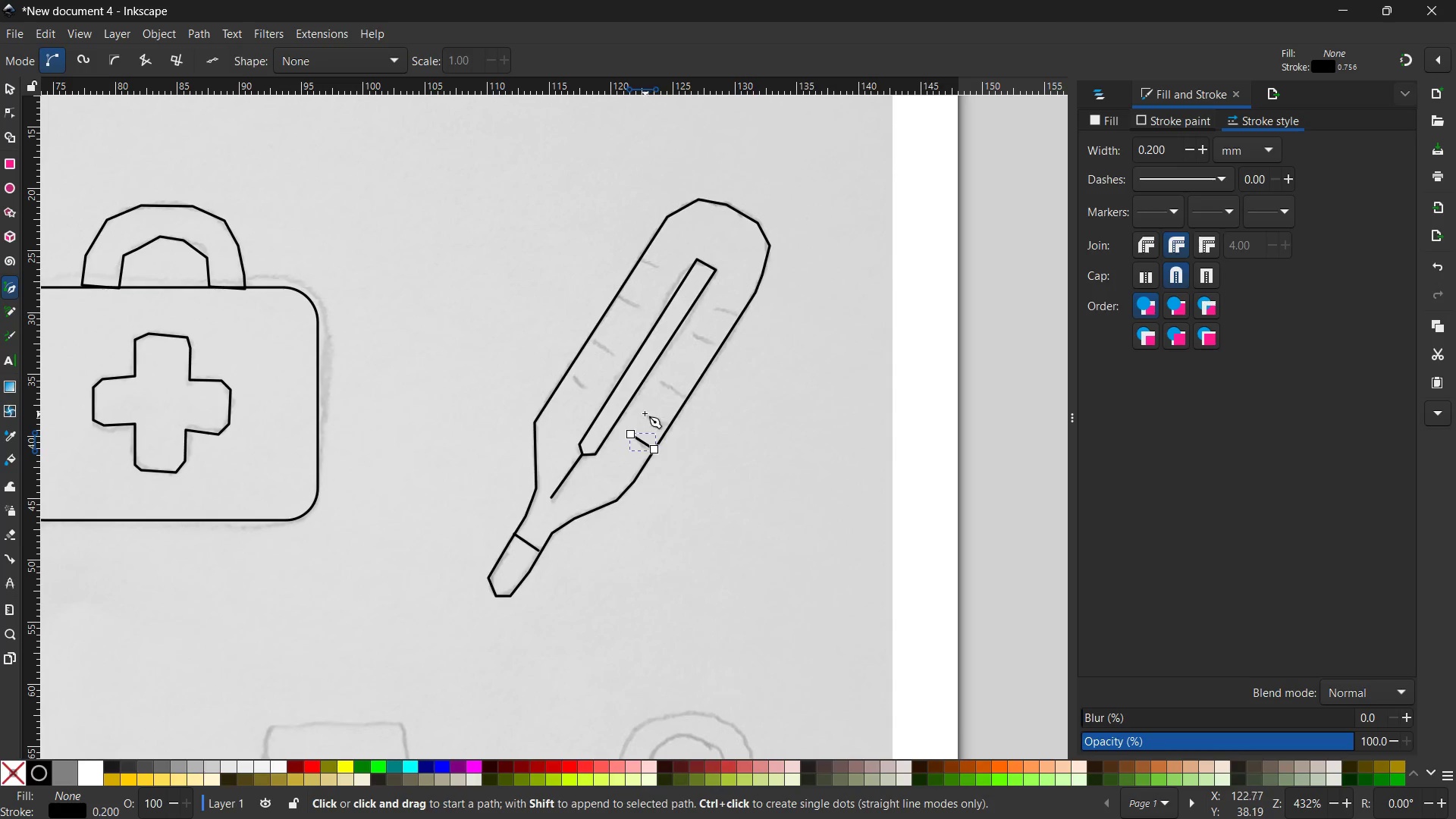 
left_click([644, 409])
 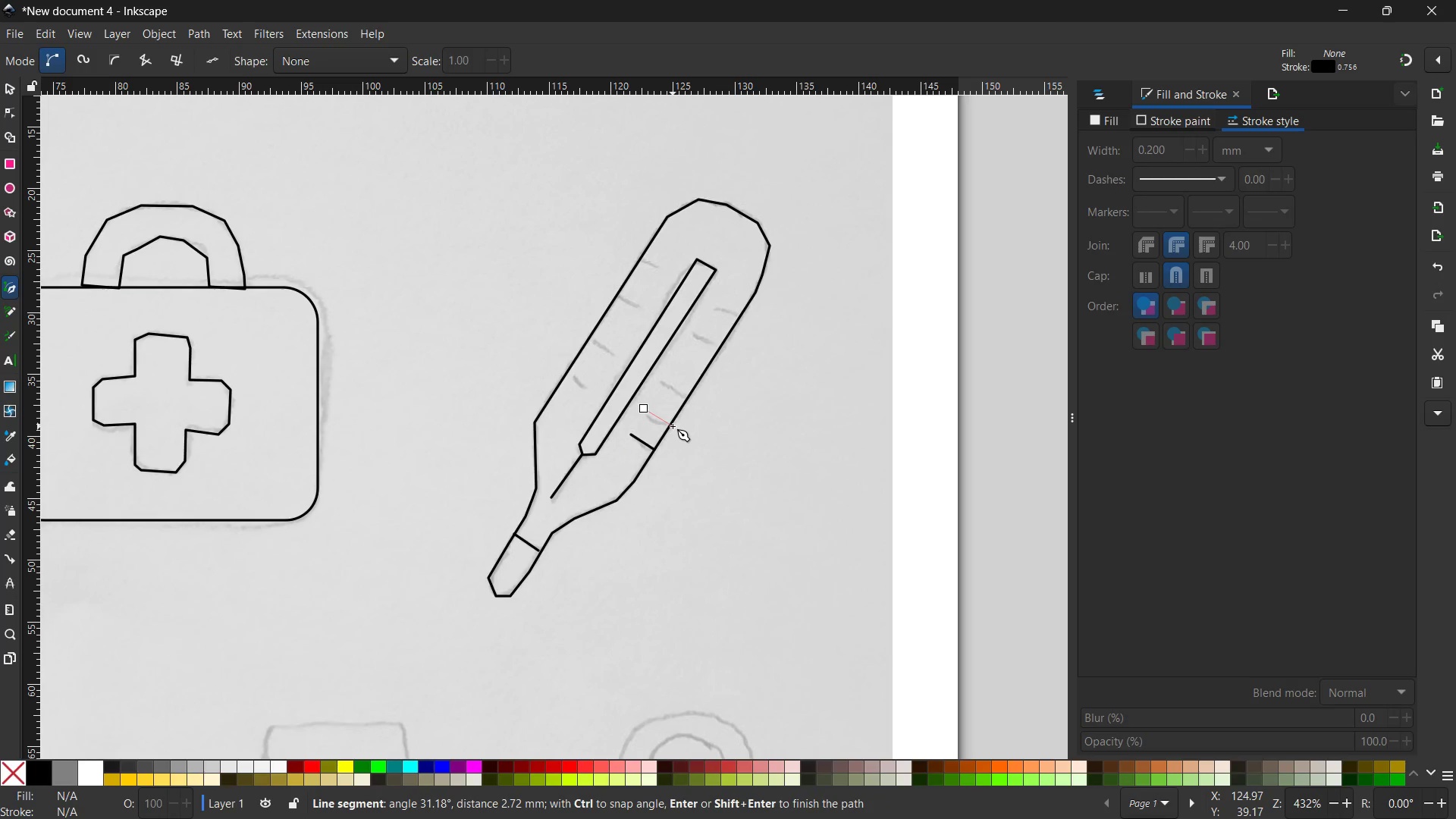 
left_click([673, 426])
 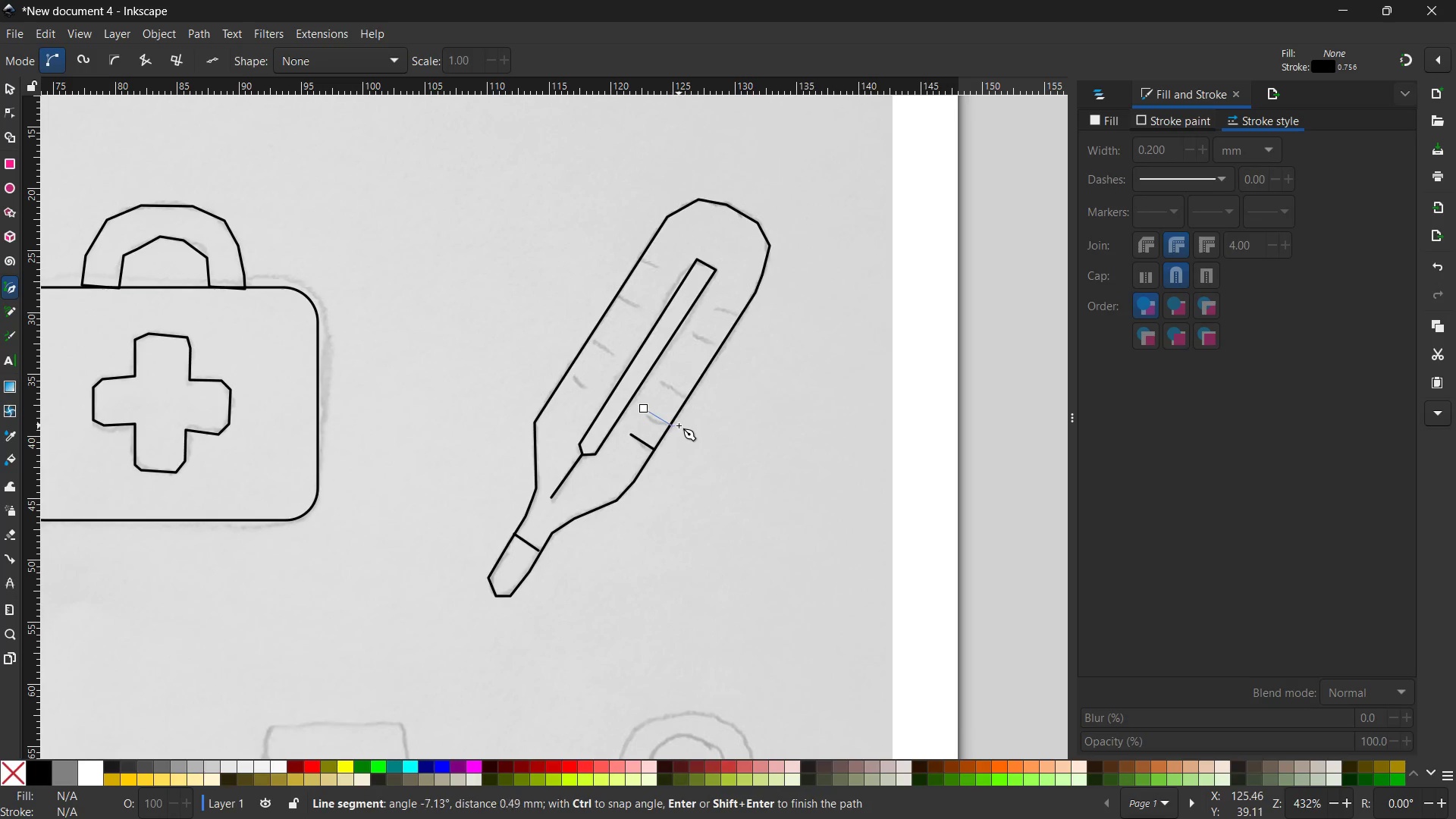 
key(Space)
 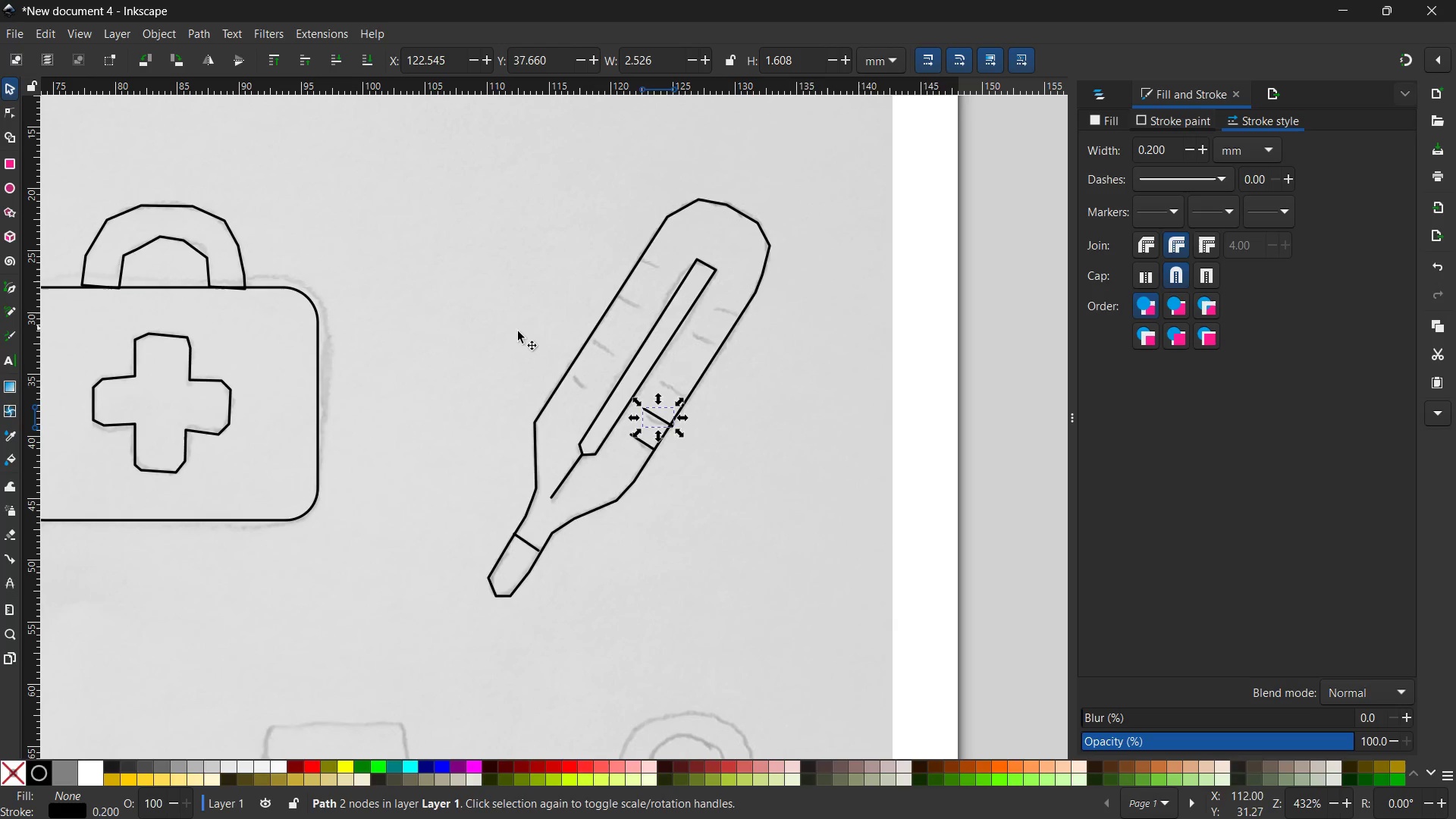 
key(Control+C)
 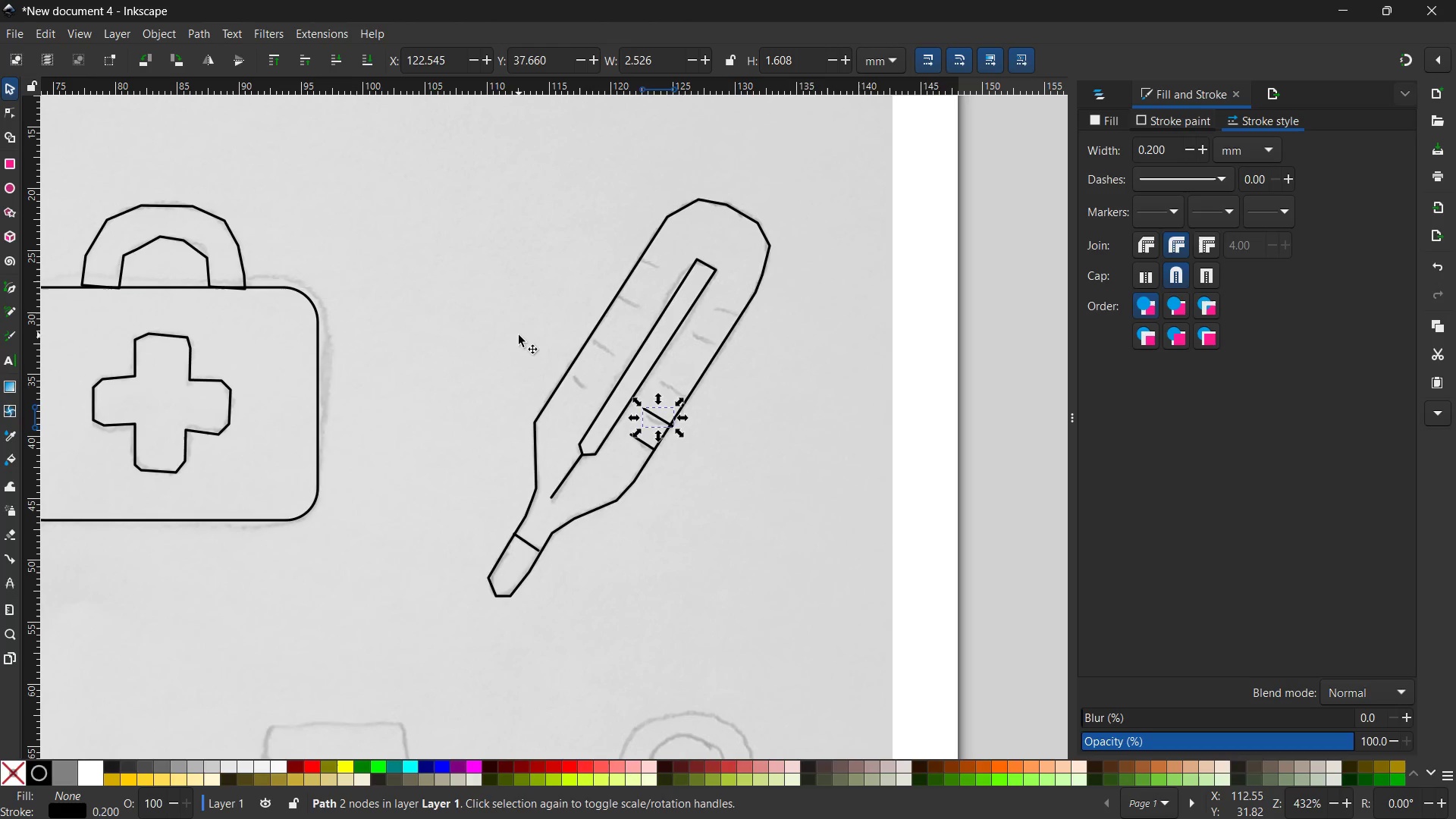 
key(Control+V)
 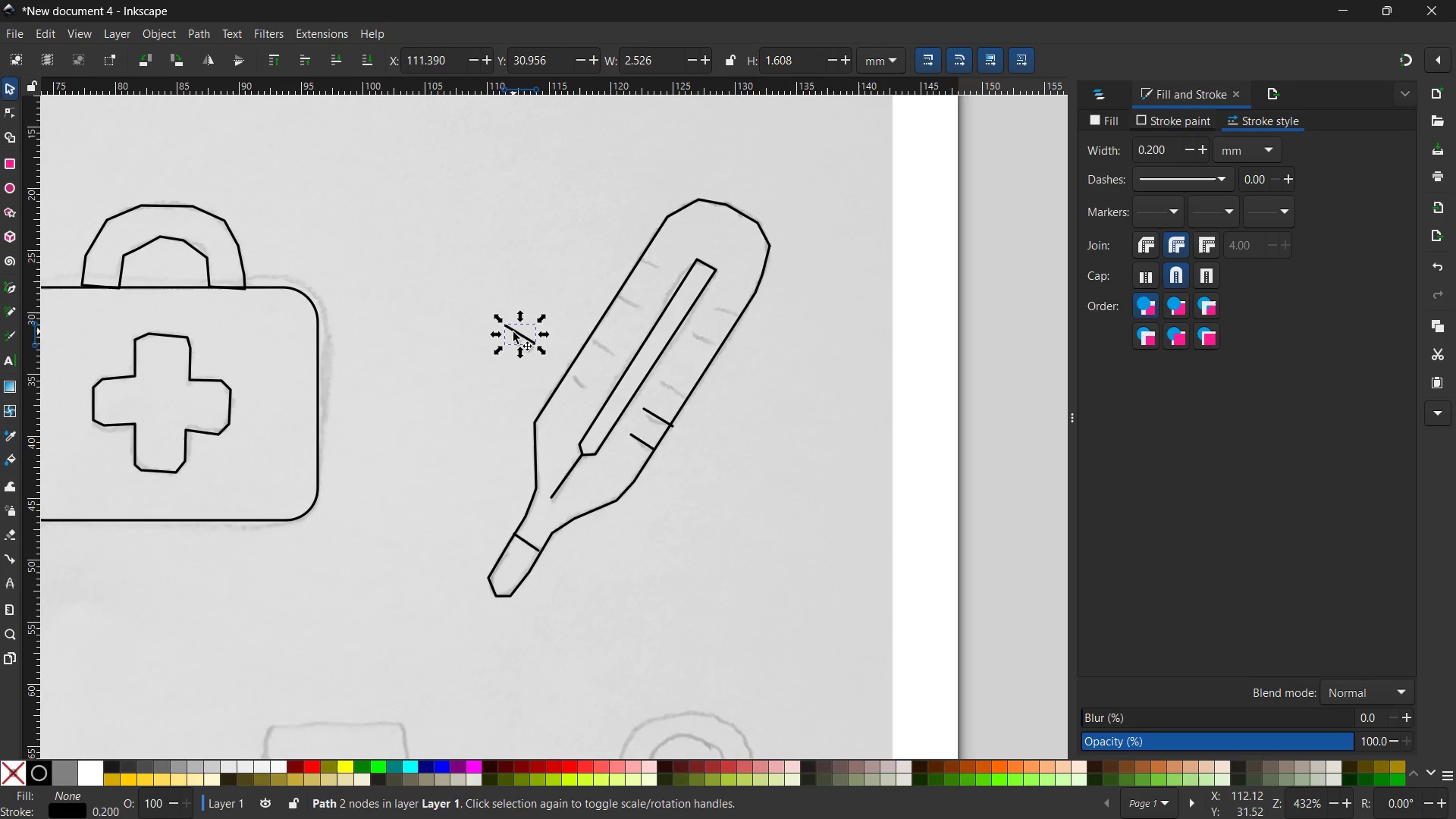 
left_click_drag(start_coordinate=[520, 335], to_coordinate=[584, 388])
 